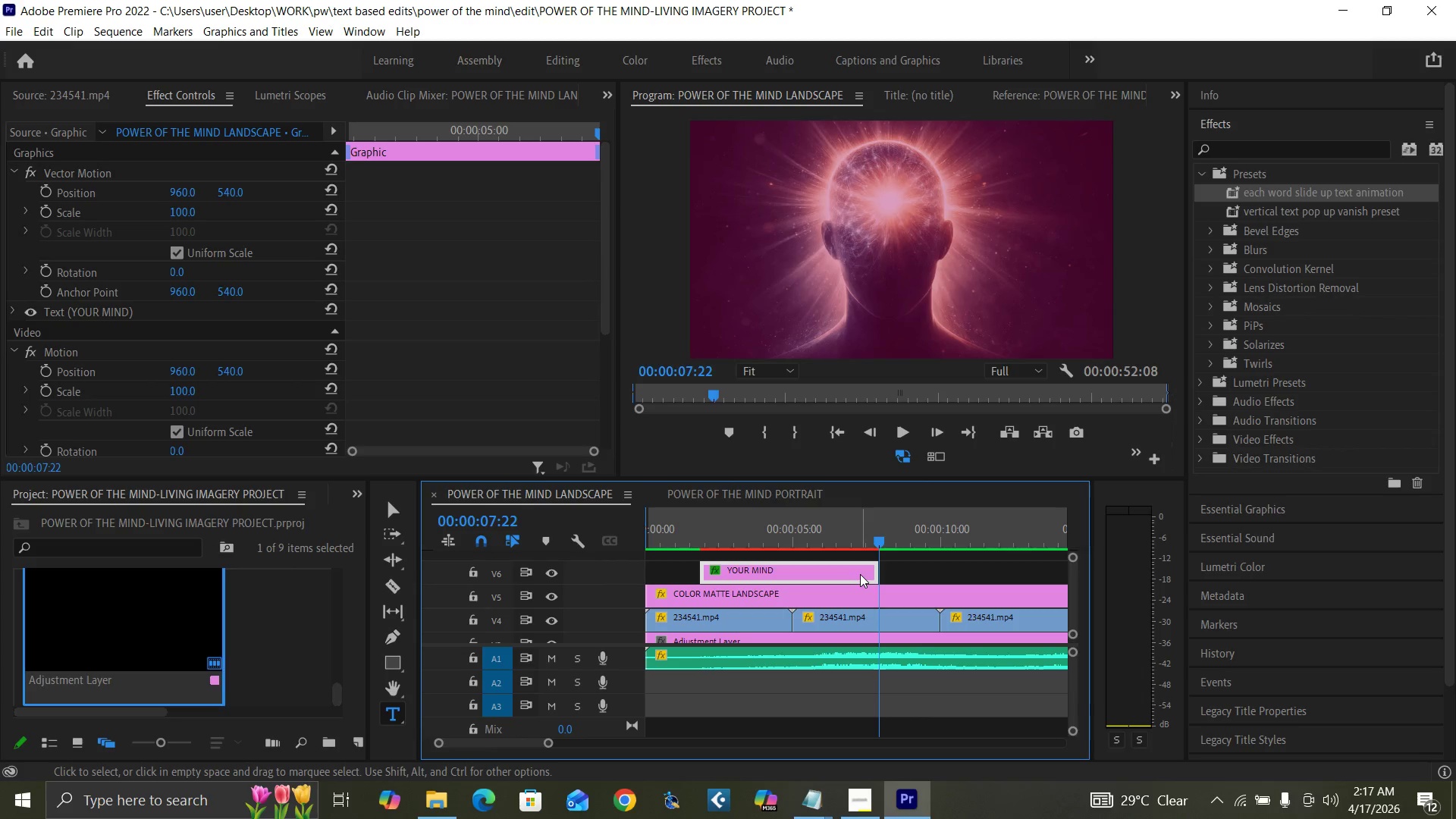 
key(ArrowLeft)
 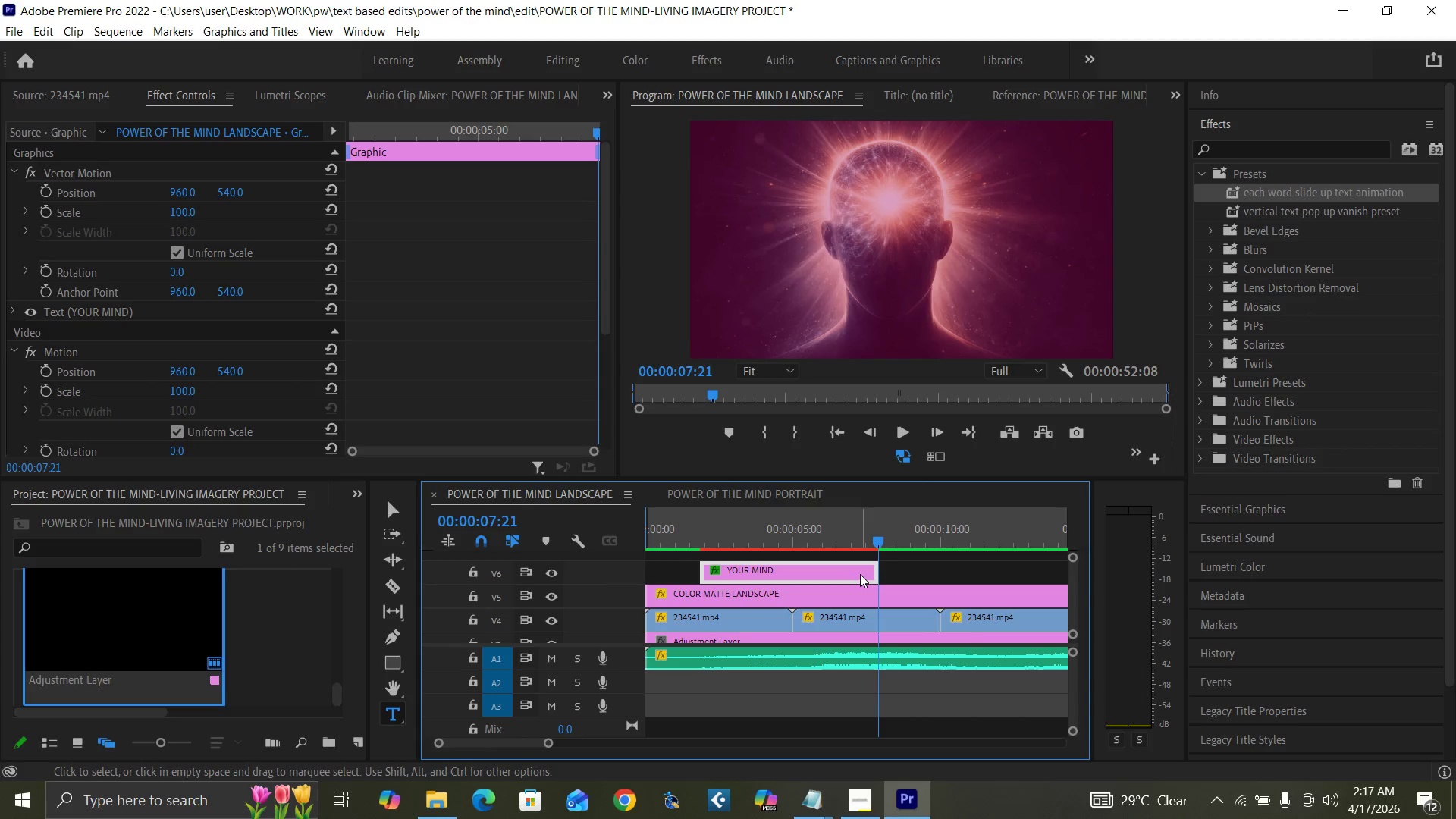 
key(ArrowLeft)
 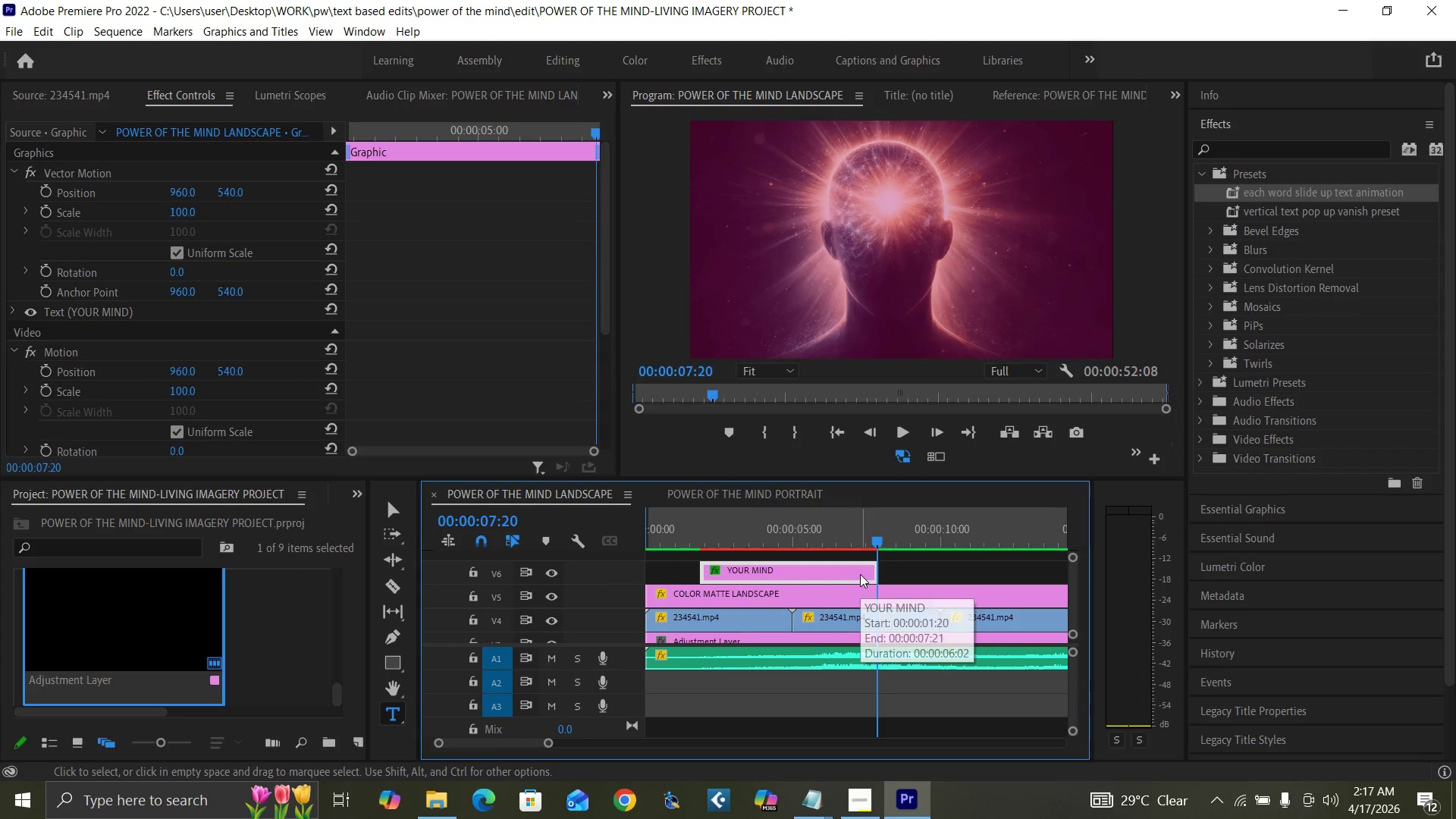 
key(ArrowLeft)
 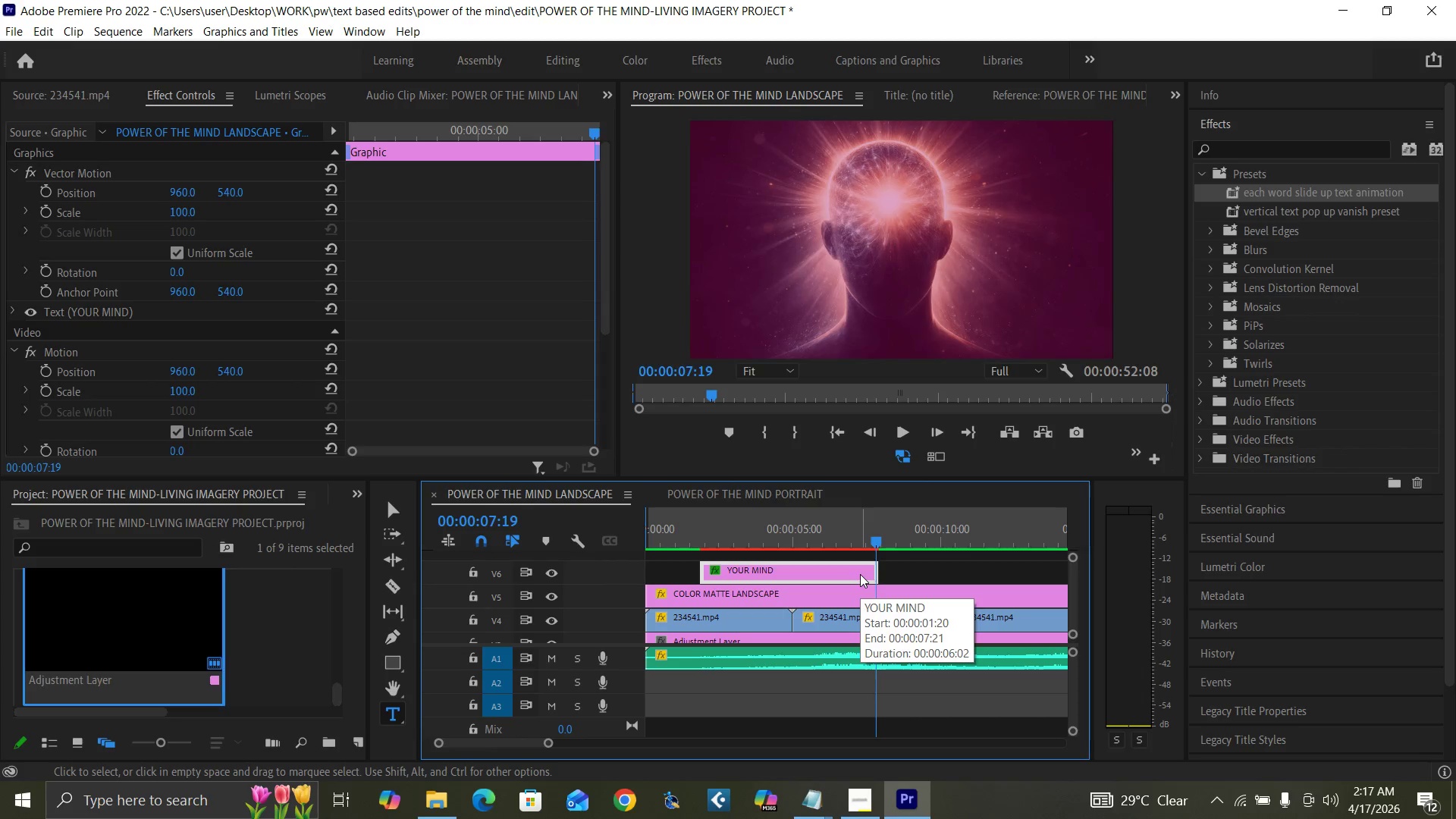 
key(ArrowLeft)
 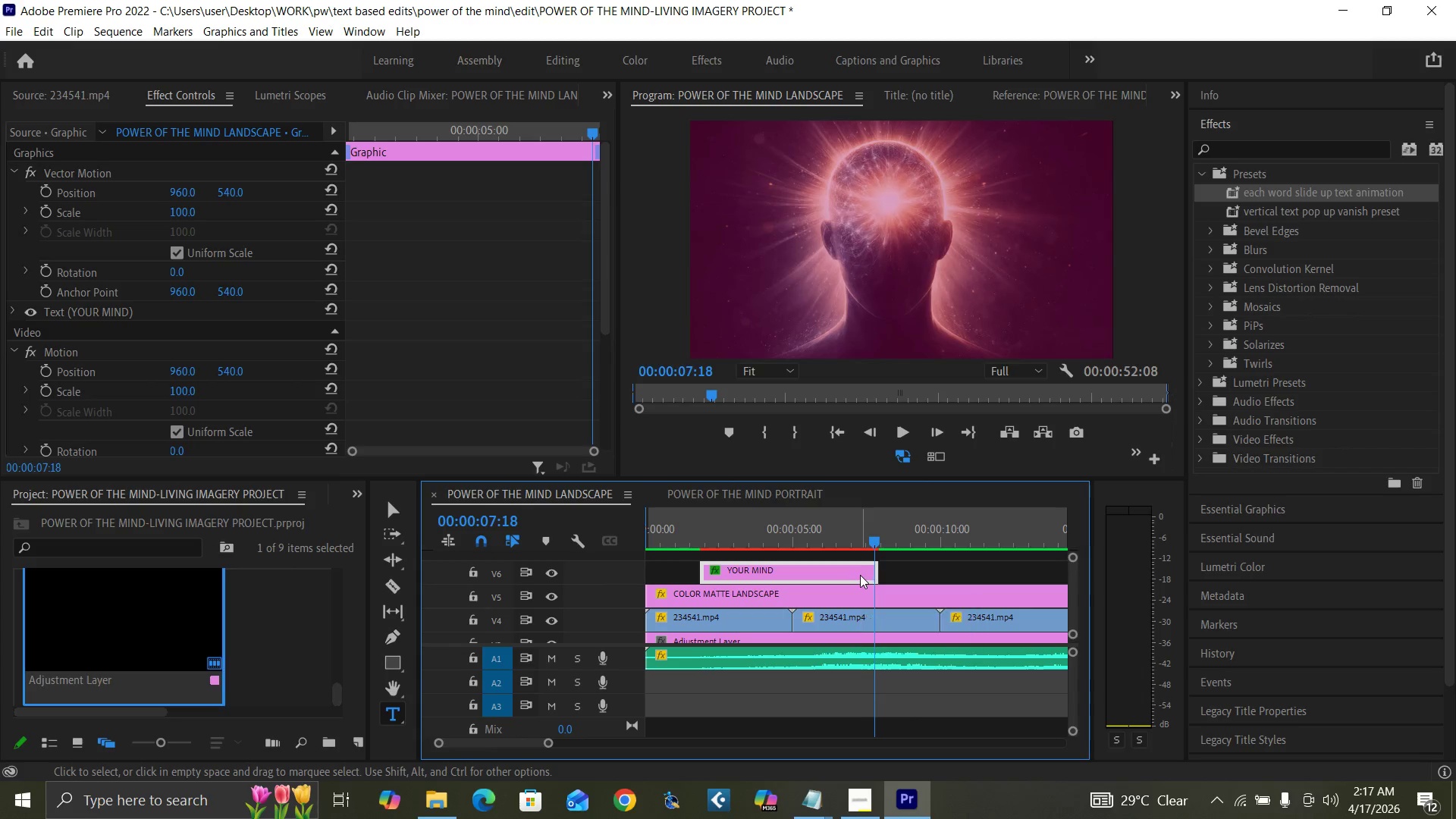 
key(ArrowLeft)
 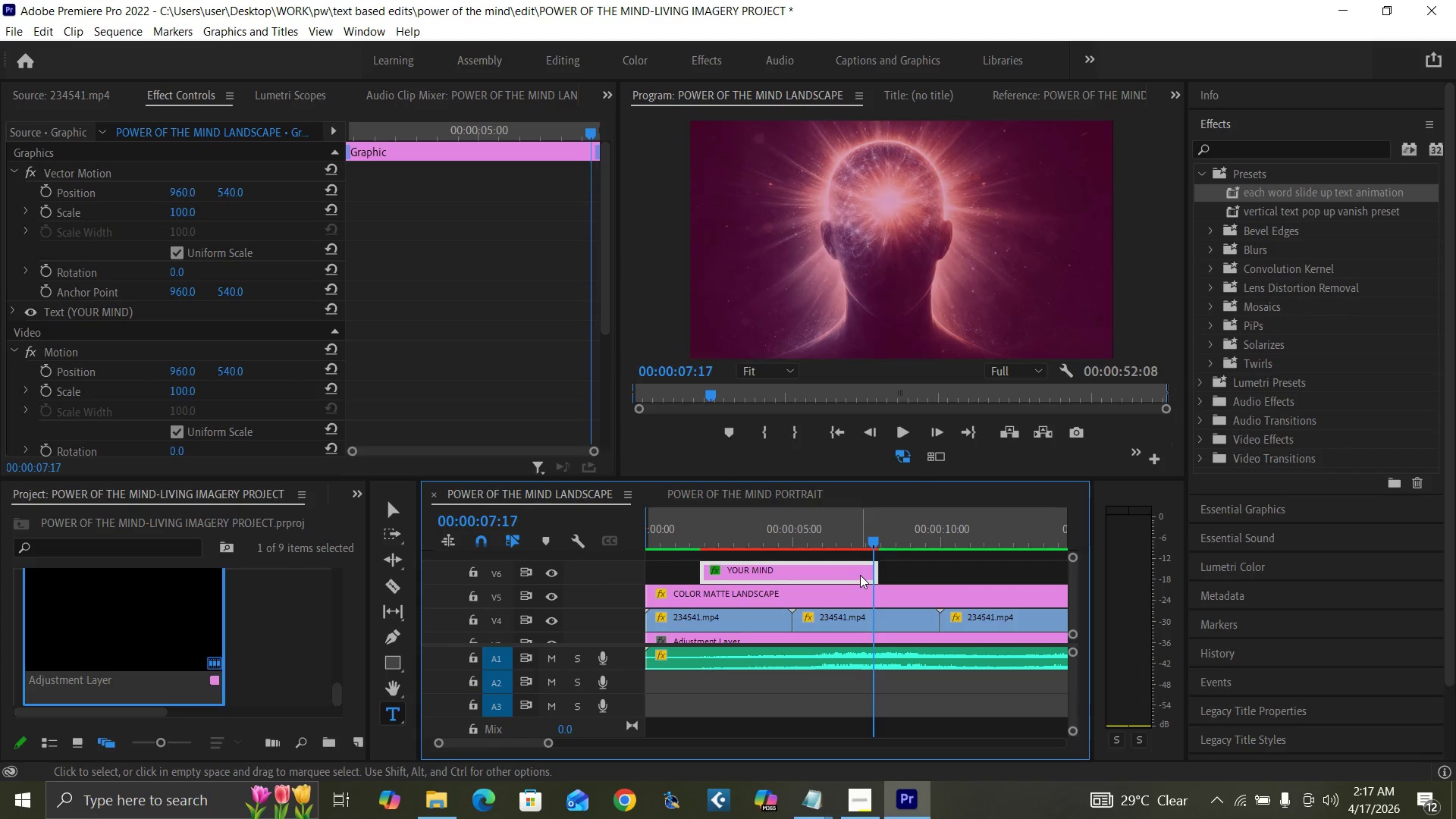 
key(ArrowLeft)
 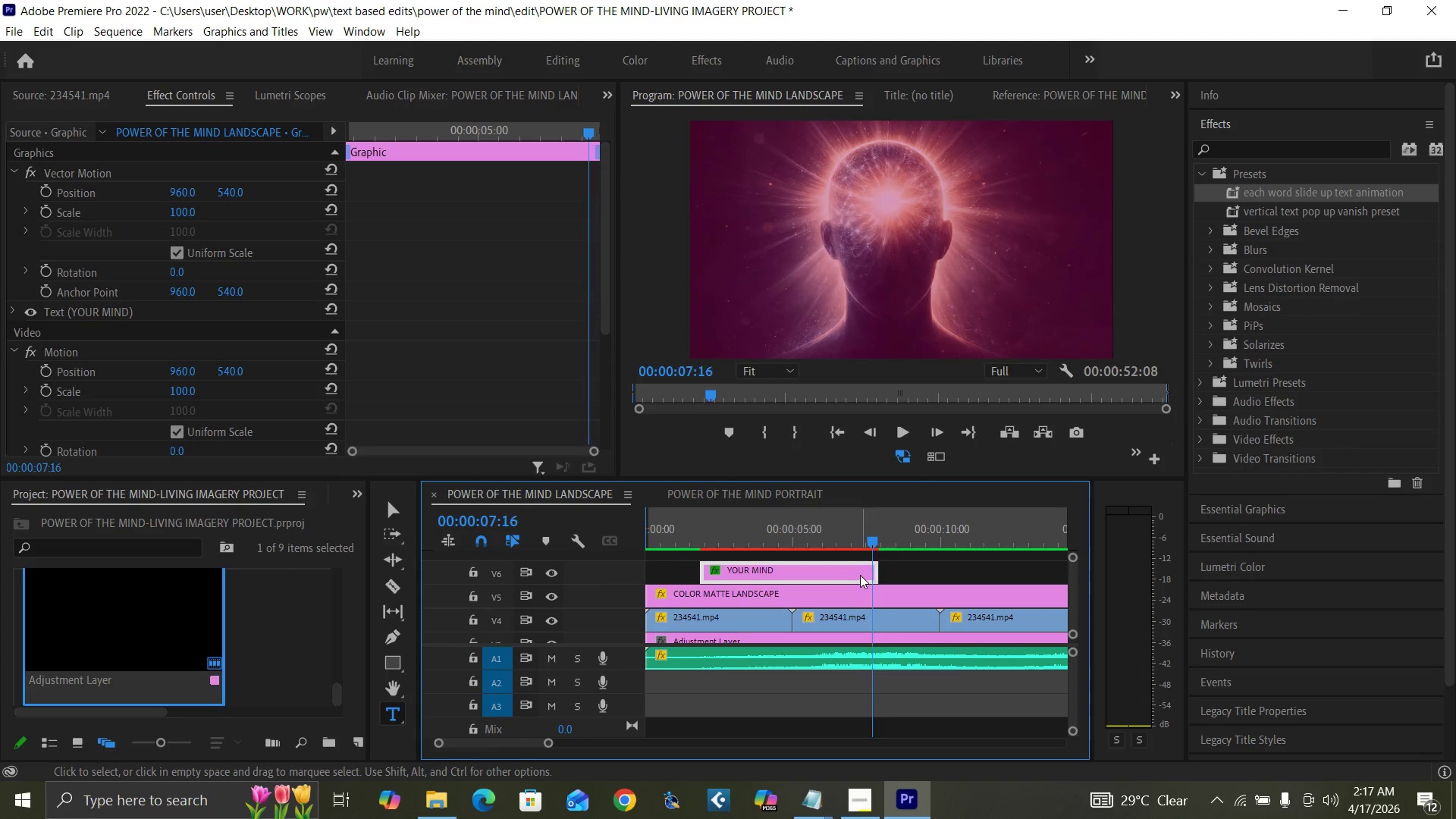 
key(ArrowLeft)
 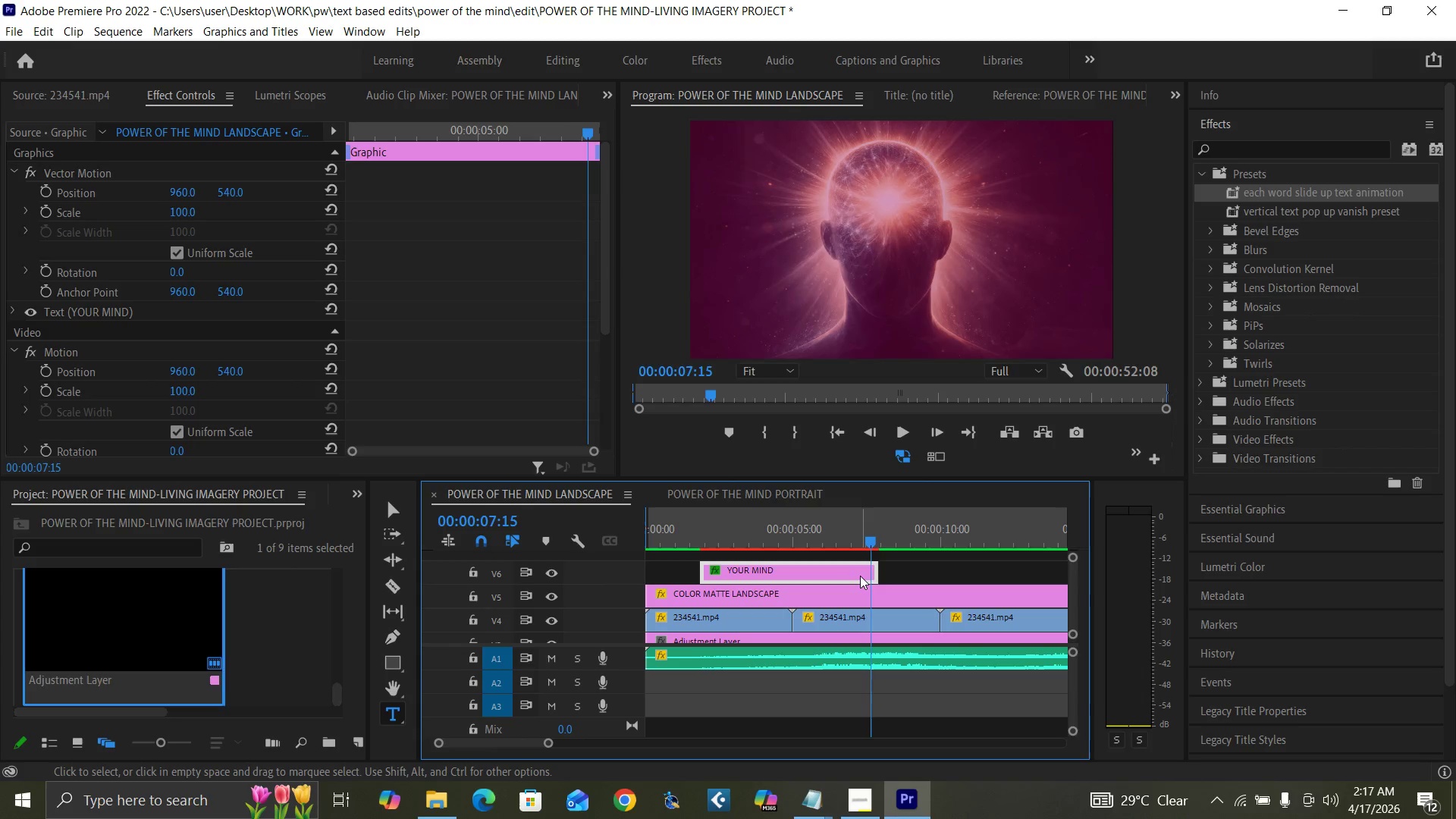 
key(ArrowLeft)
 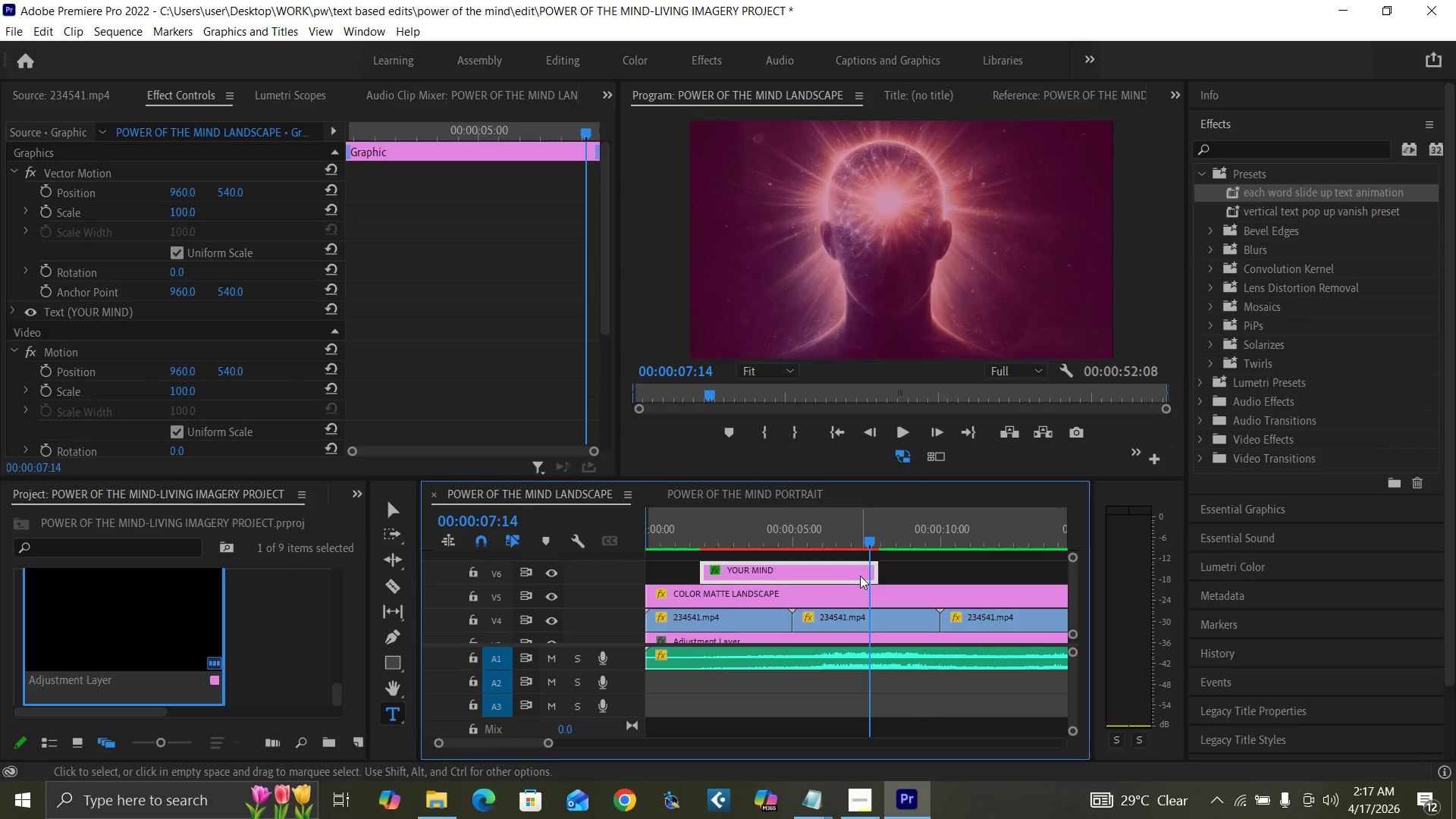 
key(ArrowLeft)
 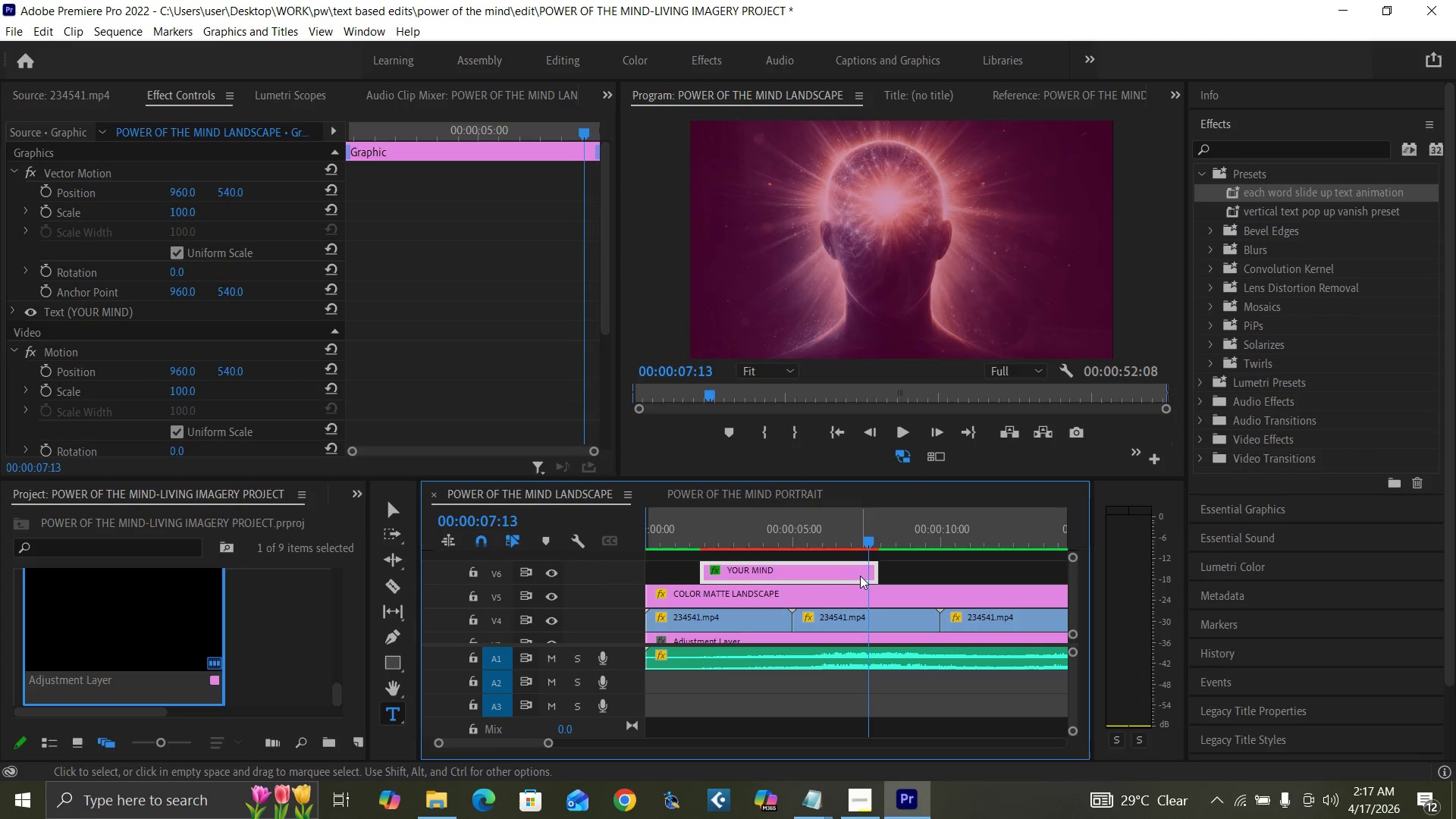 
key(ArrowLeft)
 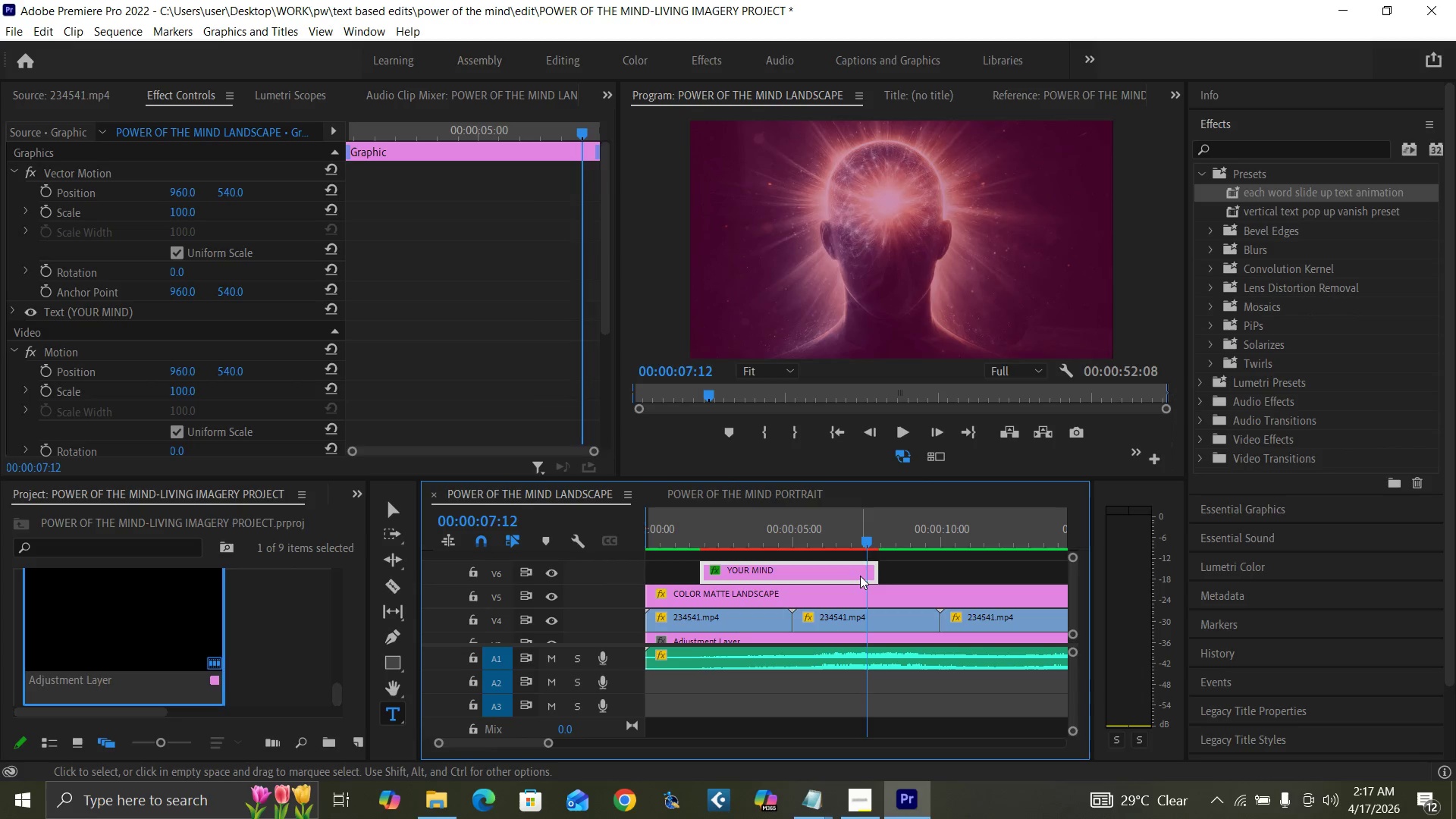 
key(ArrowLeft)
 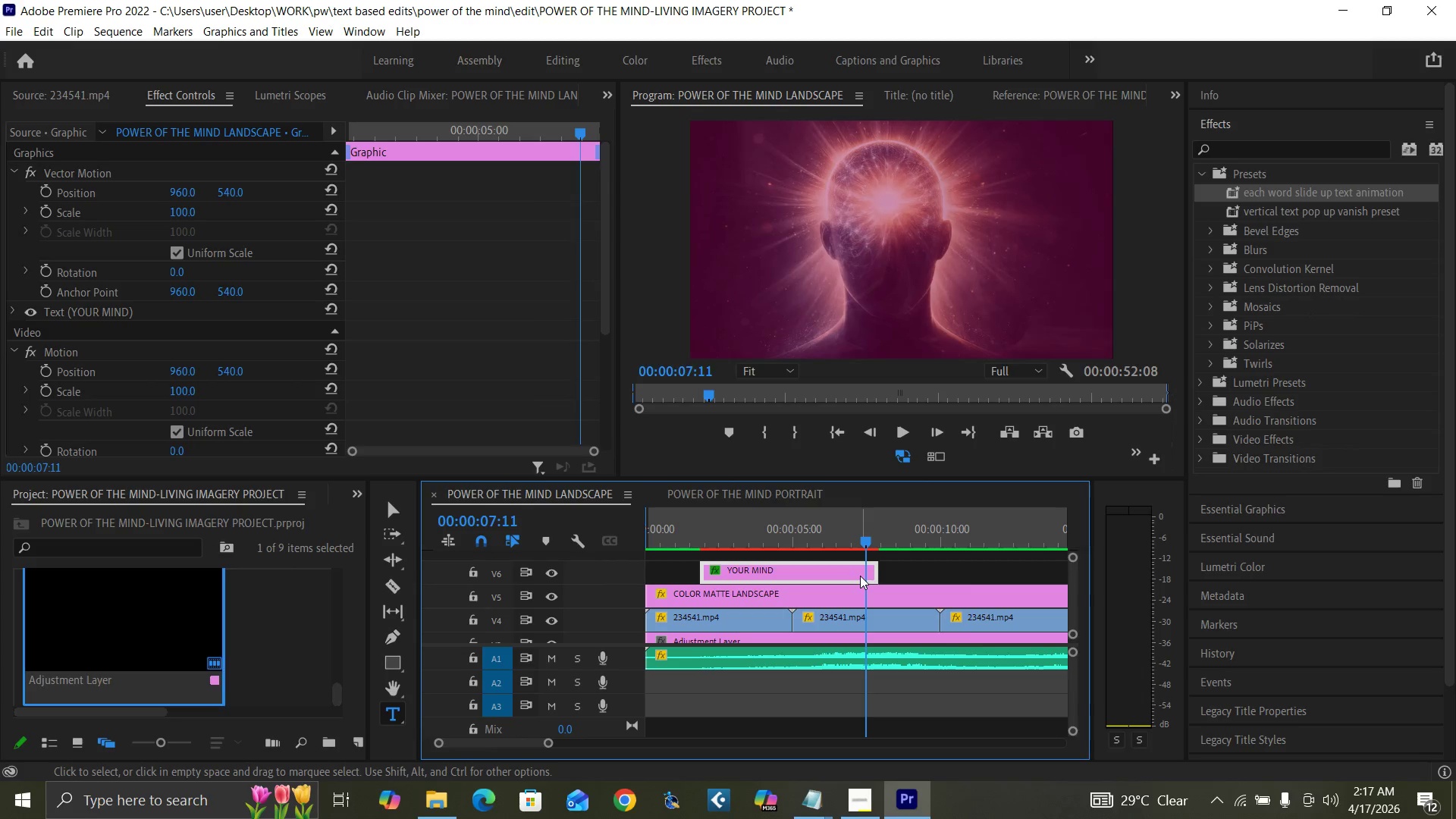 
key(ArrowLeft)
 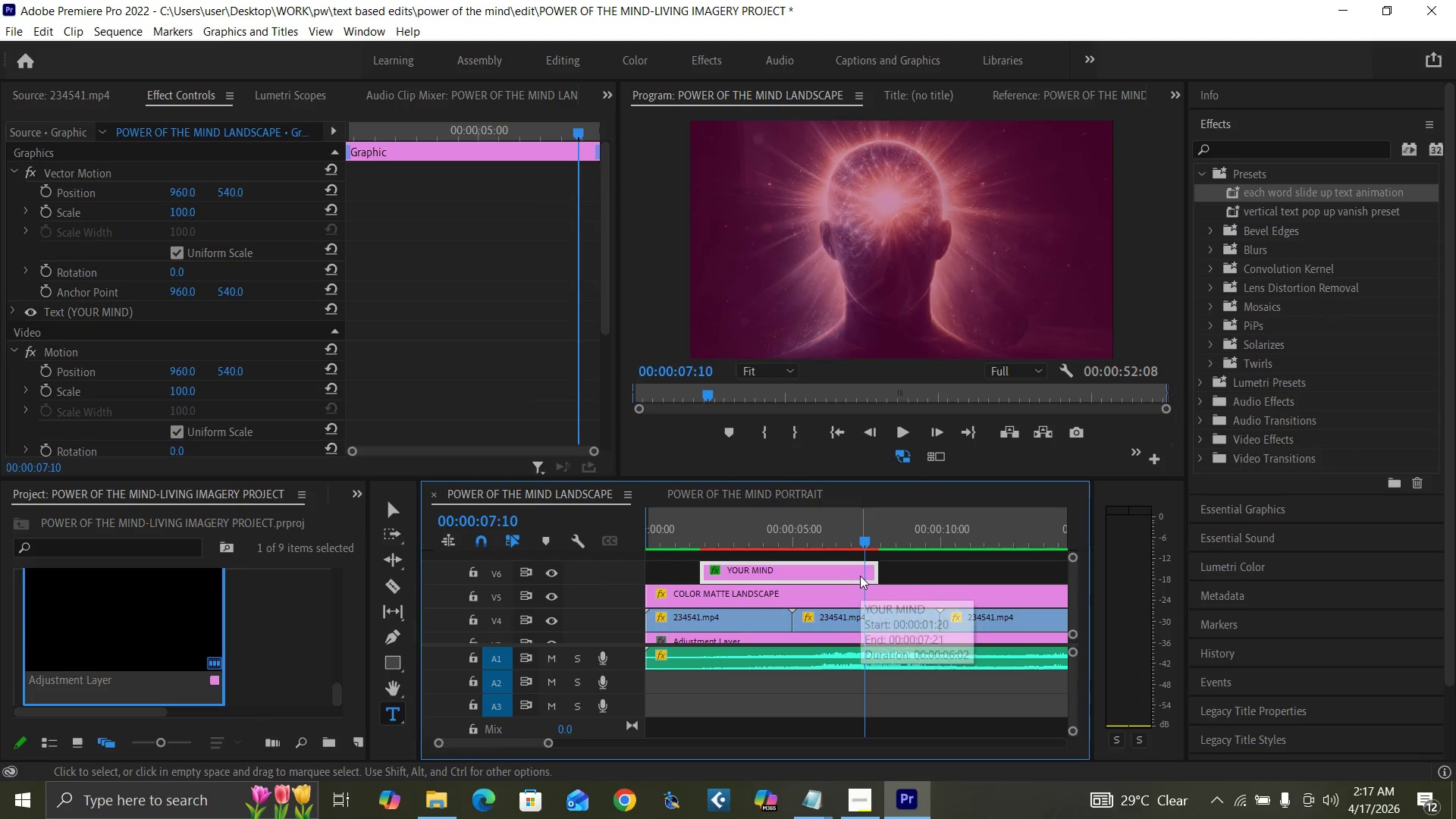 
key(ArrowLeft)
 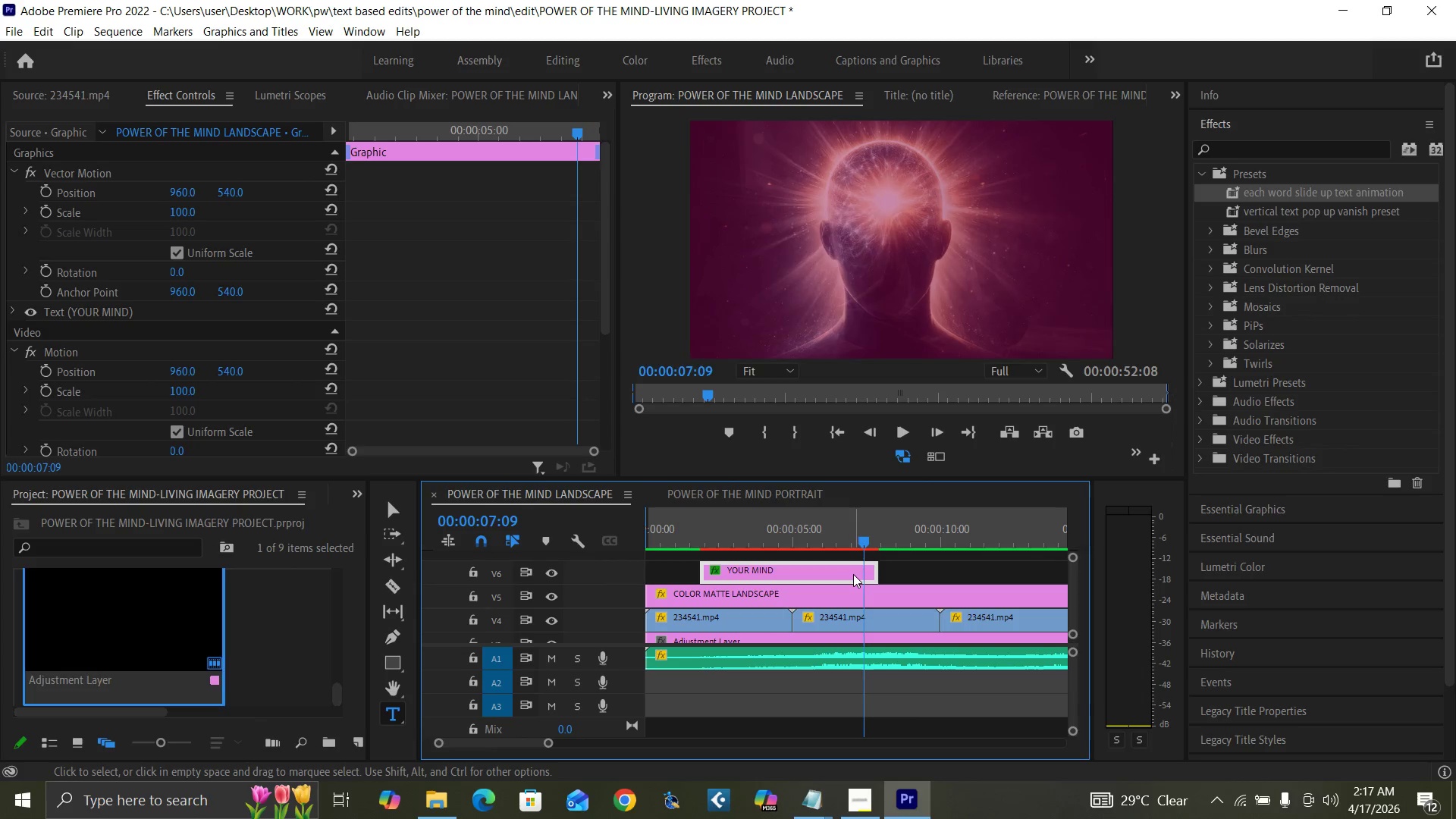 
key(ArrowLeft)
 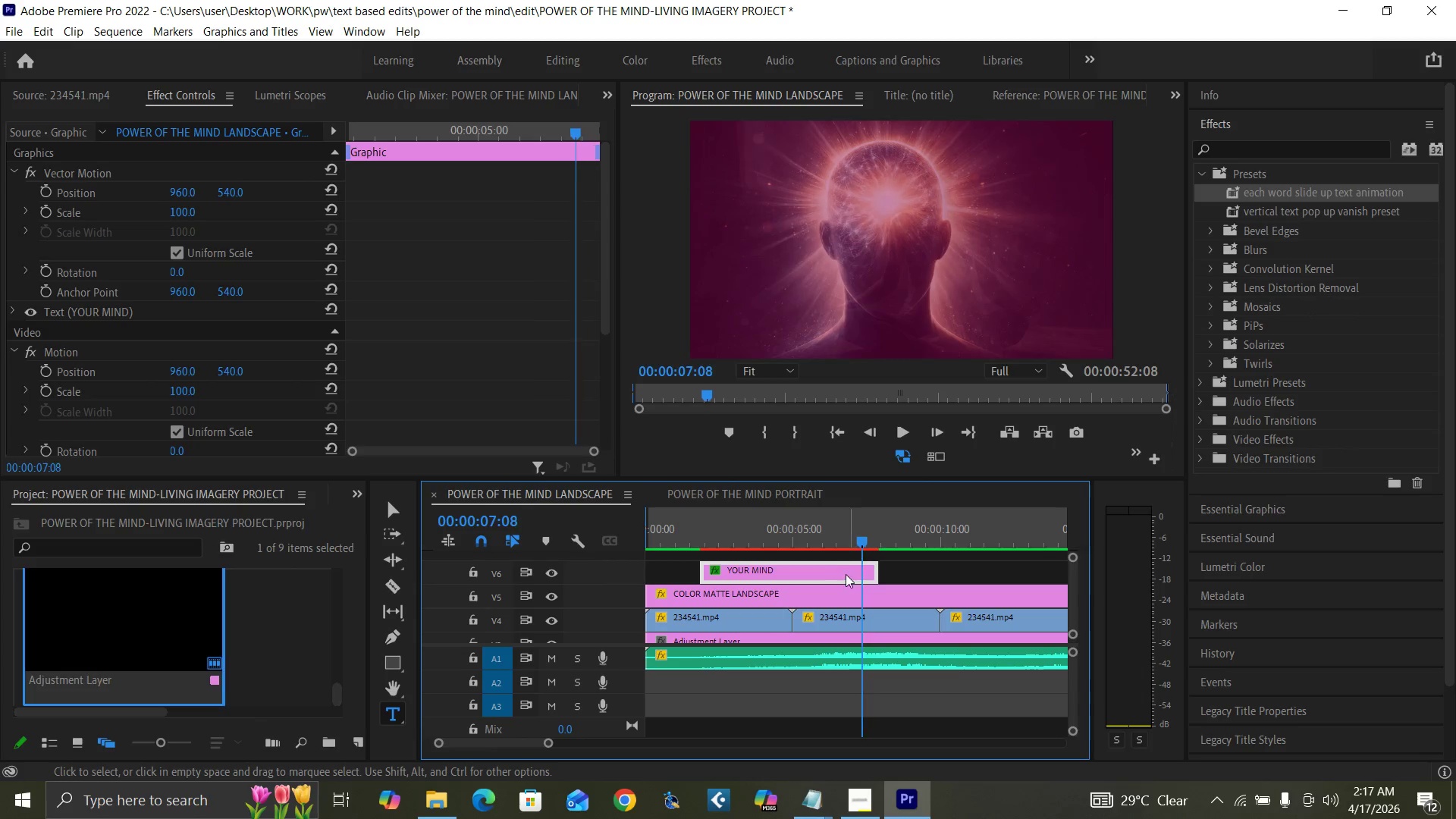 
key(ArrowLeft)
 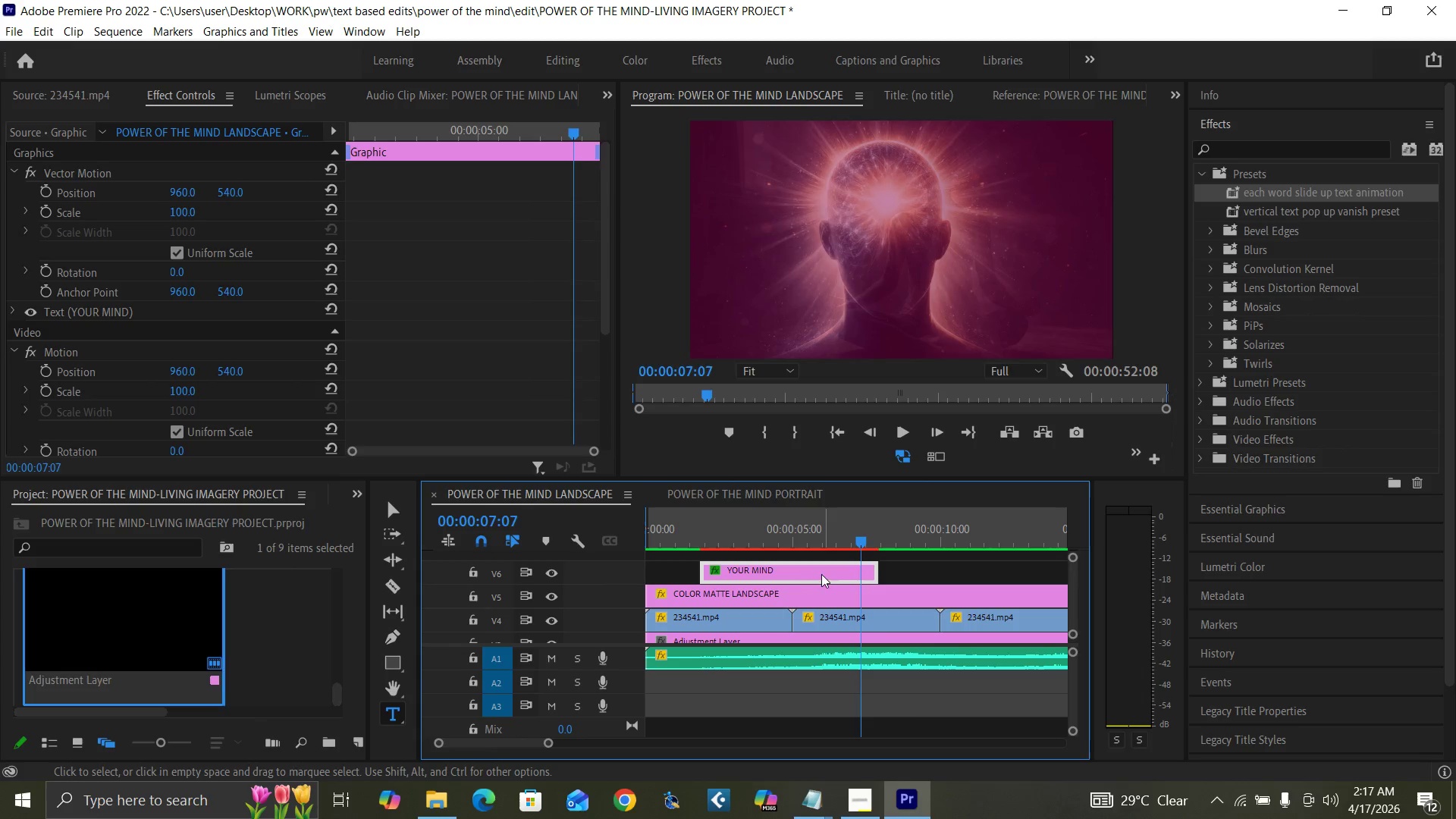 
key(ArrowLeft)
 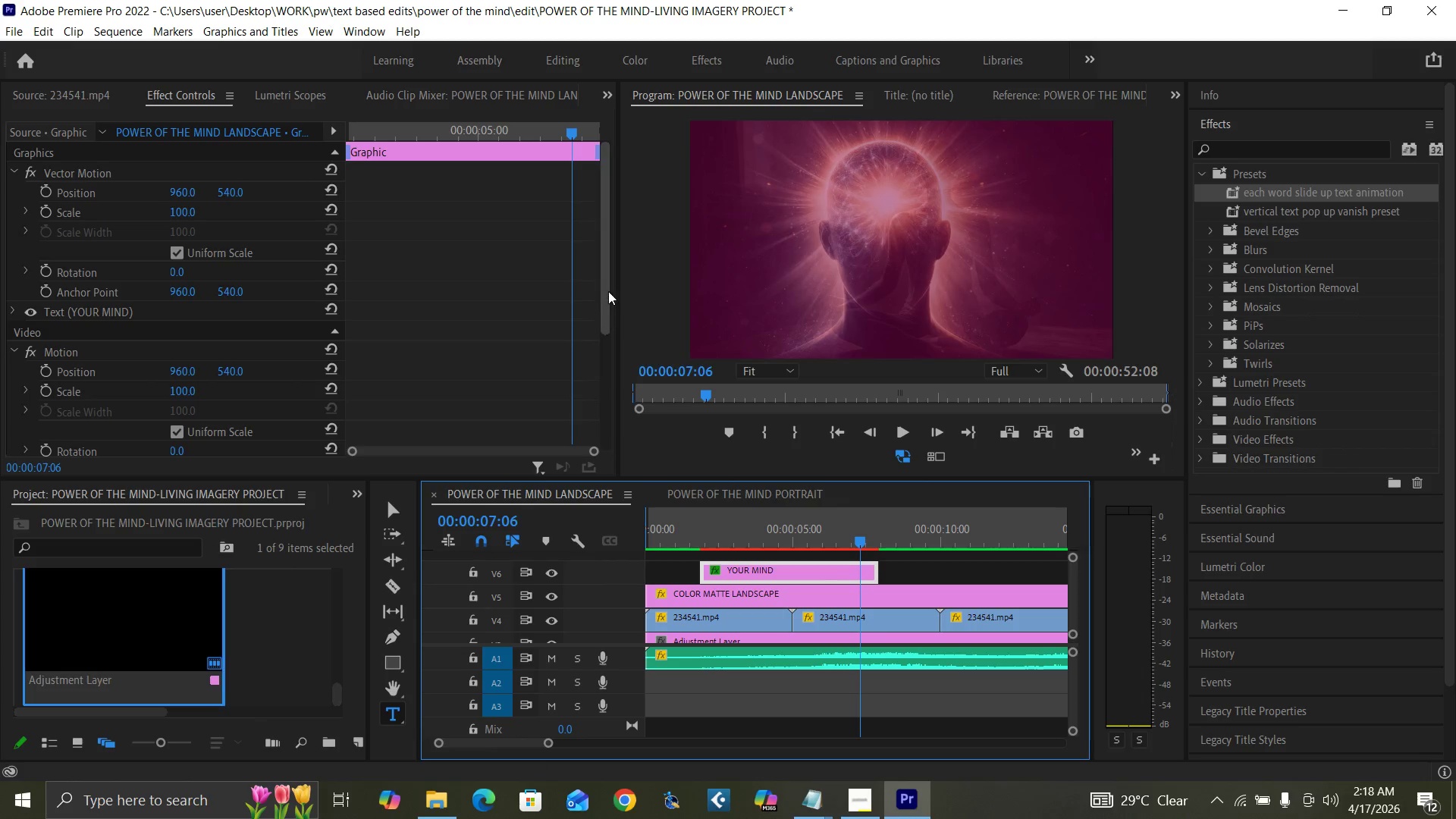 
left_click_drag(start_coordinate=[604, 291], to_coordinate=[599, 447])
 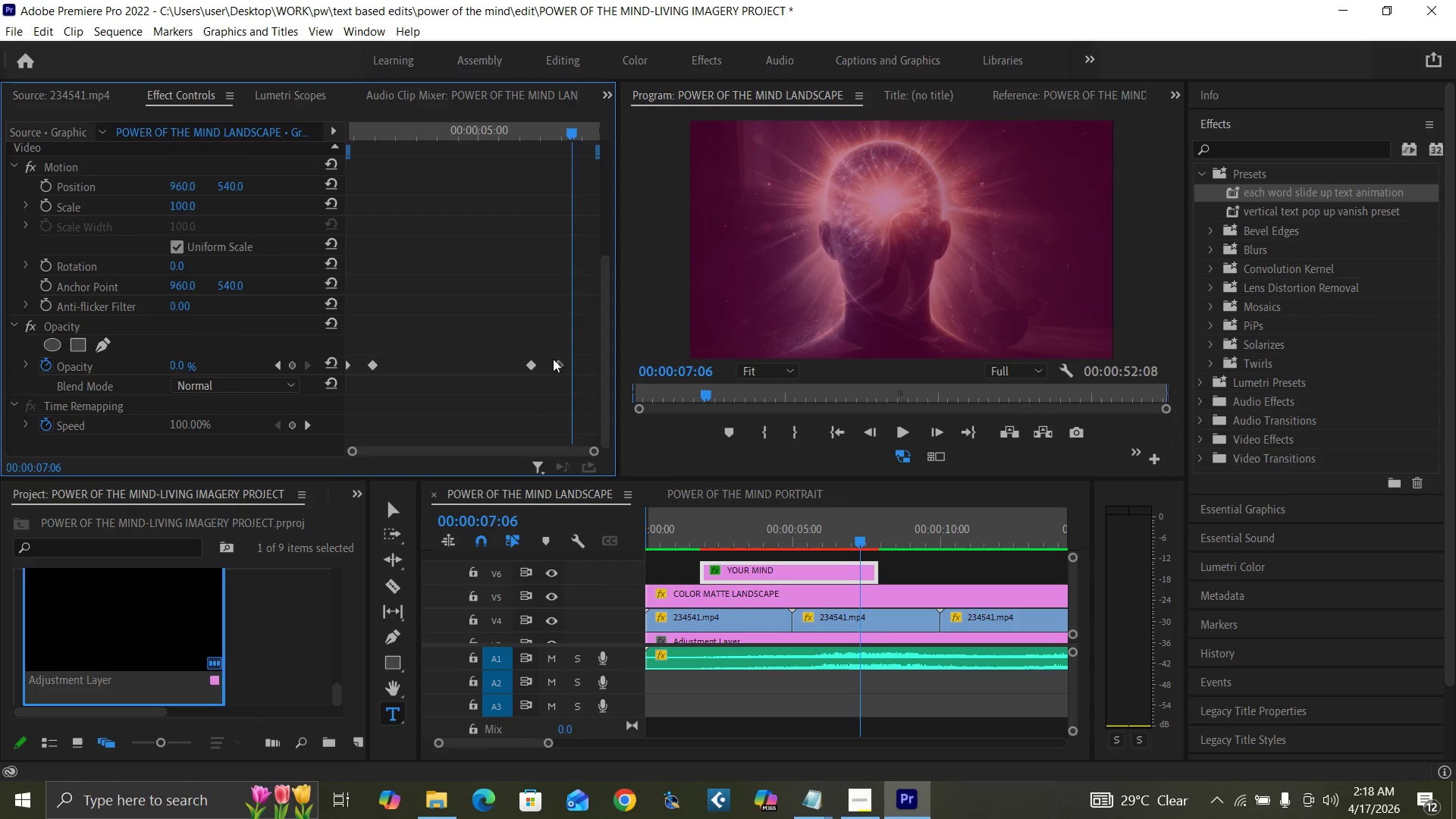 
left_click_drag(start_coordinate=[554, 362], to_coordinate=[616, 386])
 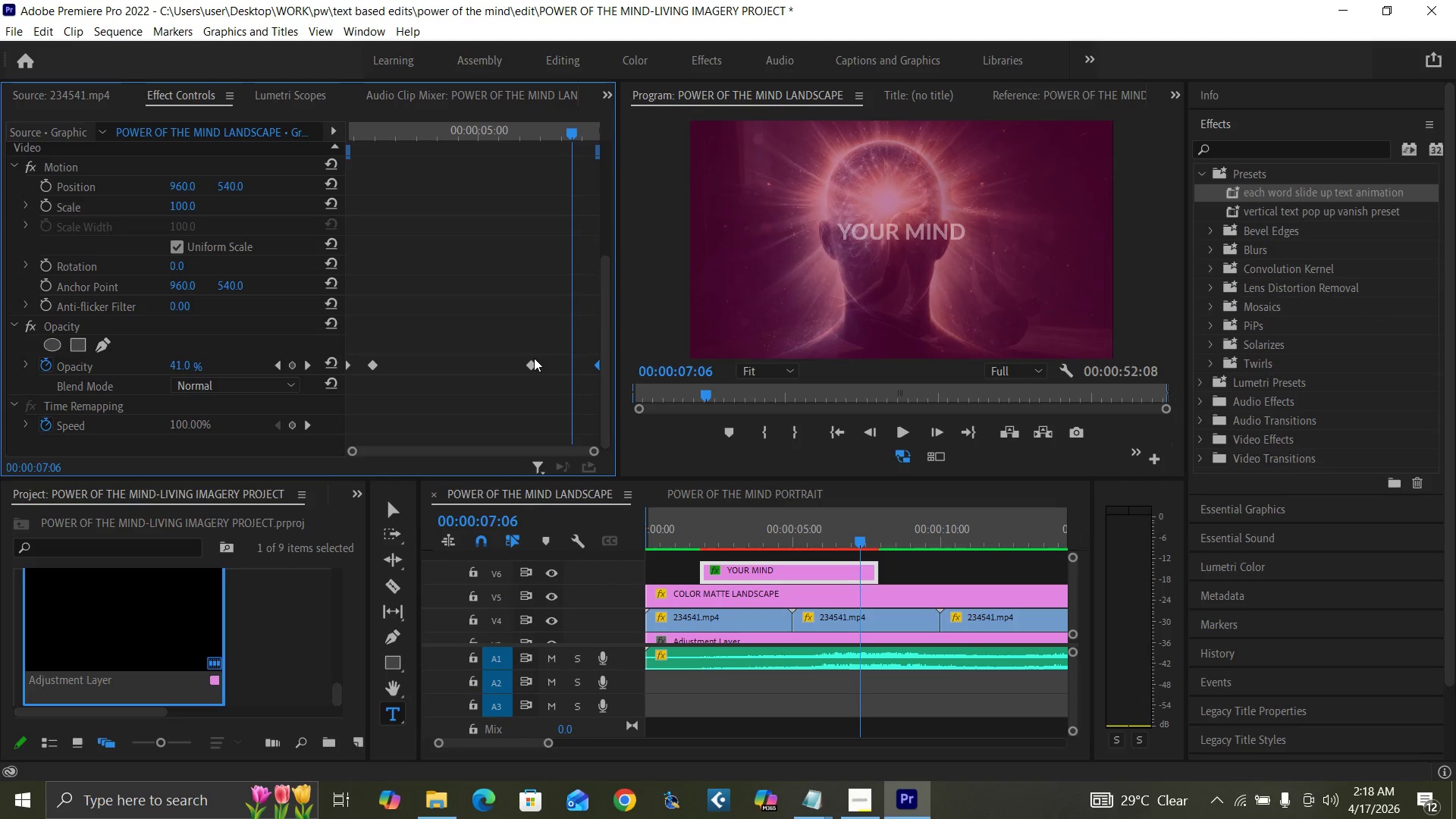 
left_click_drag(start_coordinate=[532, 359], to_coordinate=[579, 378])
 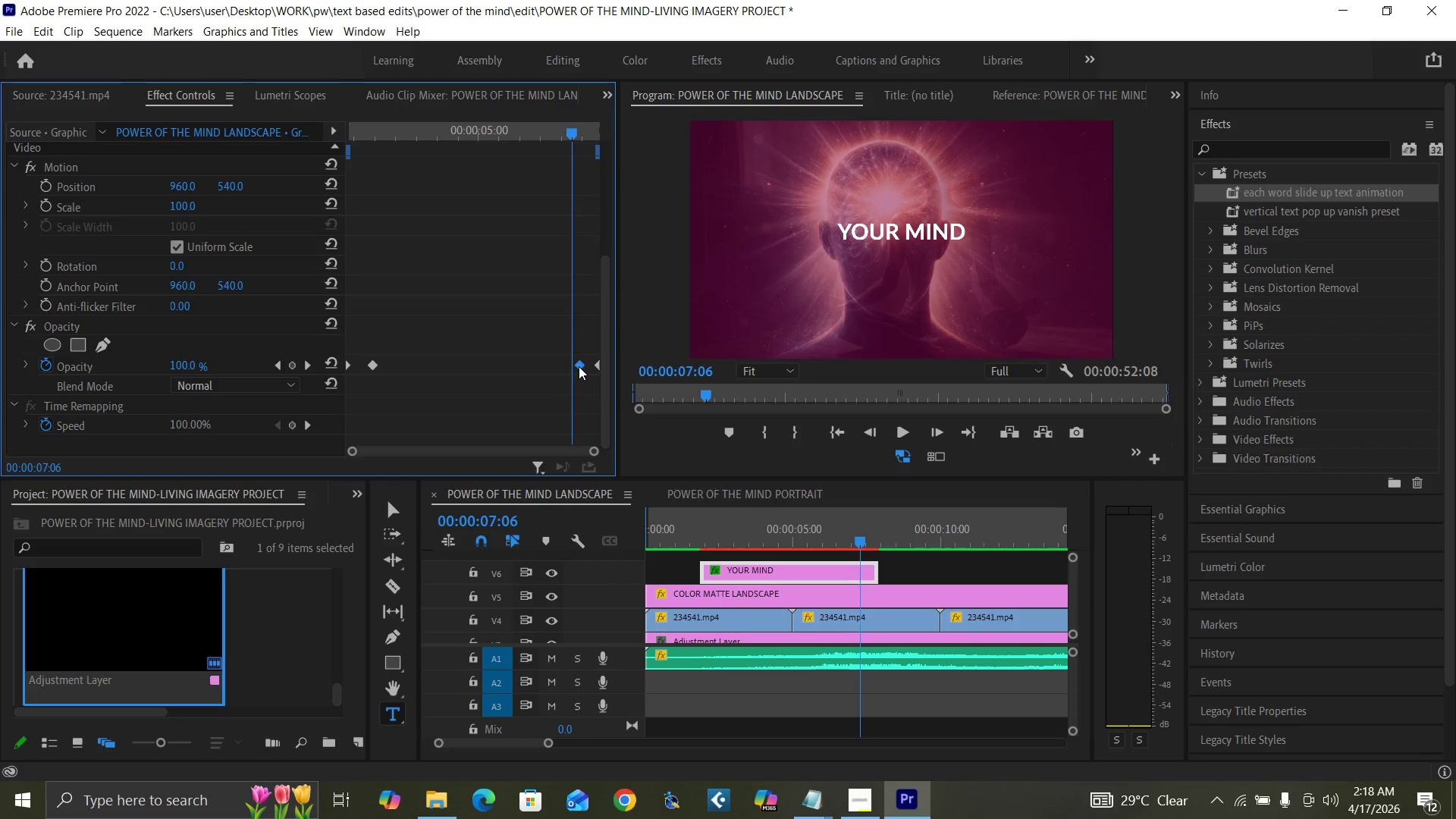 
left_click_drag(start_coordinate=[579, 365], to_coordinate=[572, 363])
 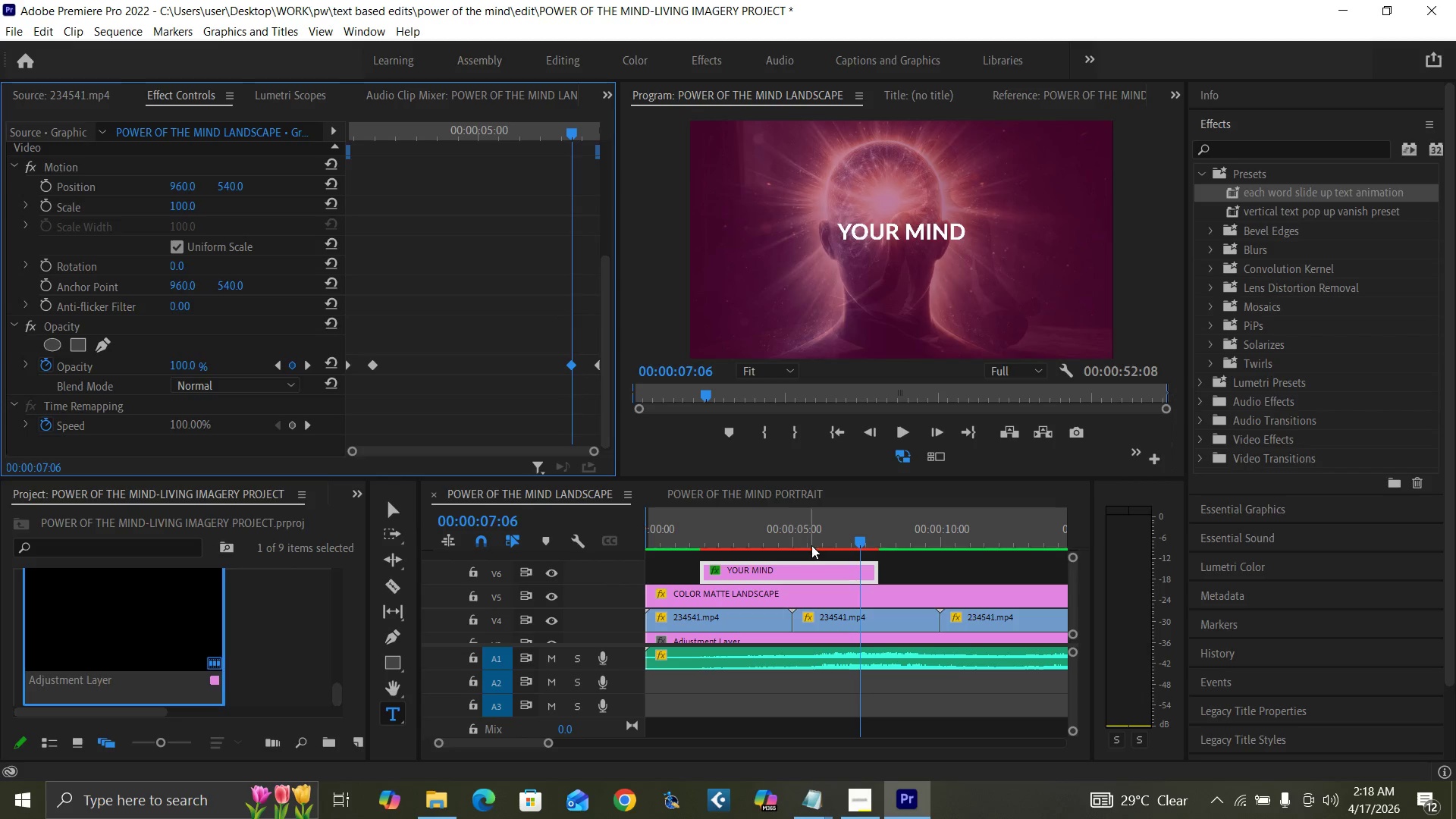 
left_click([814, 540])
 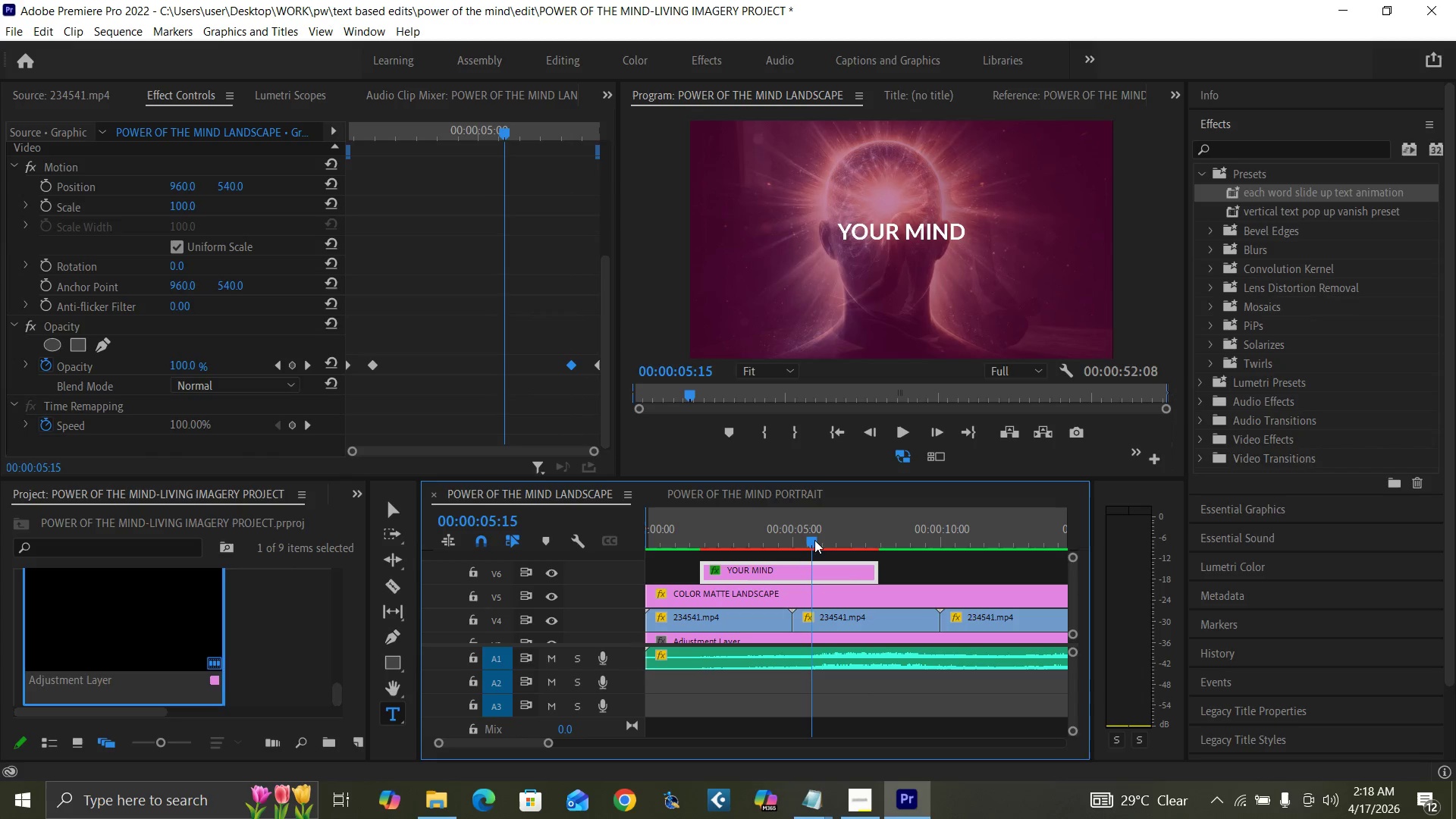 
key(Space)
 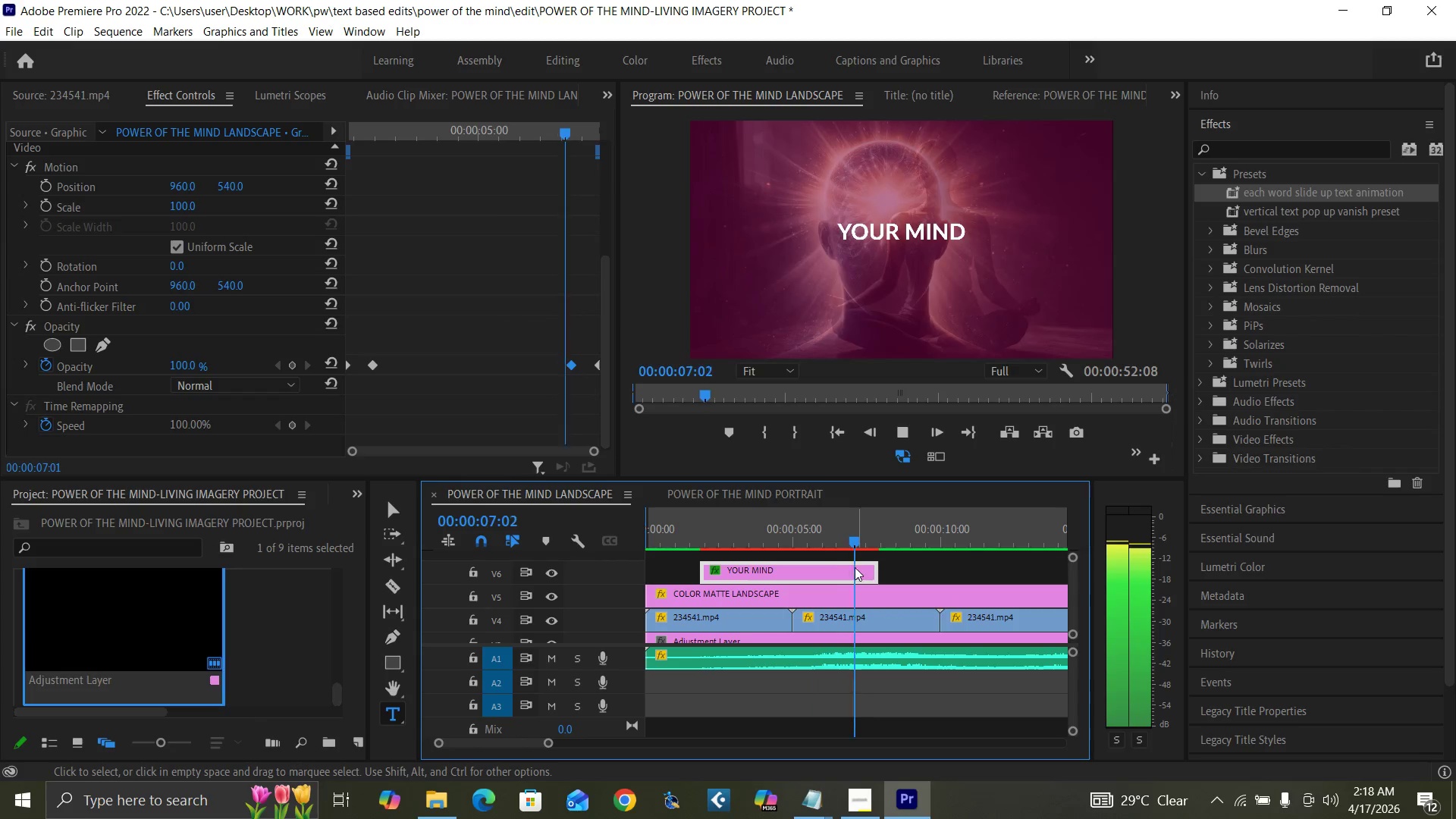 
wait(5.28)
 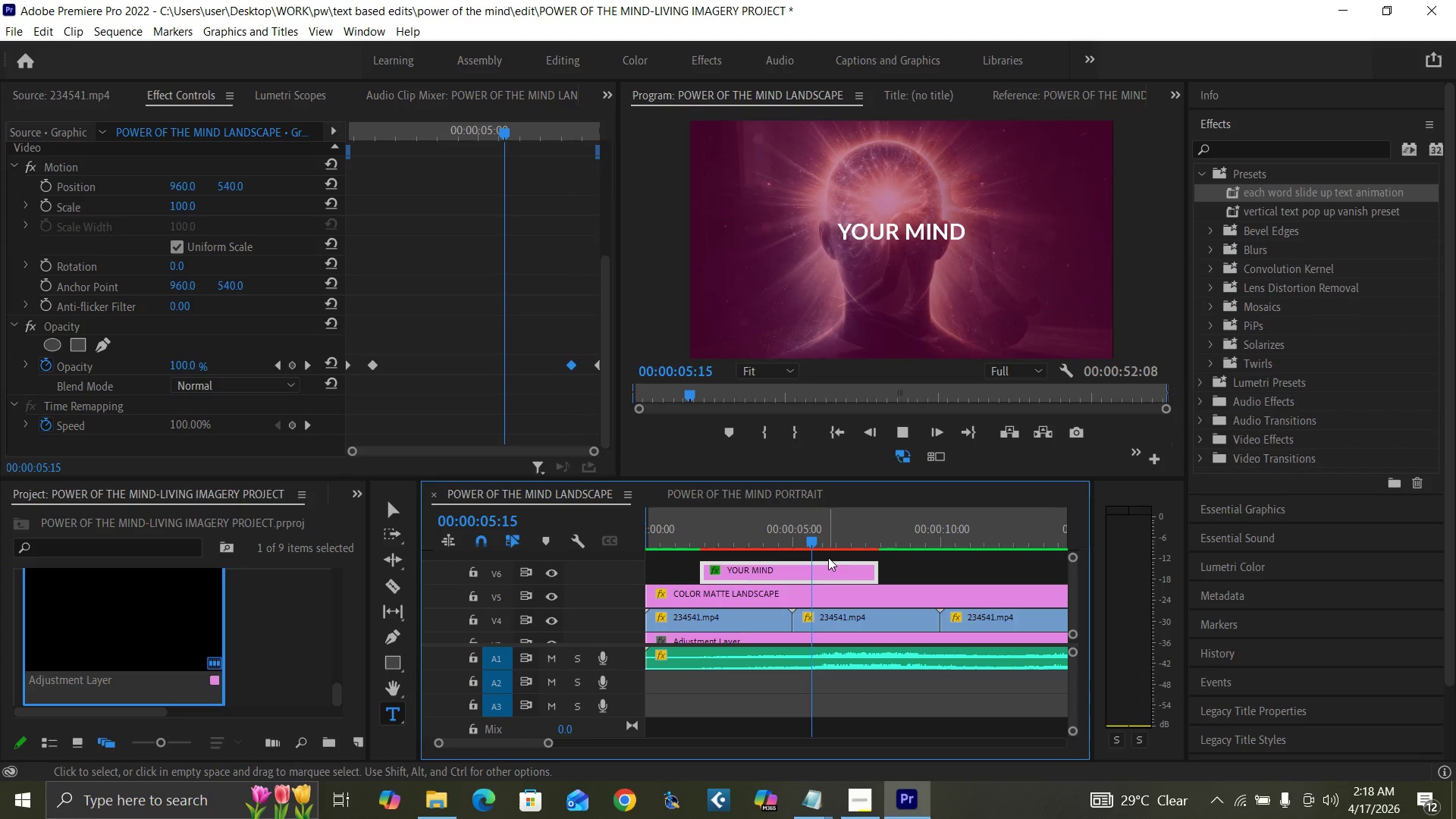 
key(Space)
 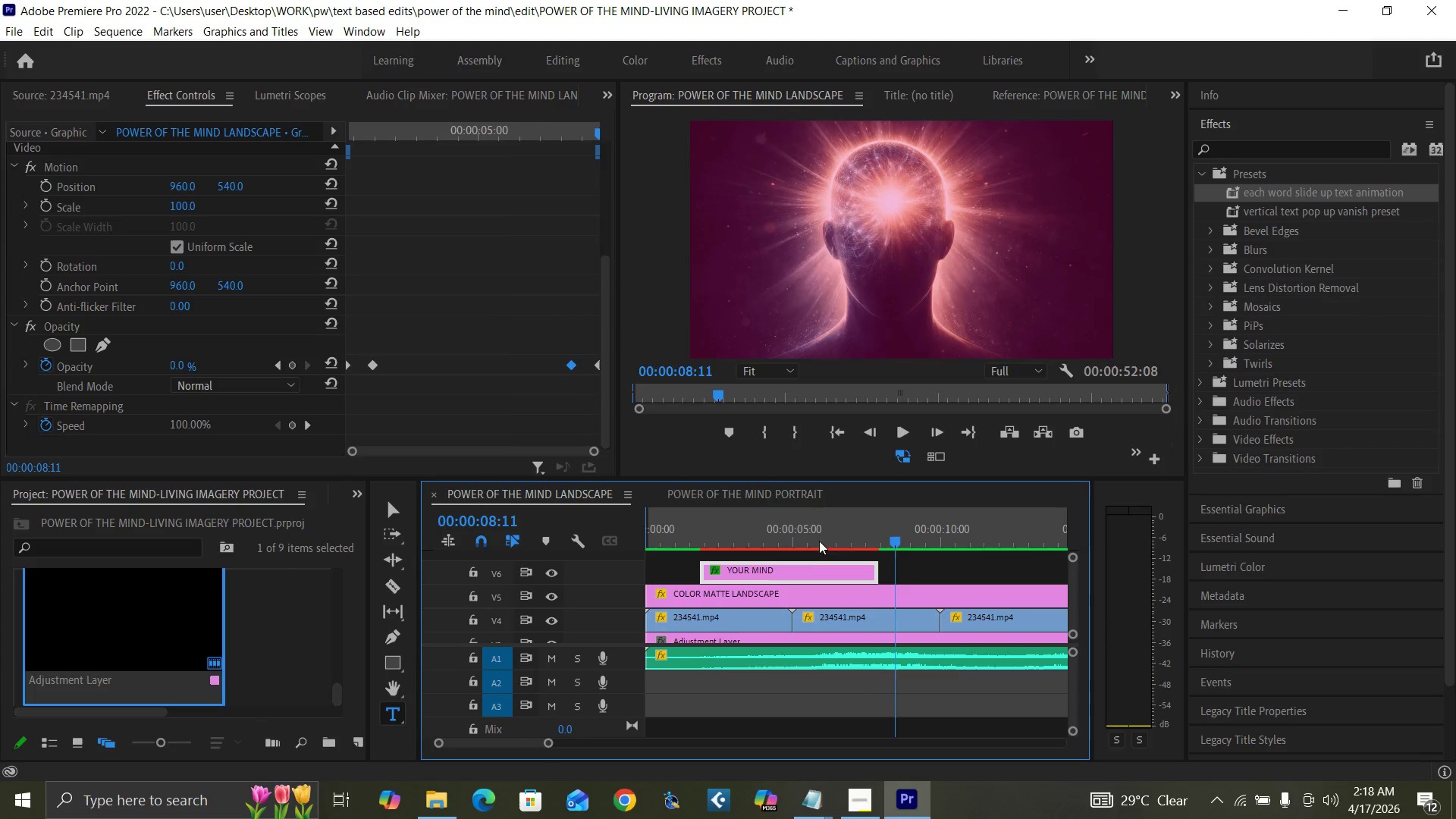 
left_click([818, 541])
 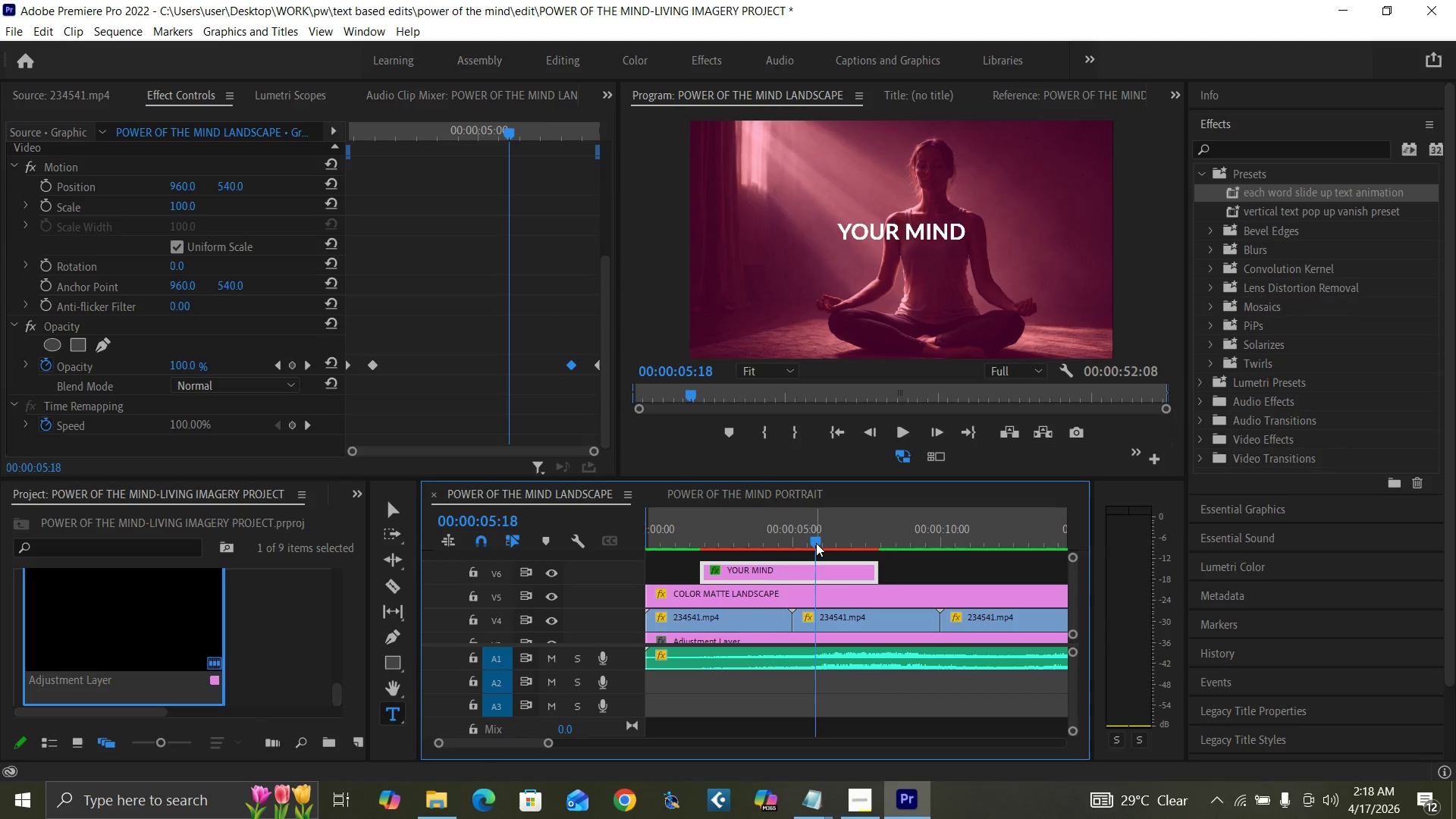 
key(Space)
 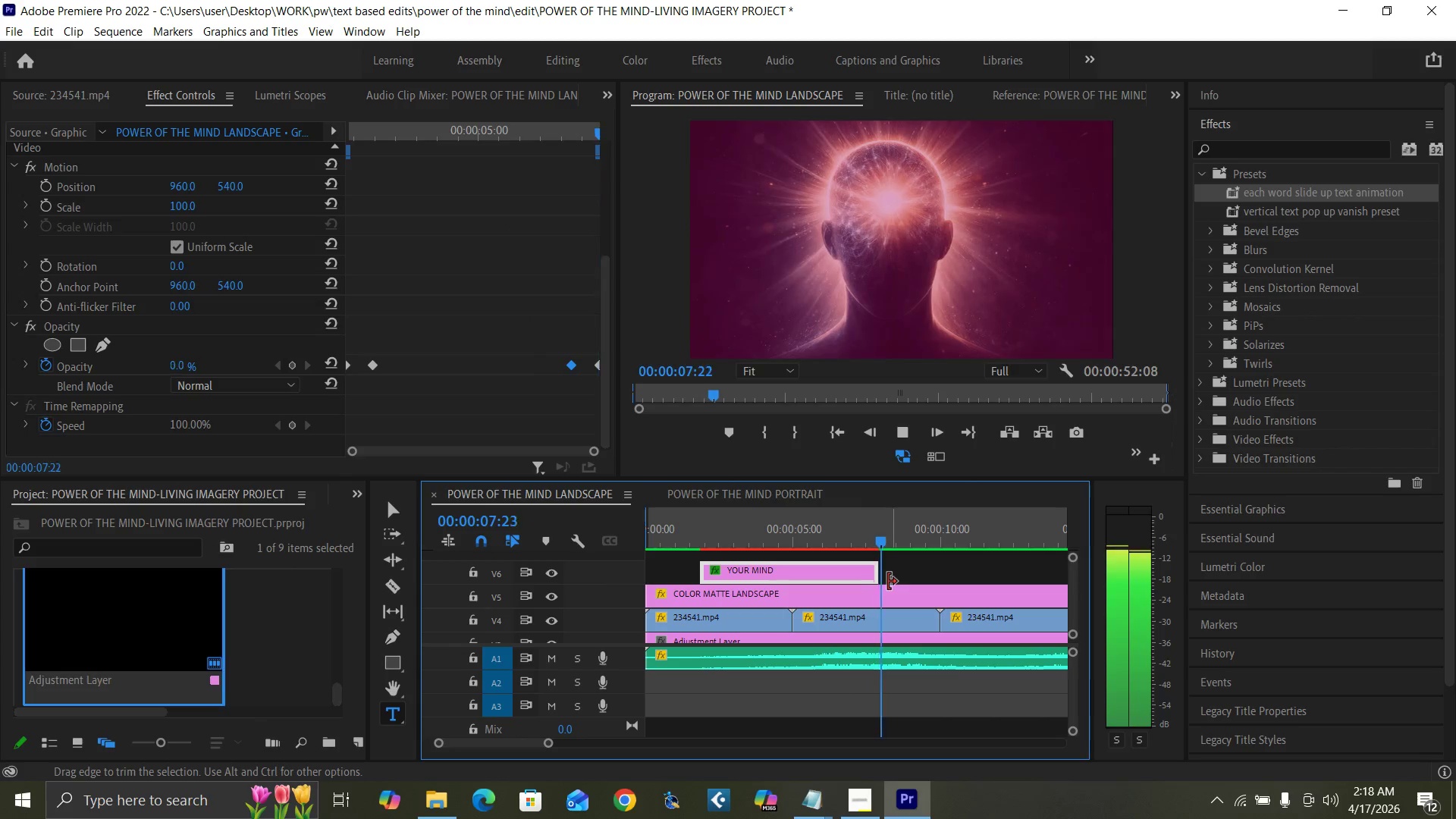 
key(Space)
 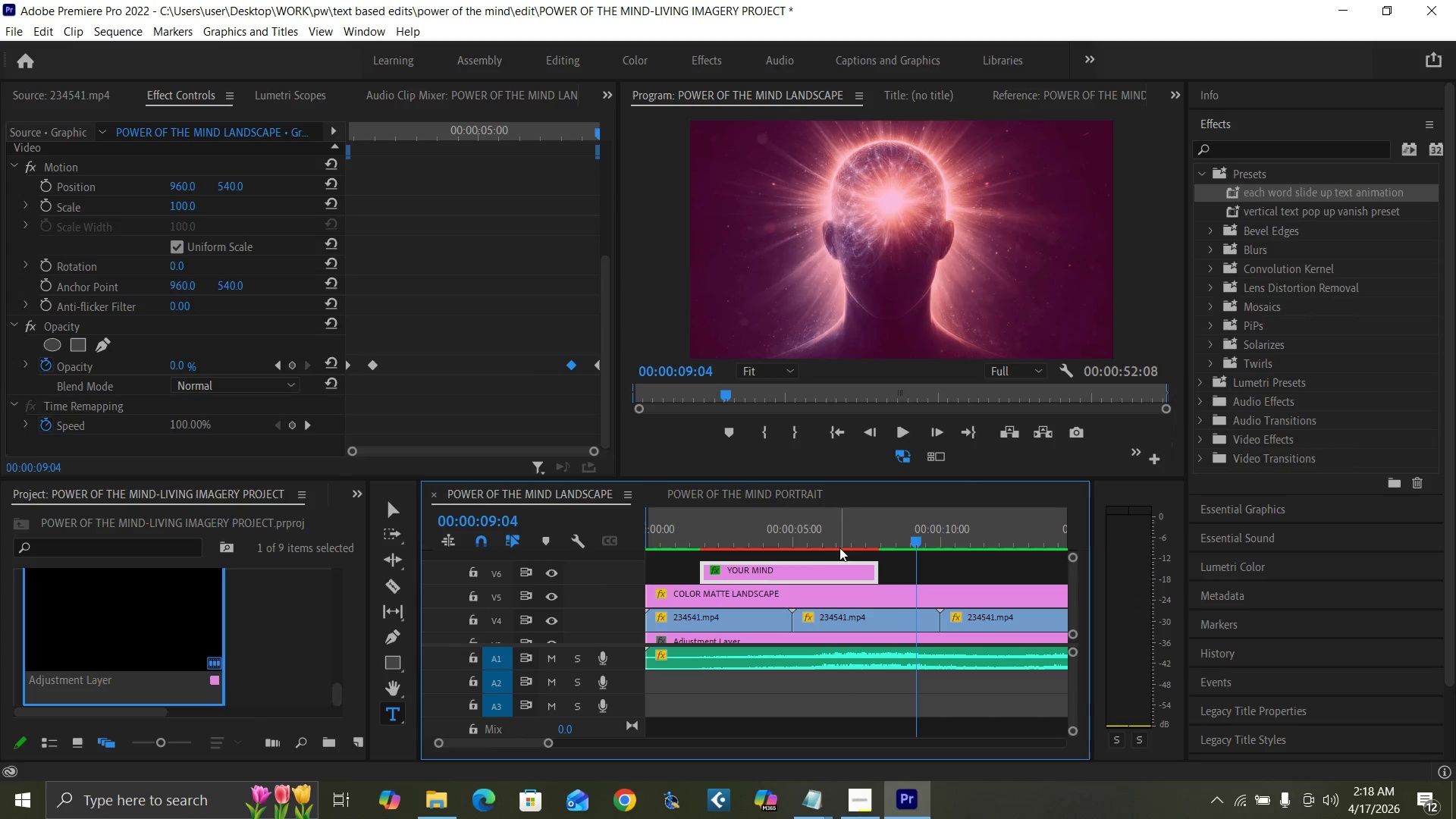 
left_click([823, 540])
 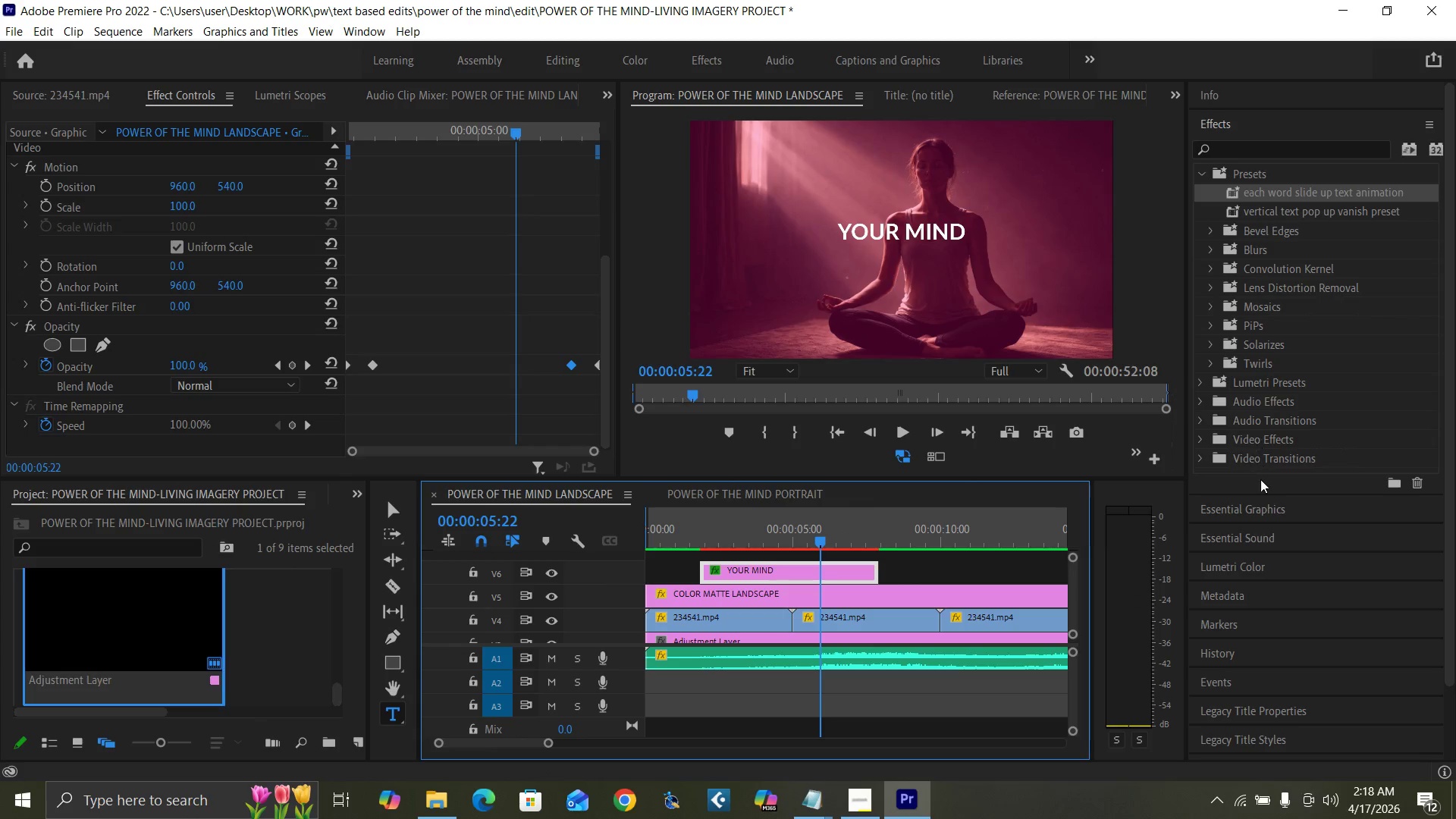 
left_click([1263, 508])
 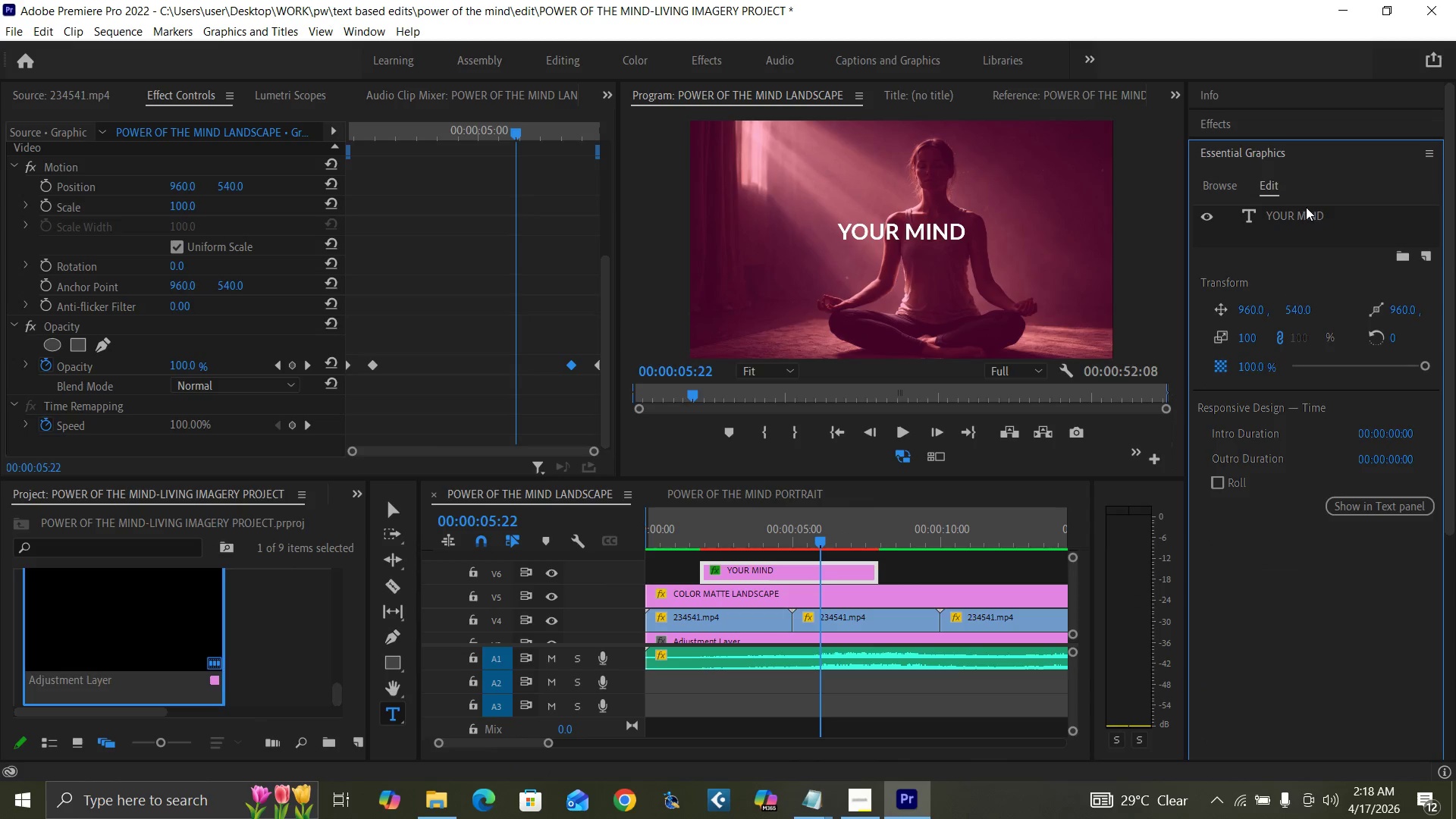 
double_click([1304, 209])
 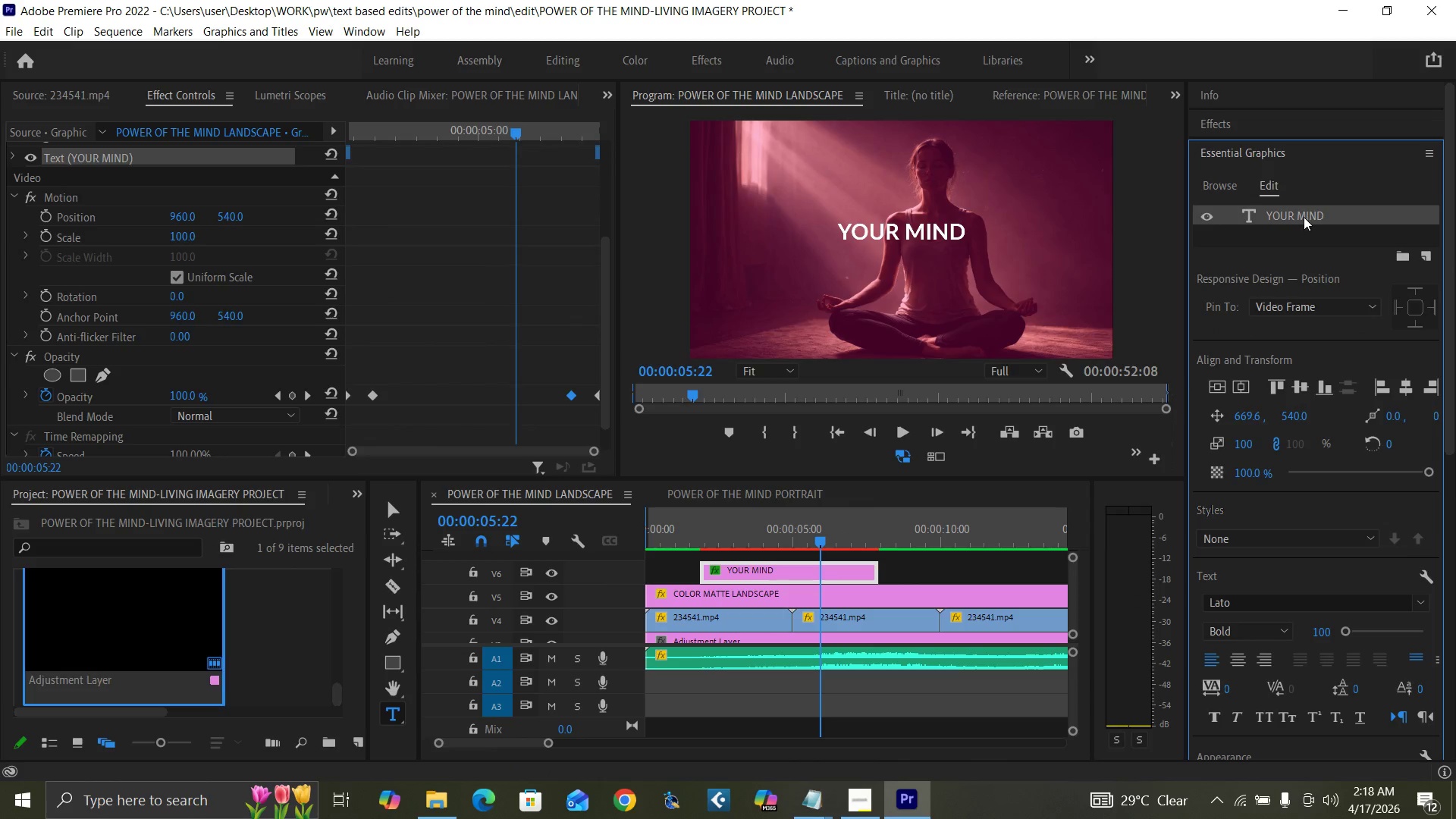 
triple_click([1304, 217])
 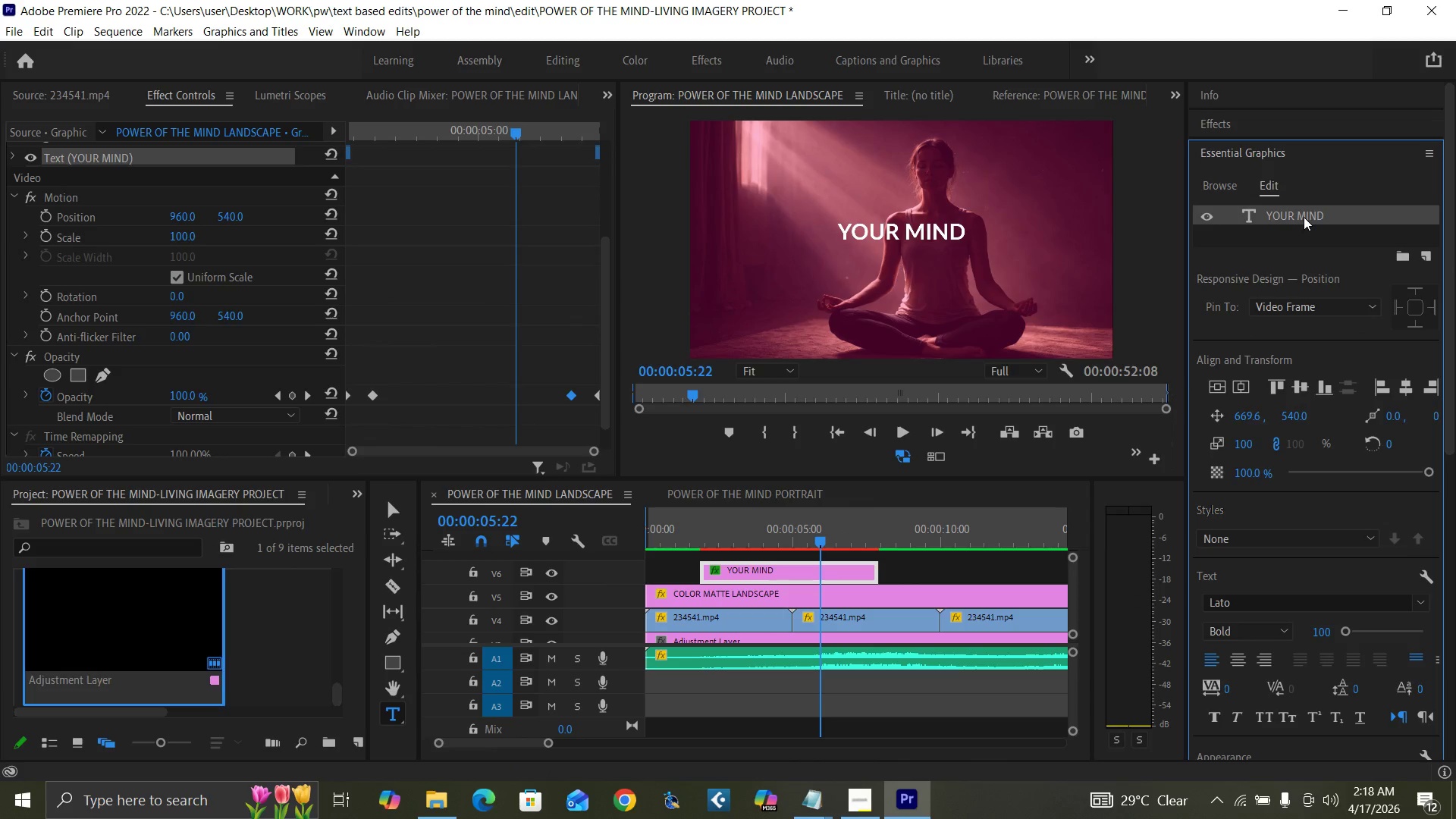 
triple_click([1304, 217])
 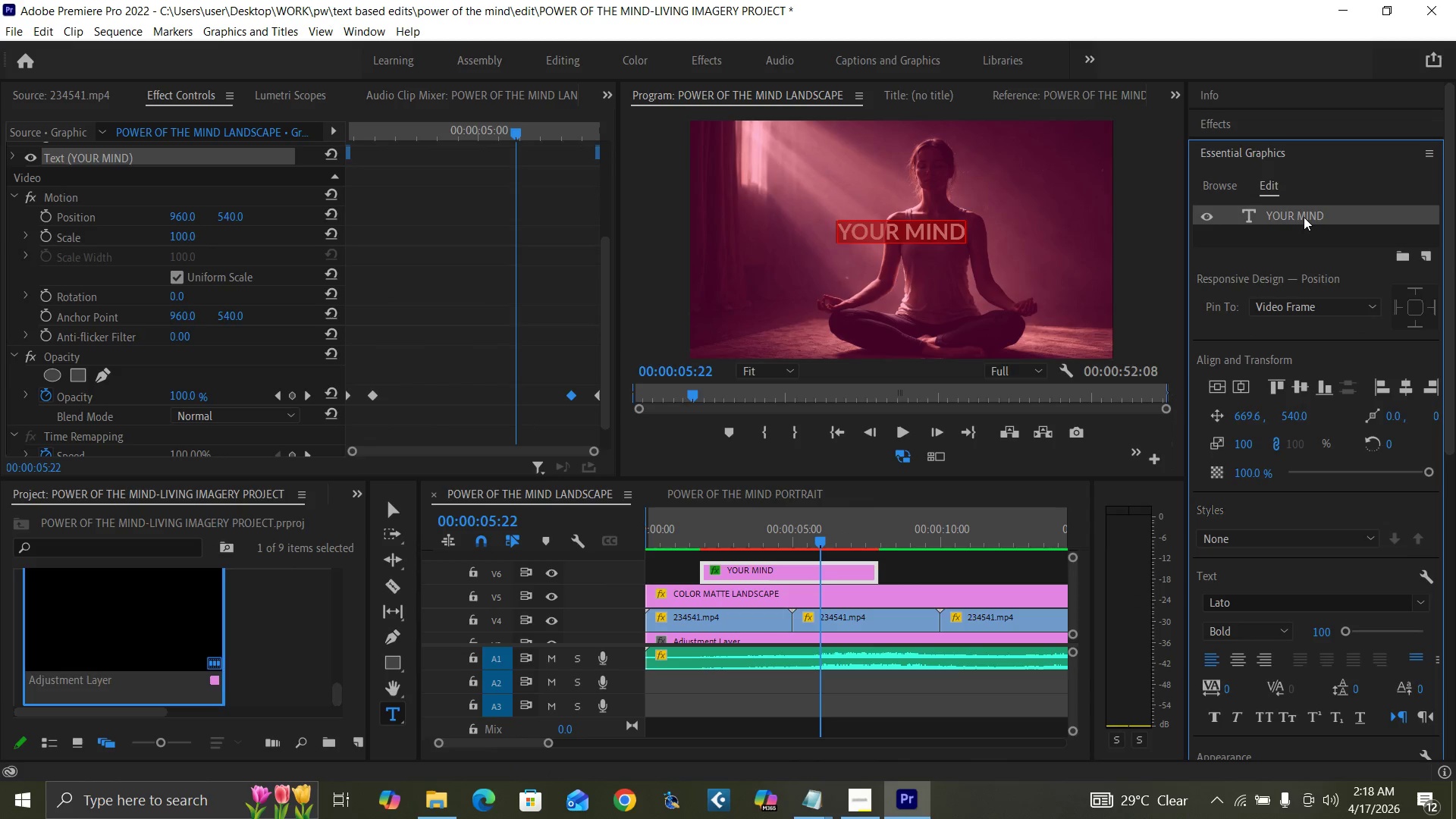 
triple_click([1304, 217])
 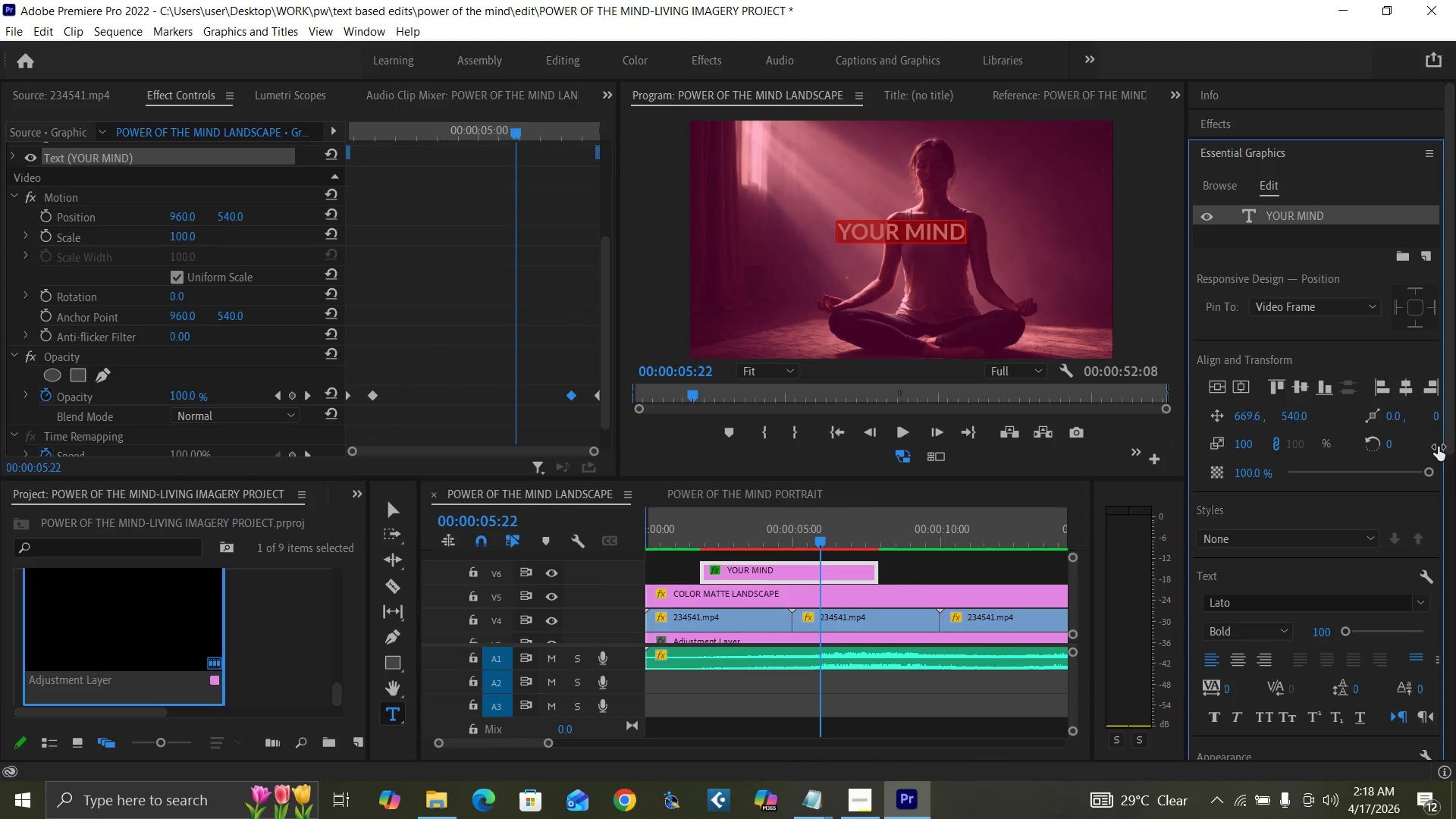 
left_click_drag(start_coordinate=[1451, 439], to_coordinate=[1445, 591])
 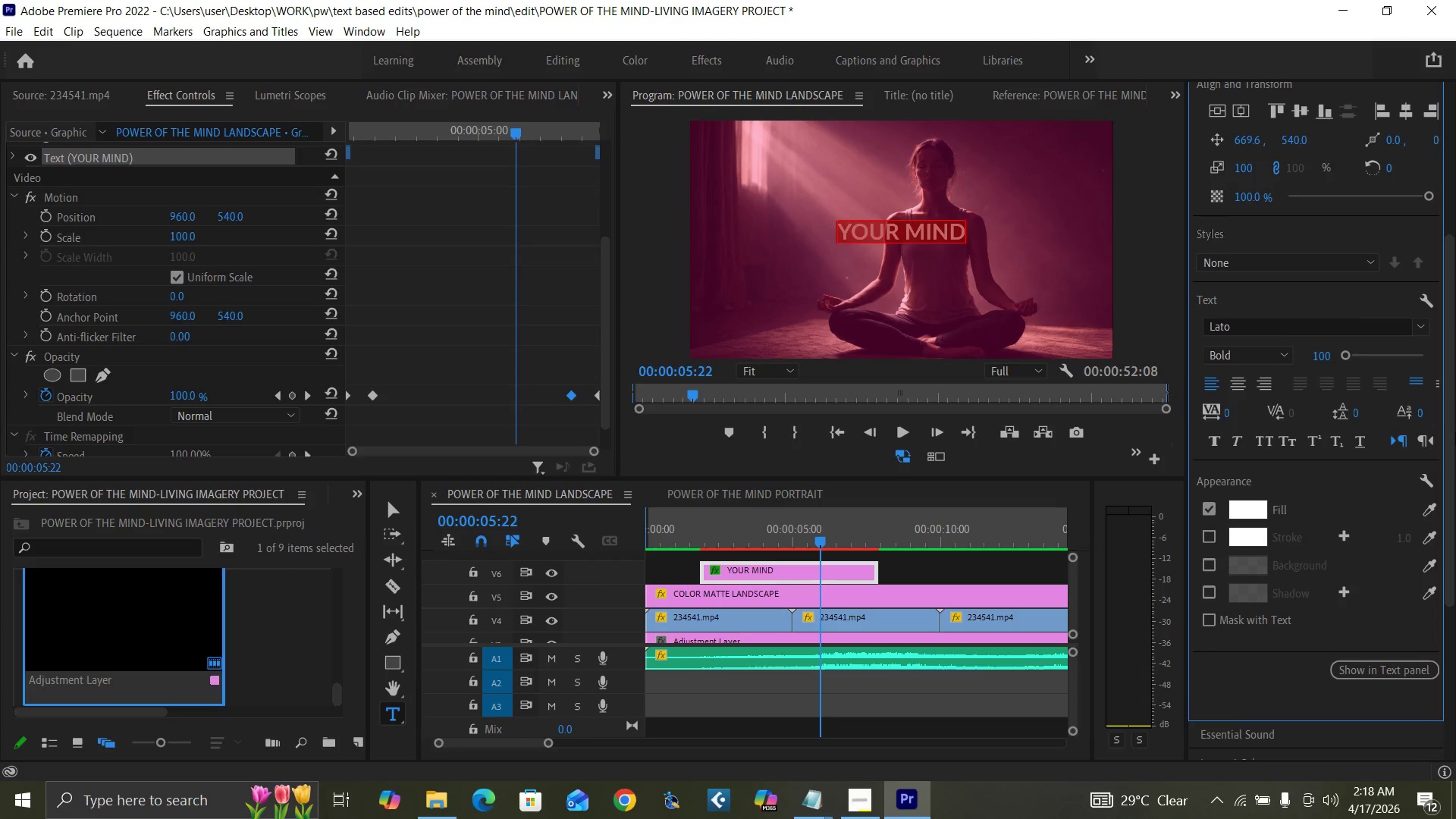 
left_click_drag(start_coordinate=[1451, 419], to_coordinate=[1405, 181])
 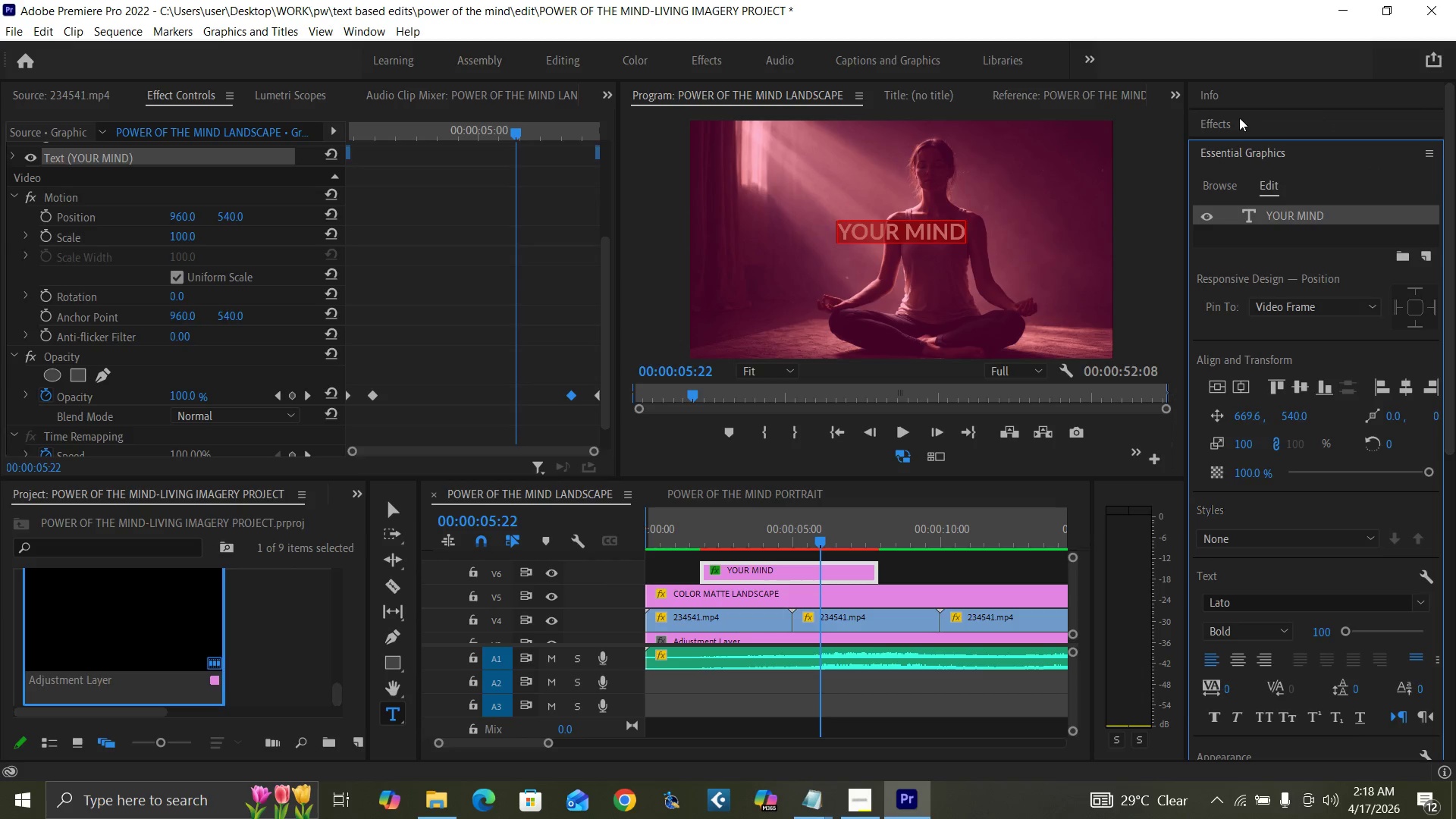 
left_click([1235, 119])
 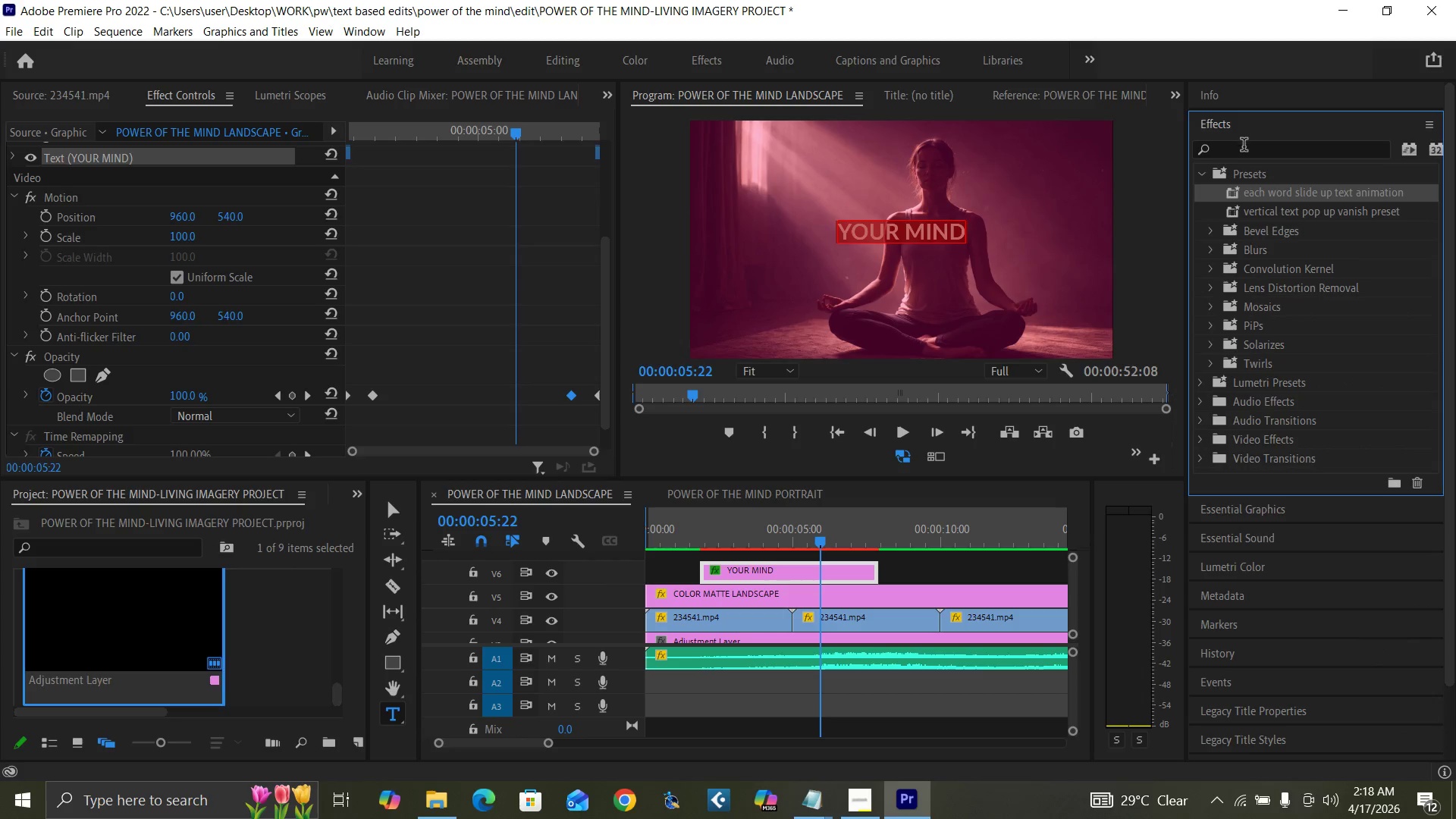 
left_click([1247, 152])
 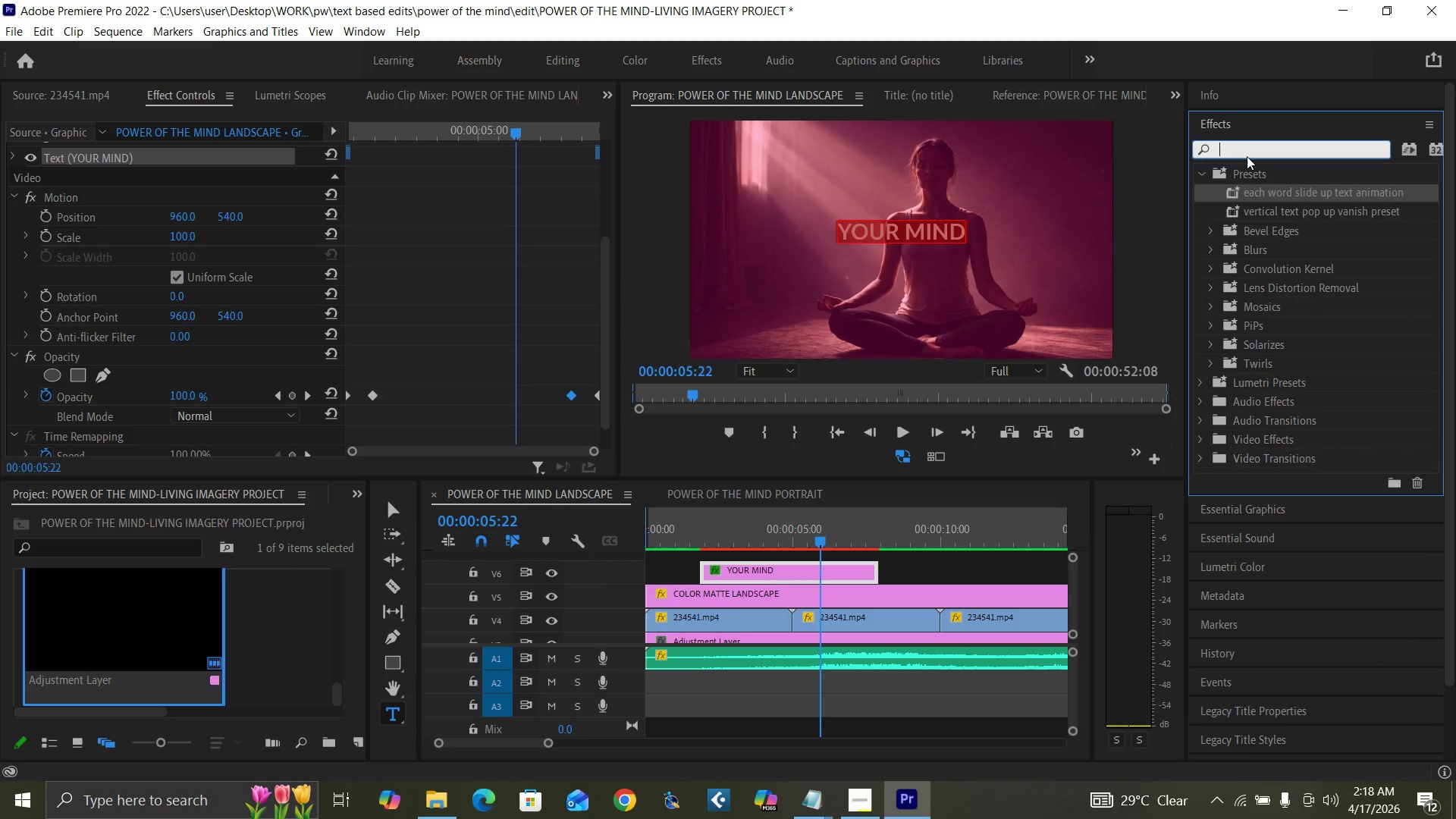 
type(DROP S)
 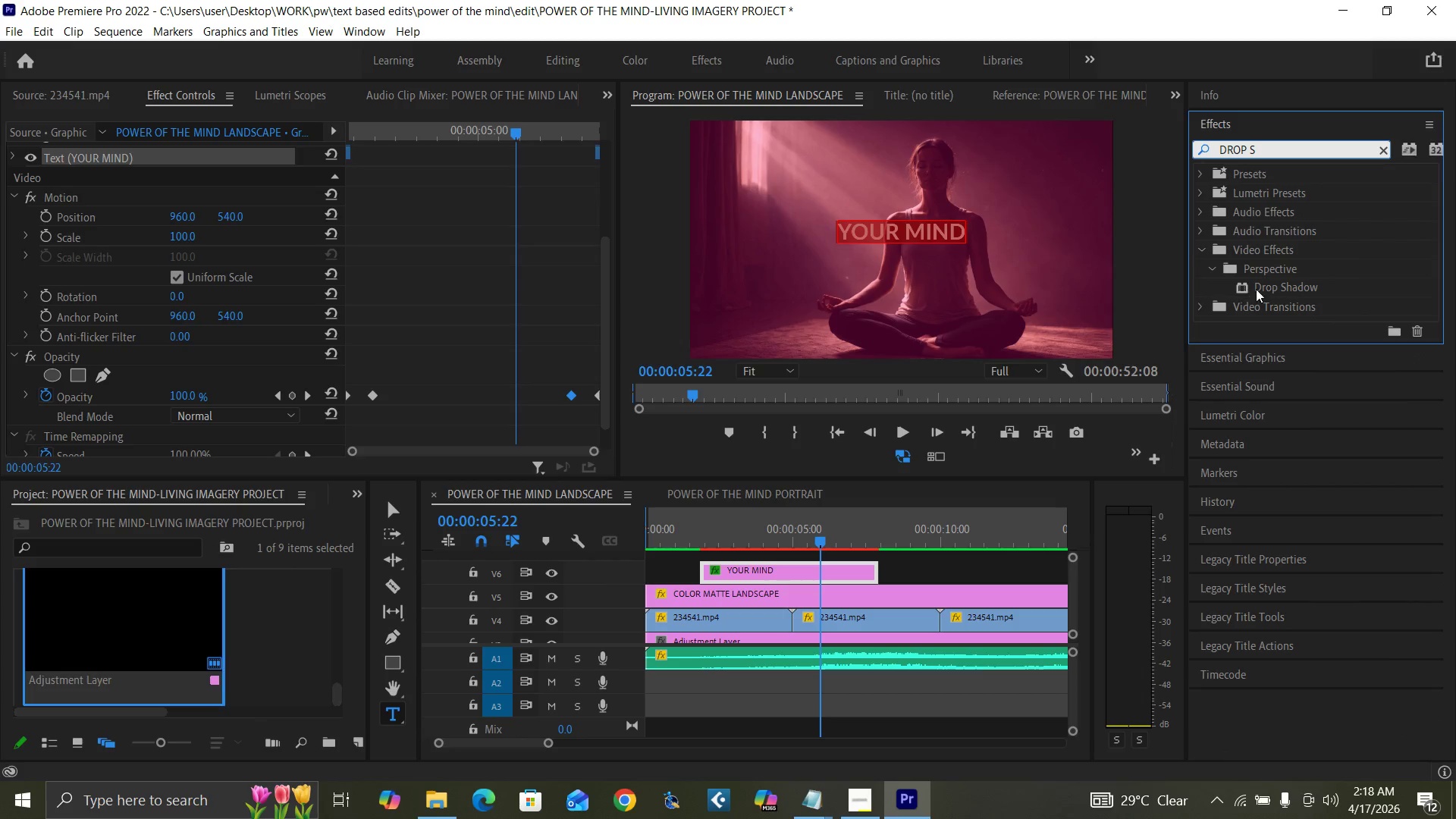 
left_click_drag(start_coordinate=[1266, 288], to_coordinate=[824, 569])
 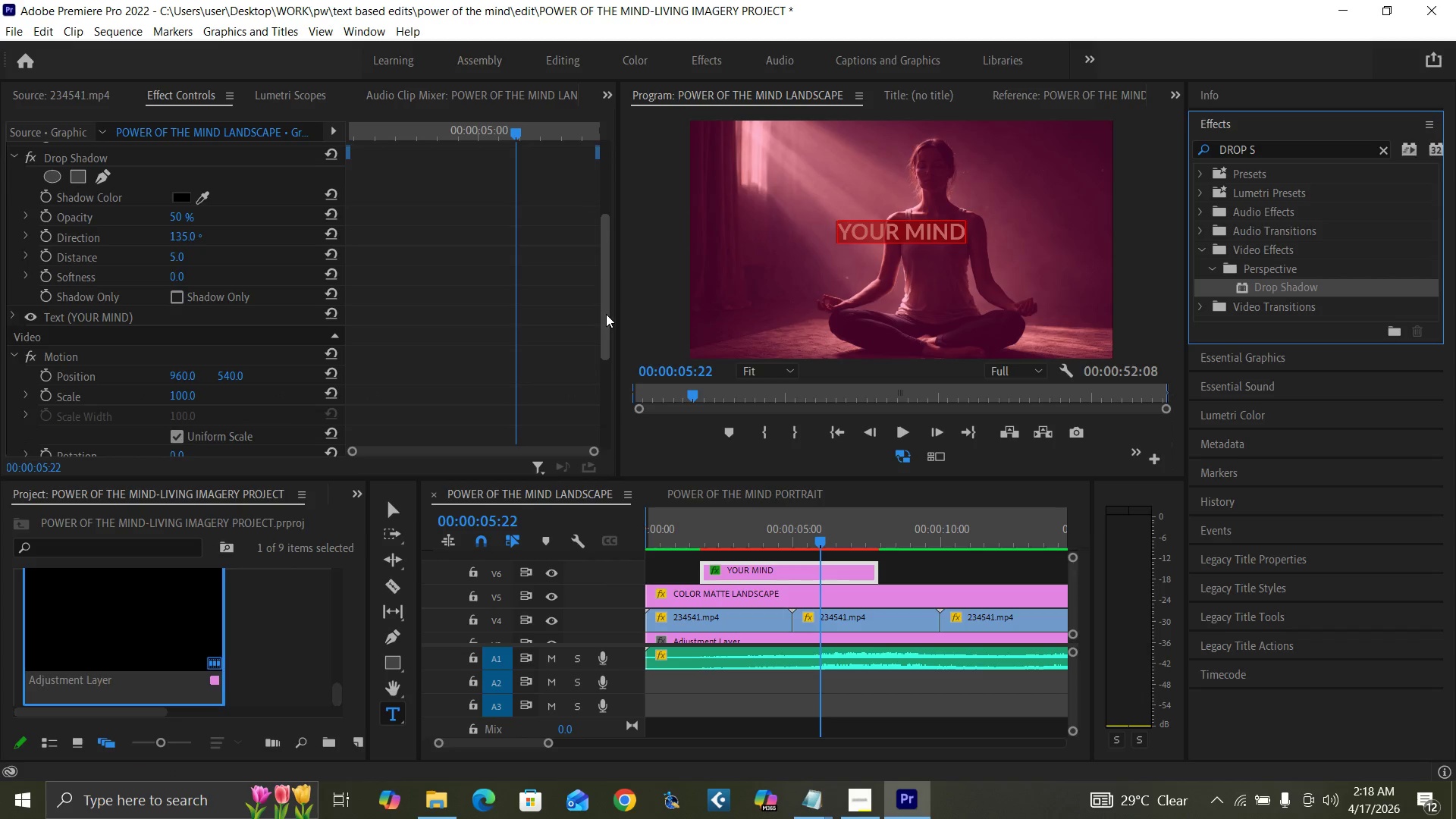 
left_click_drag(start_coordinate=[606, 314], to_coordinate=[612, 449])
 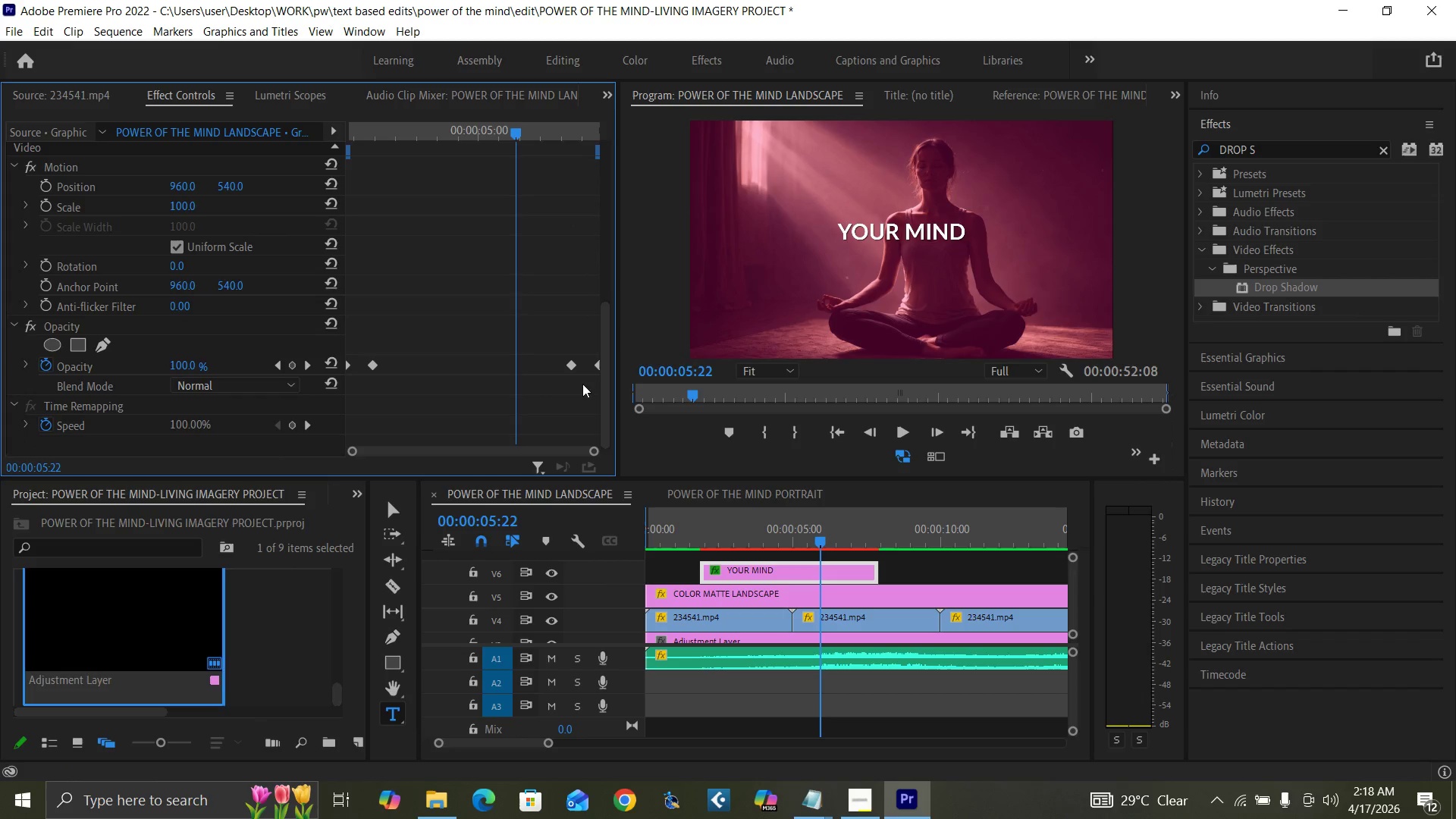 
left_click_drag(start_coordinate=[607, 404], to_coordinate=[598, 275])
 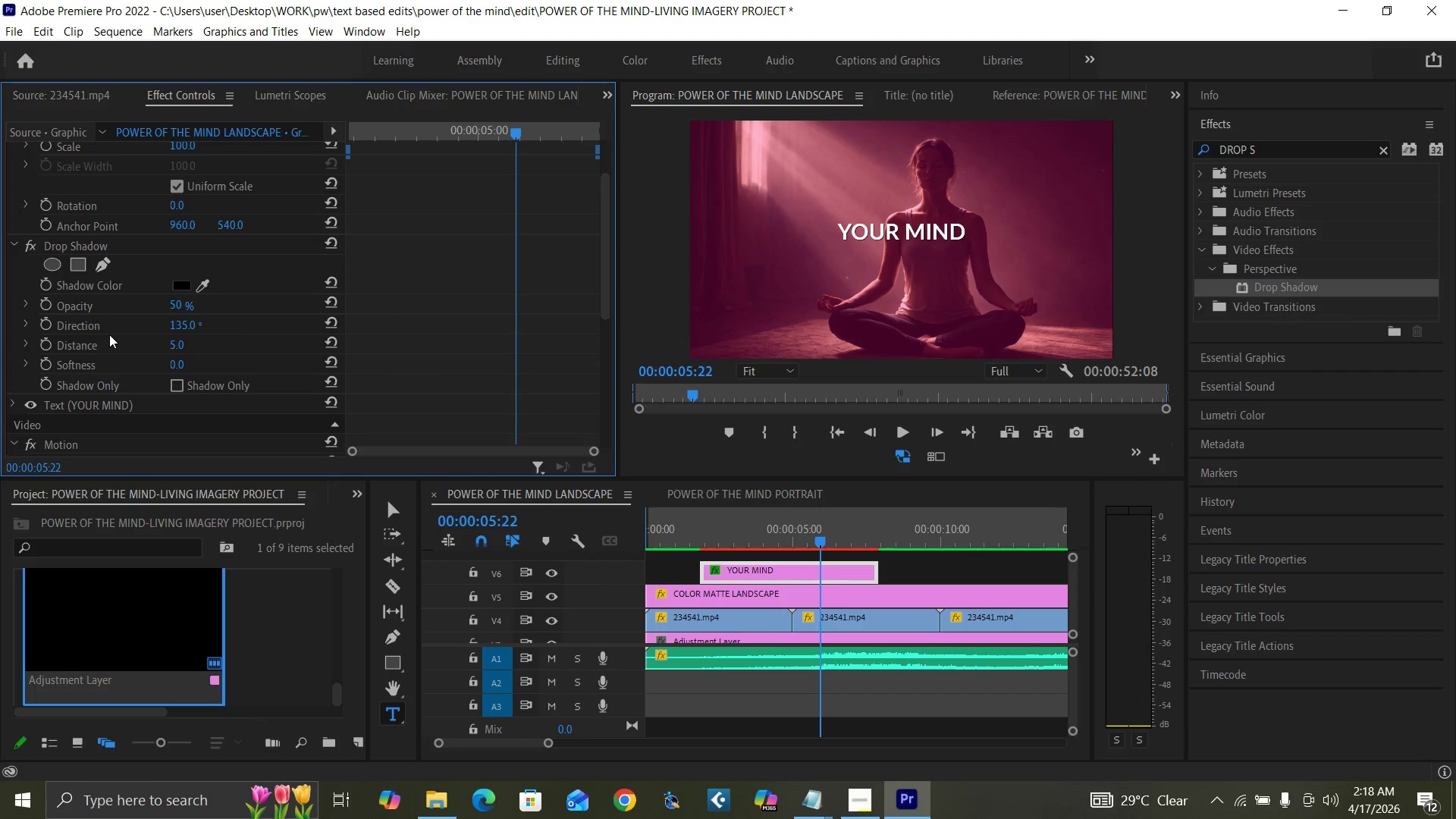 
mouse_move([332, 366])
 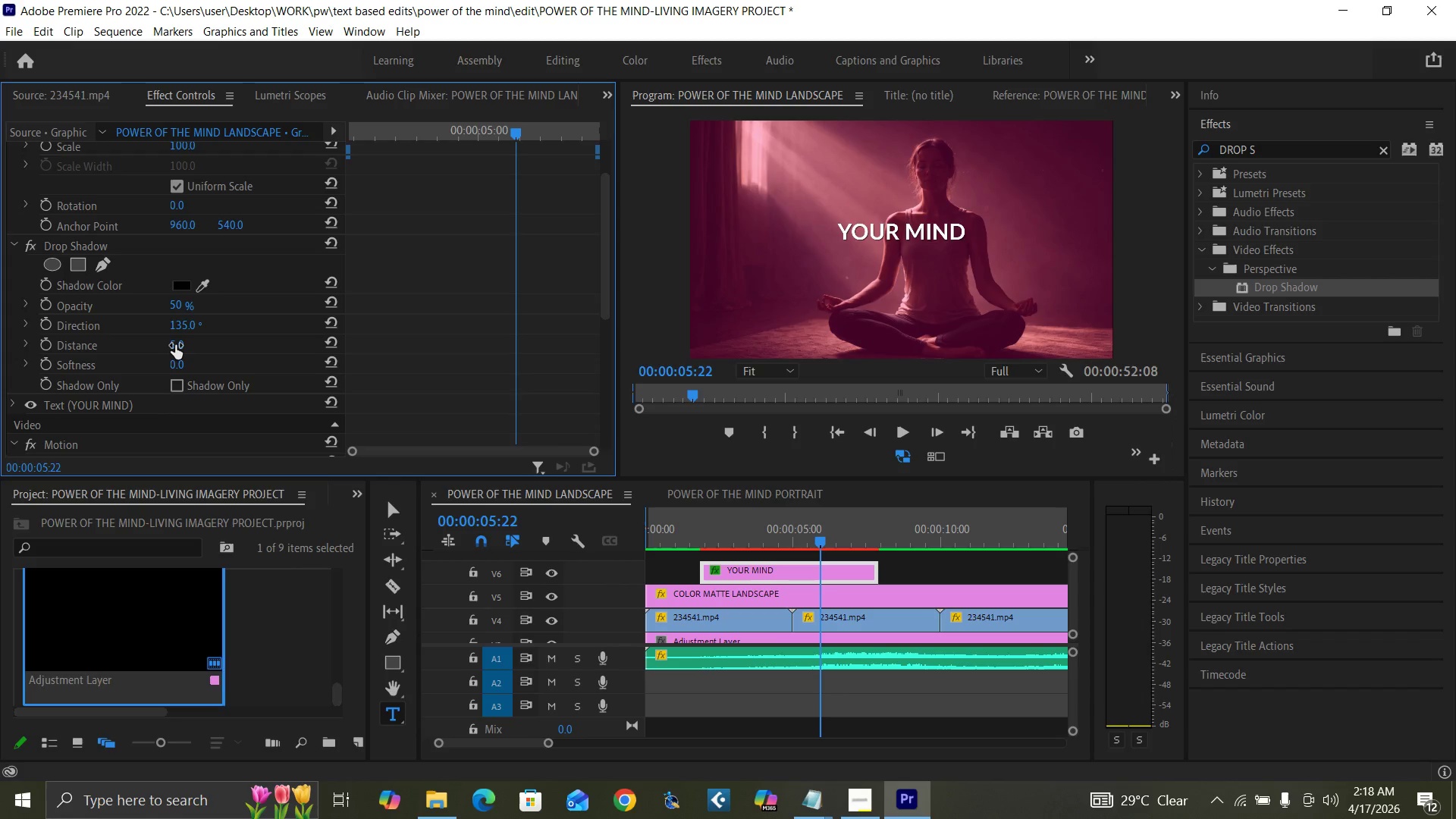 
left_click([175, 345])
 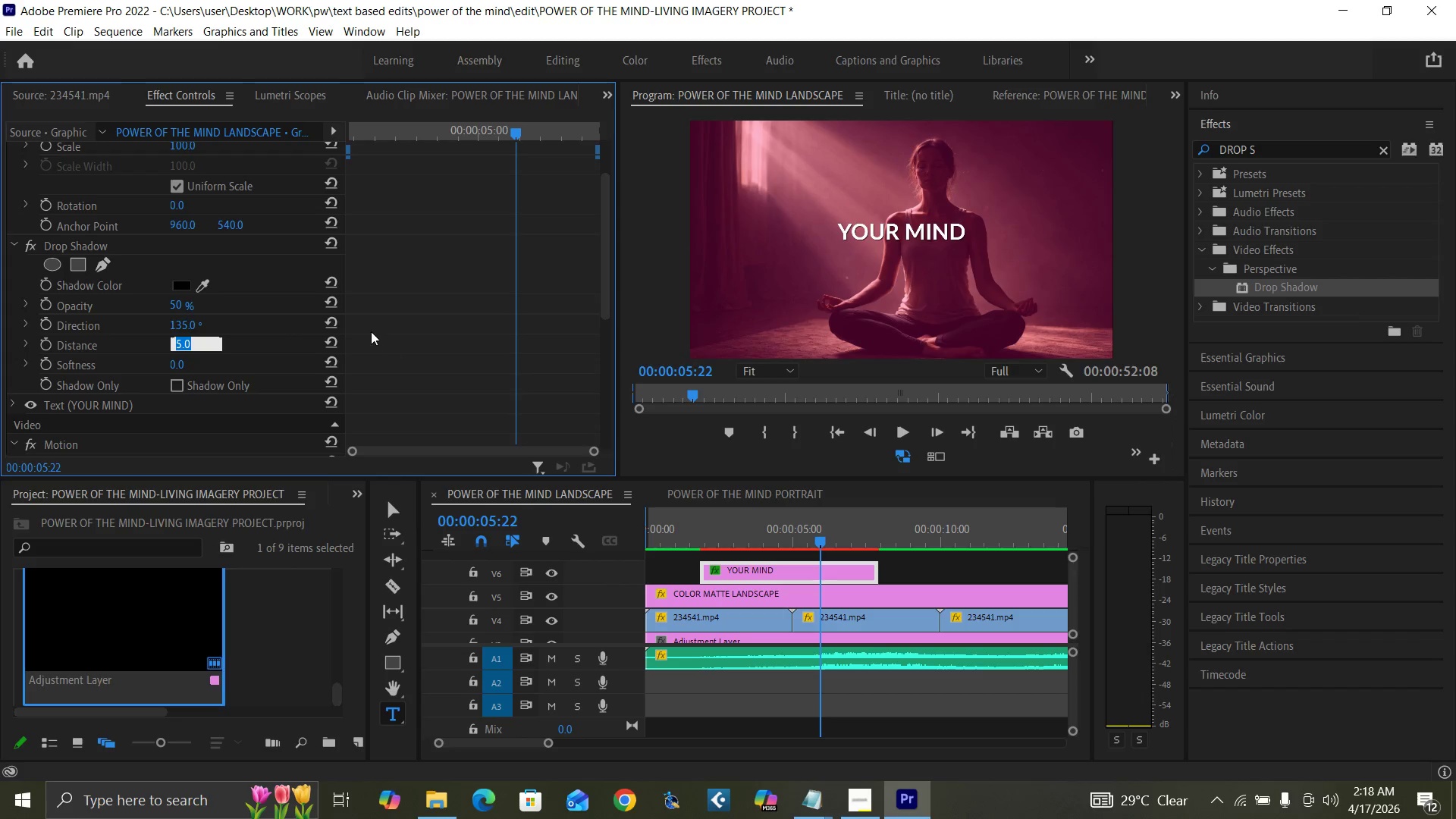 
wait(5.77)
 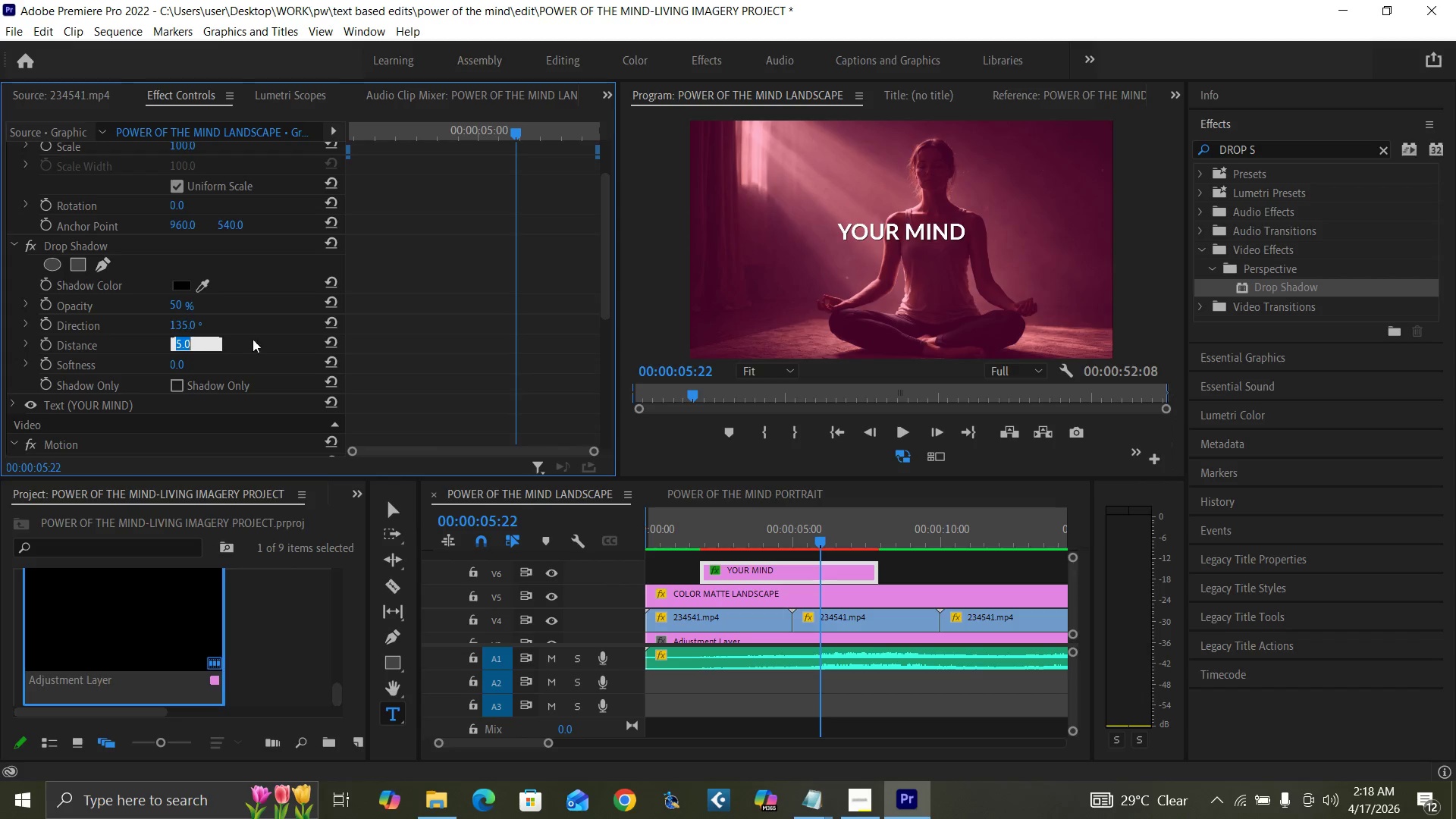 
type(15)
 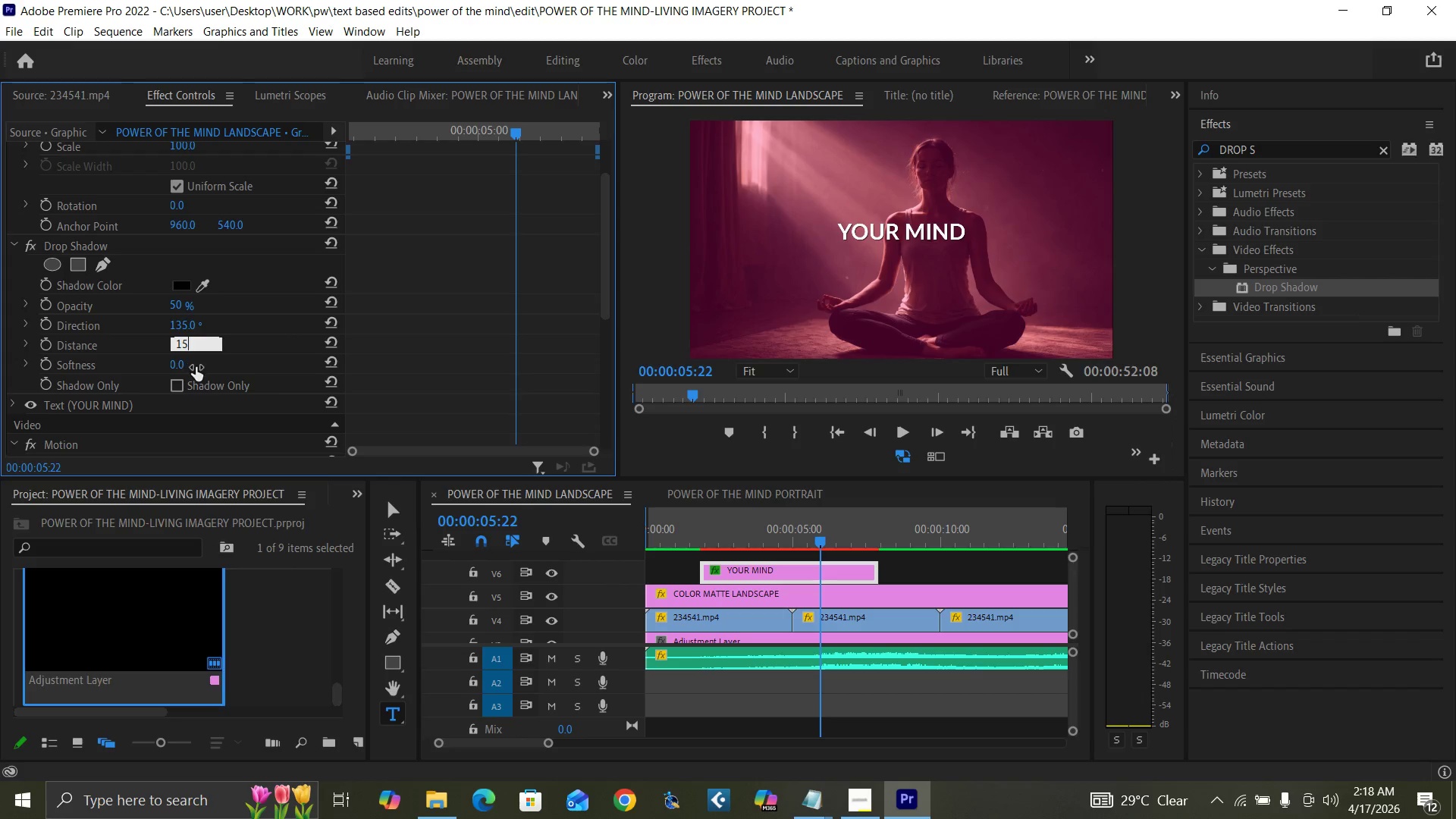 
key(Enter)
 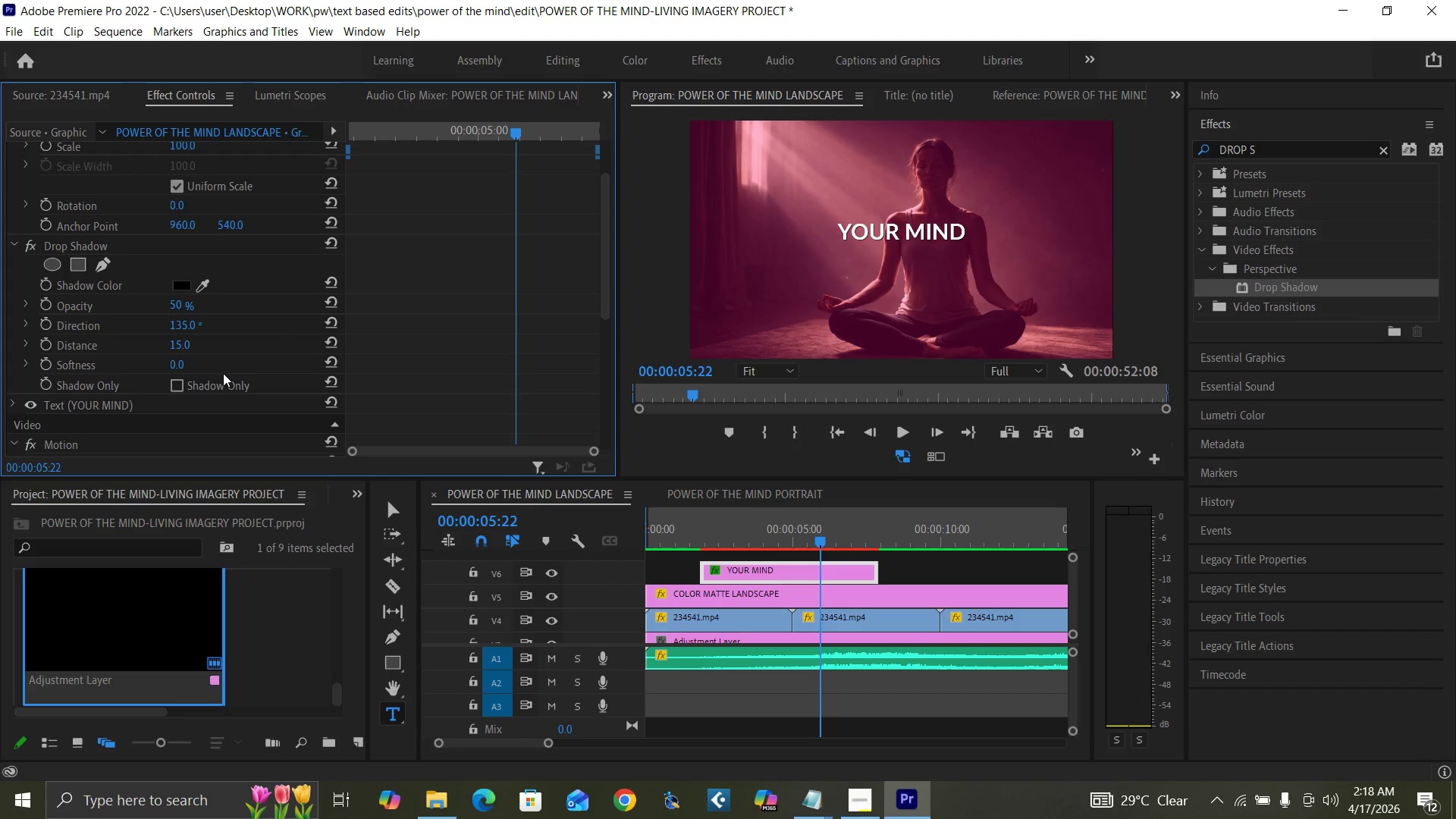 
key(Control+Backquote)
 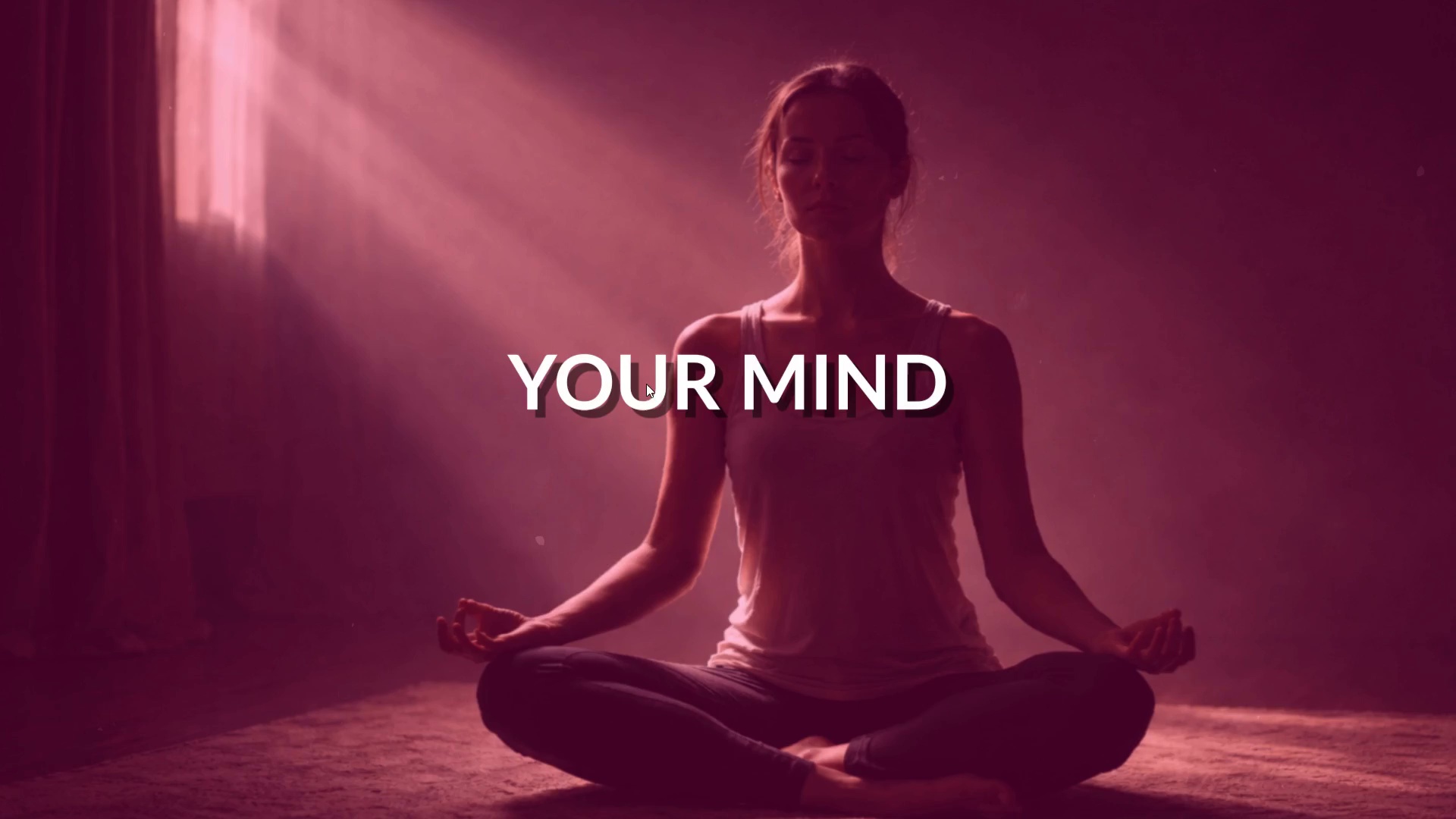 
wait(7.64)
 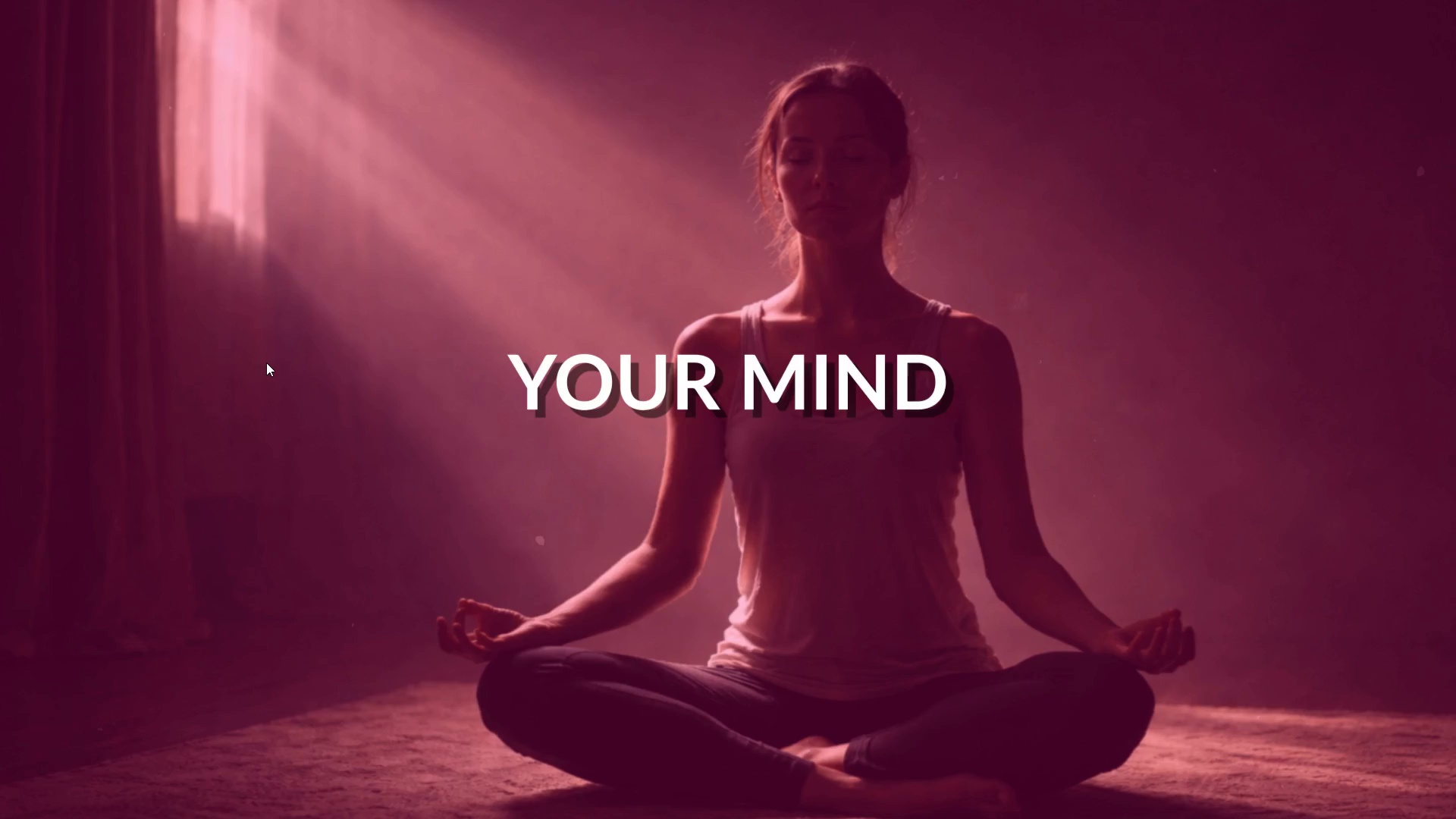 
key(Control+Backquote)
 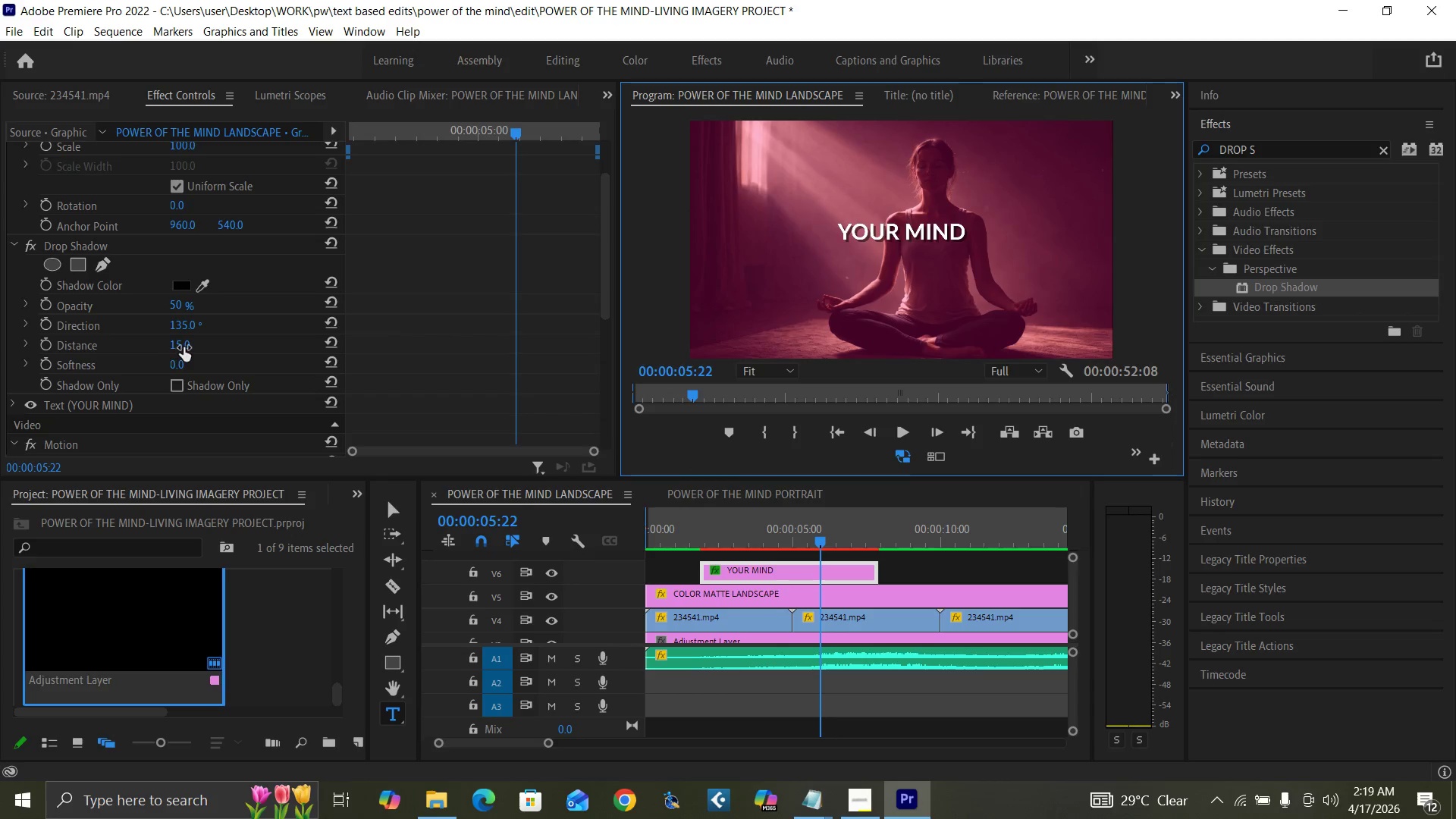 
left_click([180, 347])
 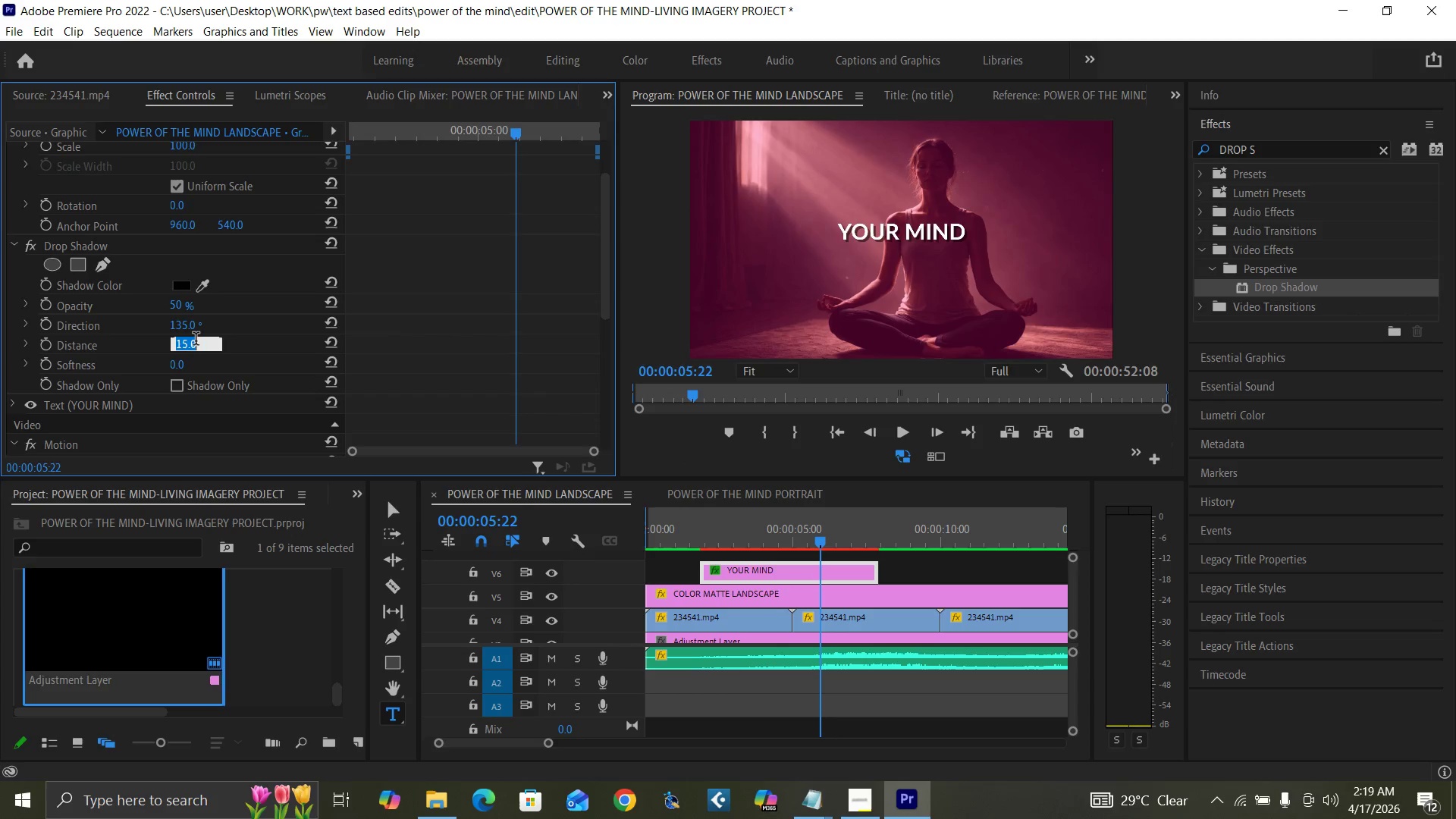 
key(1)
 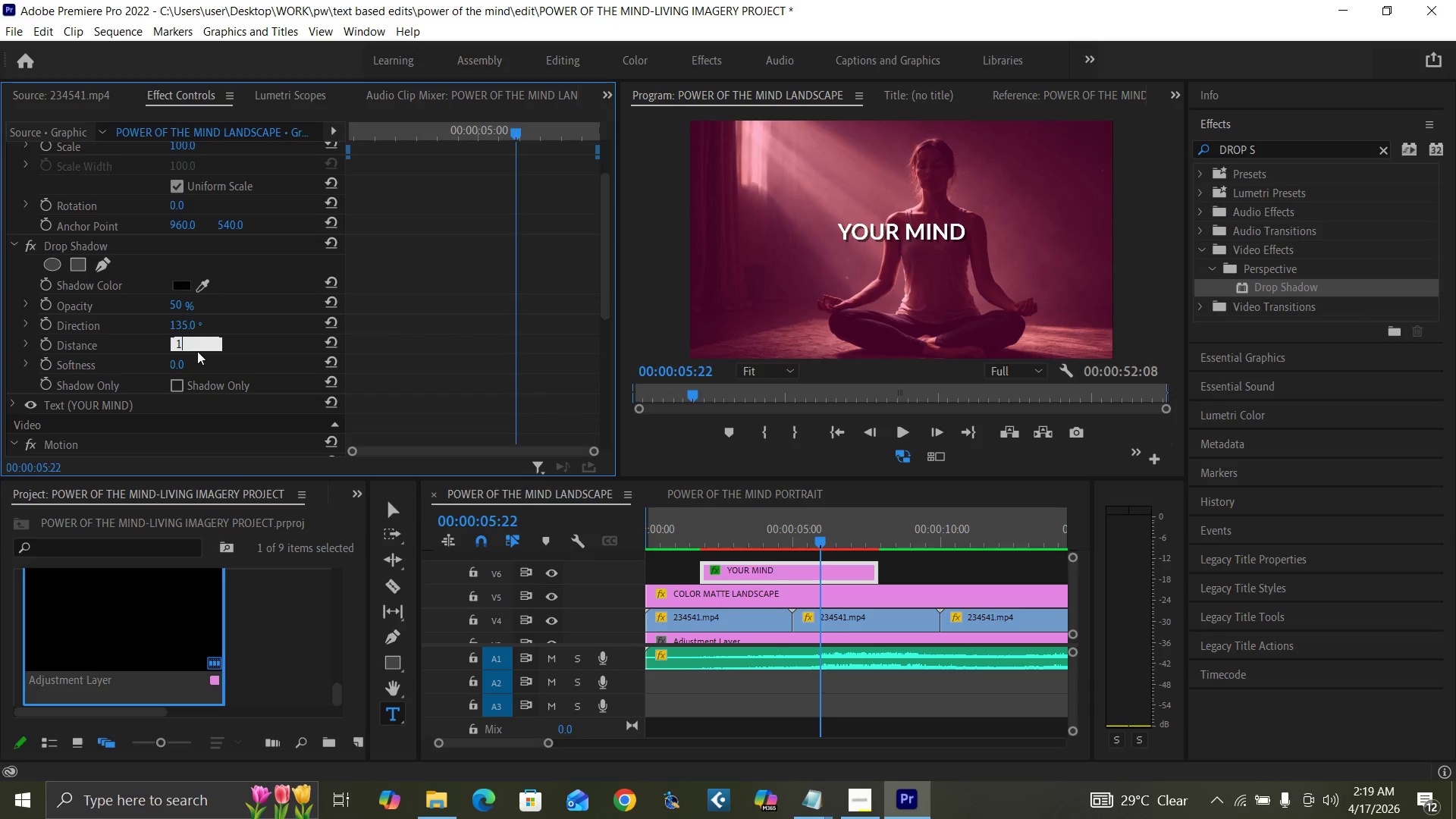 
key(0)
 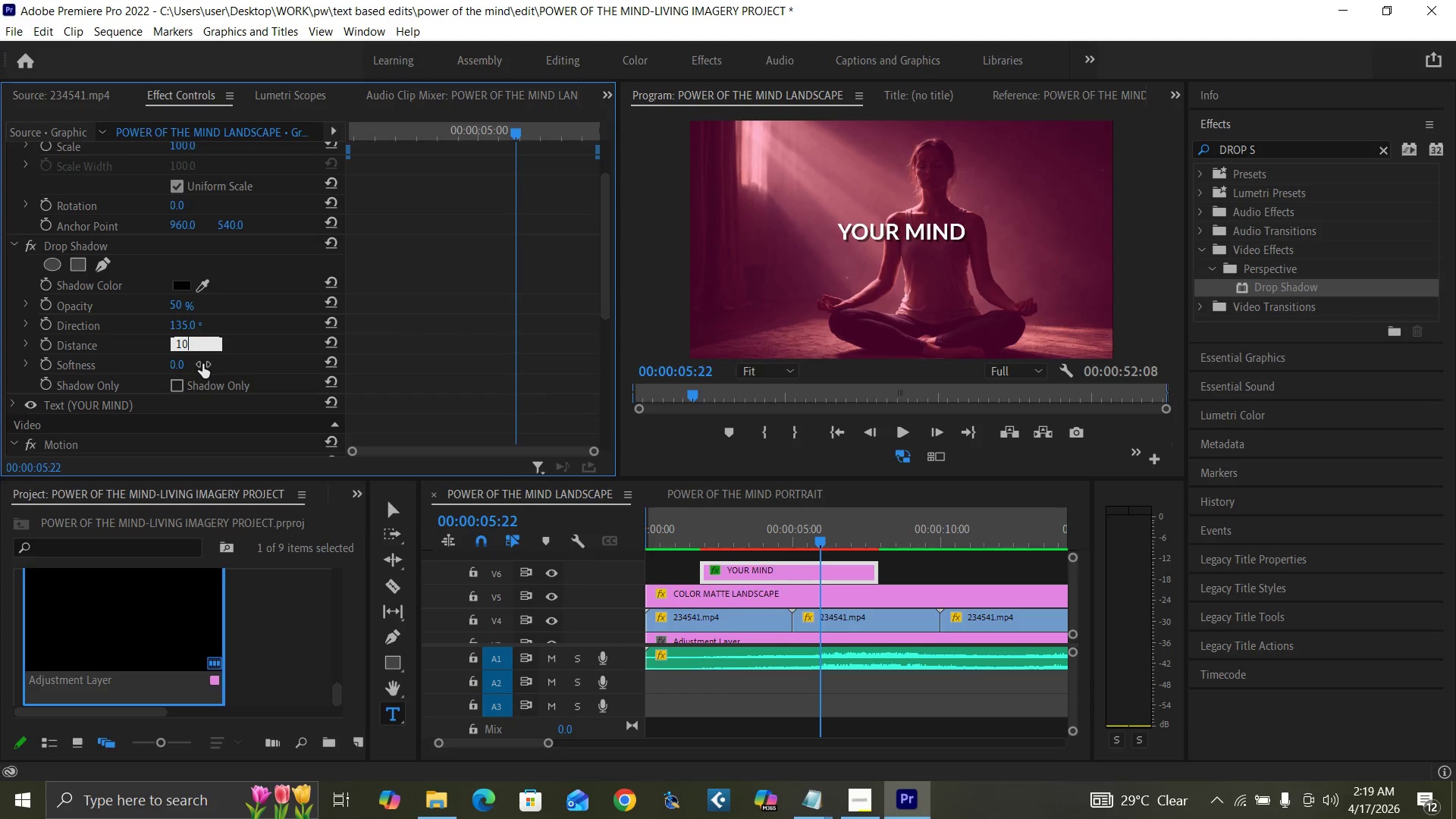 
key(Enter)
 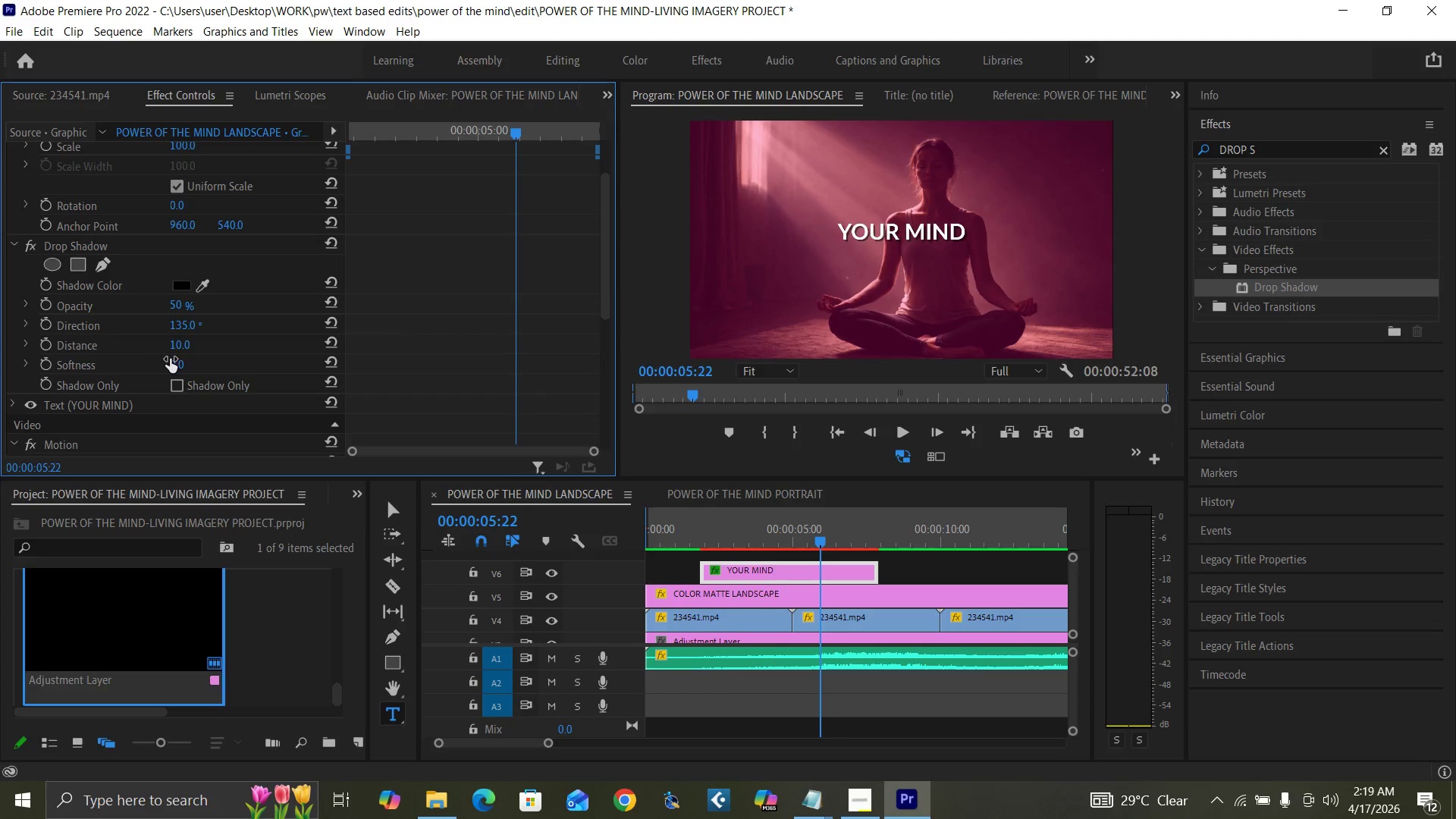 
left_click([177, 369])
 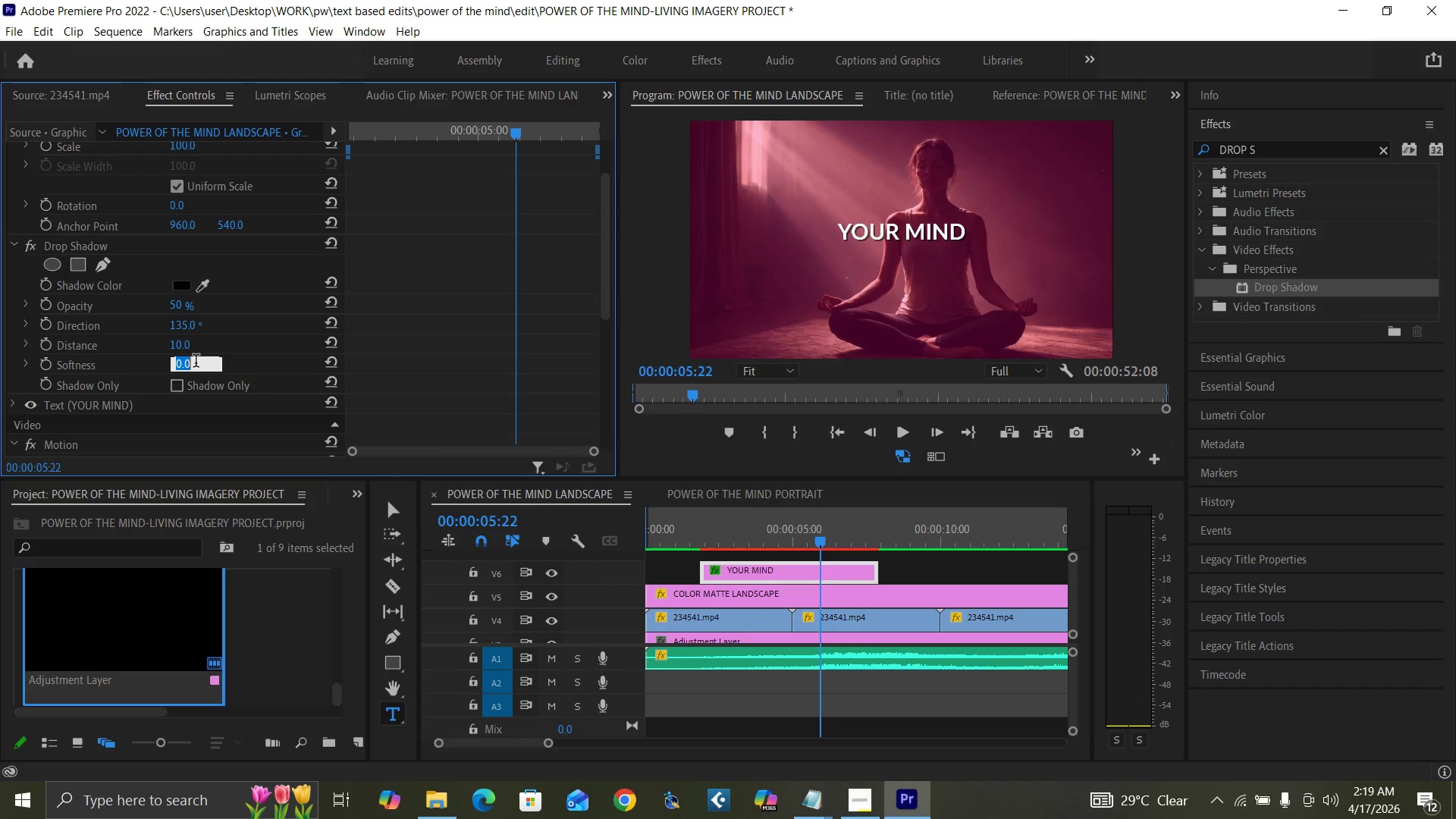 
type(60)
 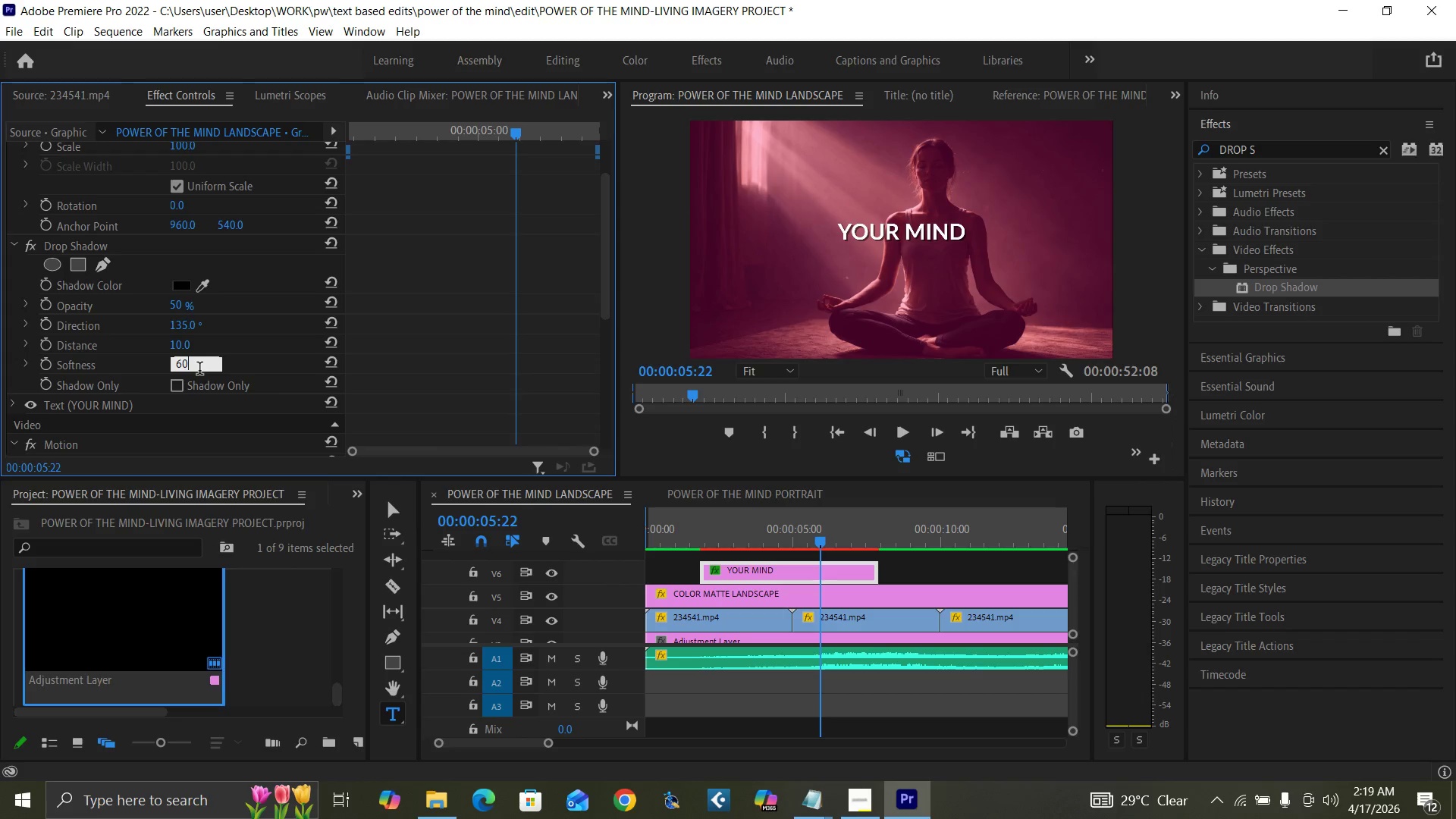 
key(Enter)
 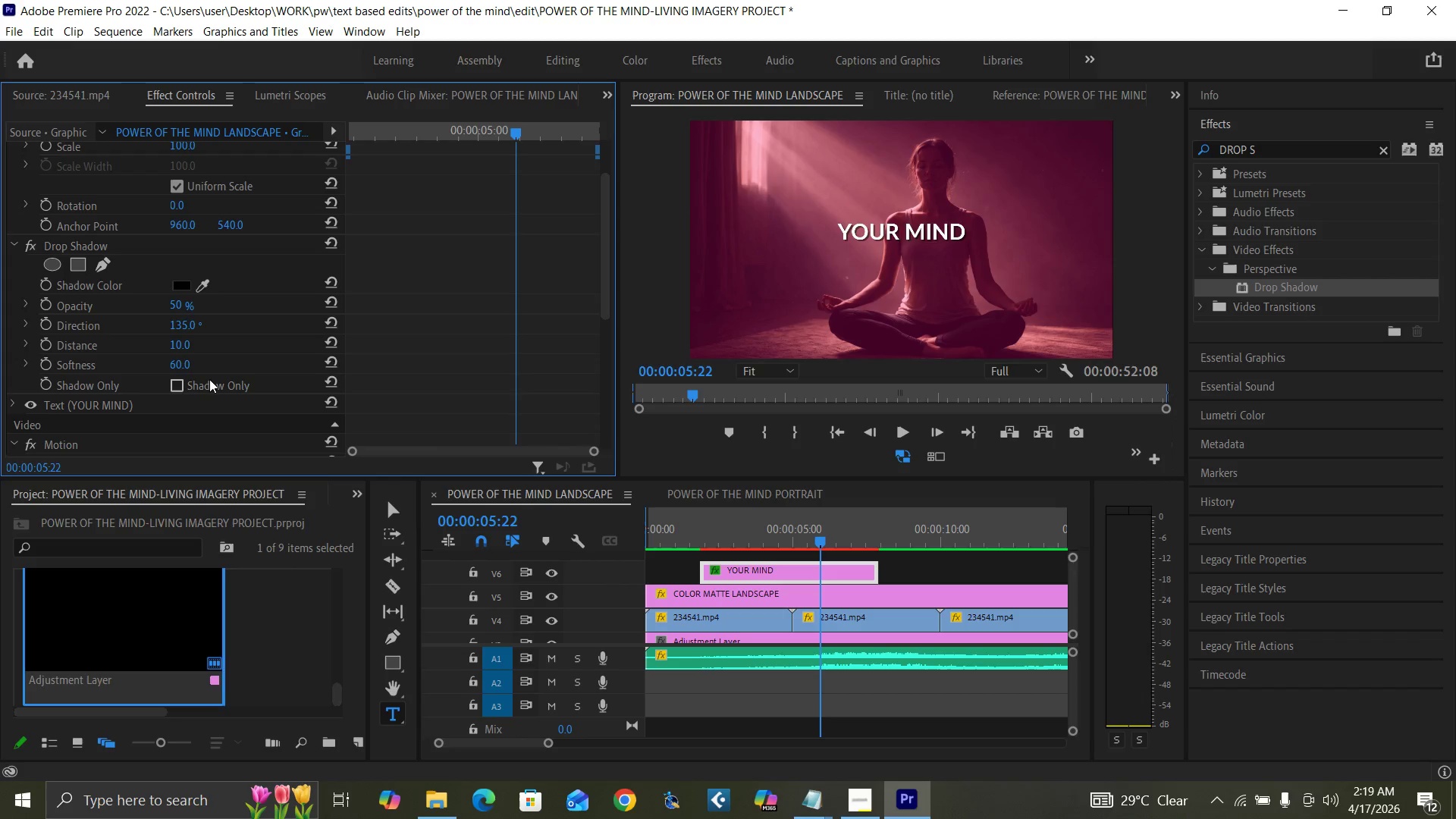 
key(Control+Backquote)
 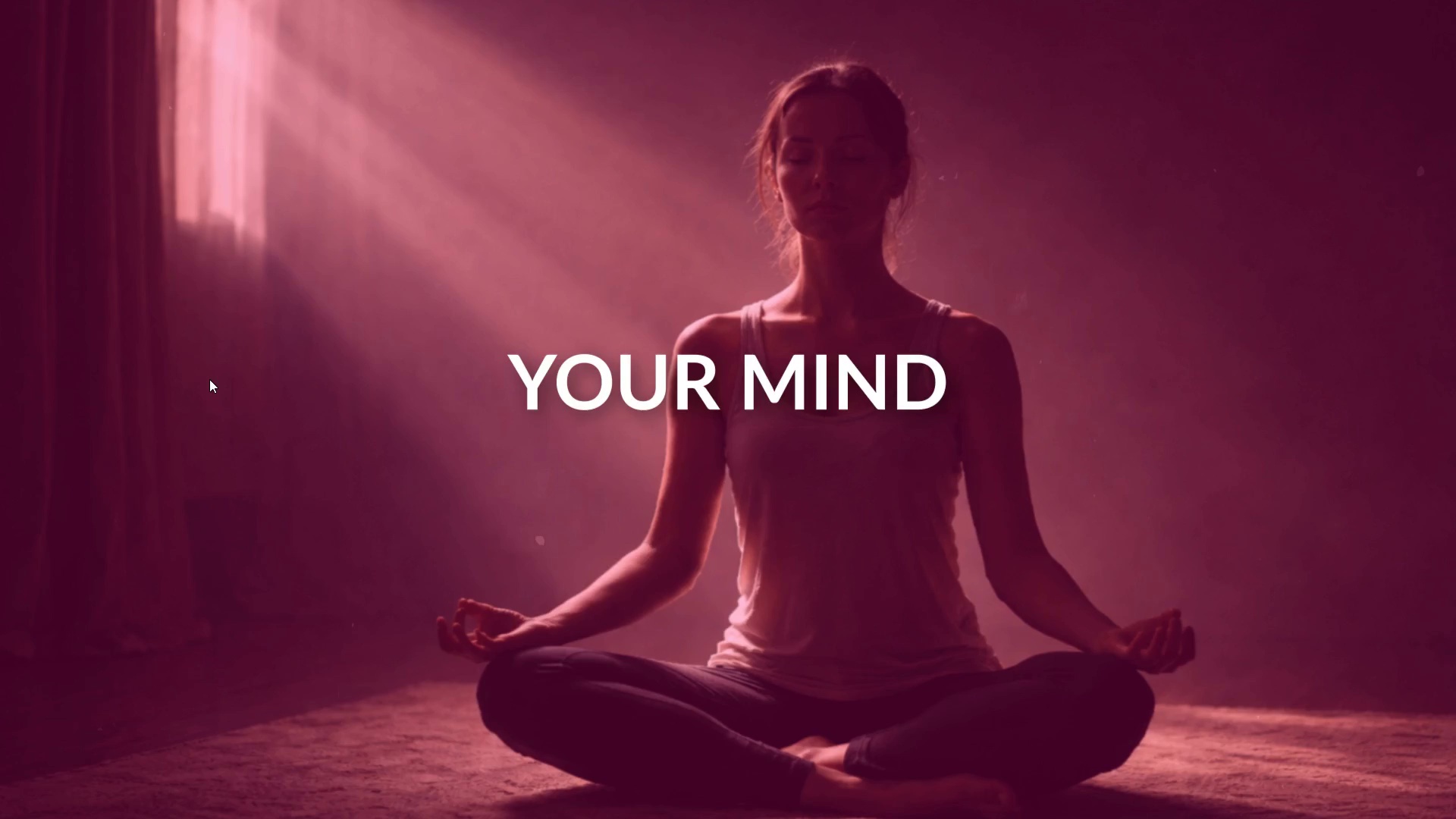 
key(Control+Backquote)
 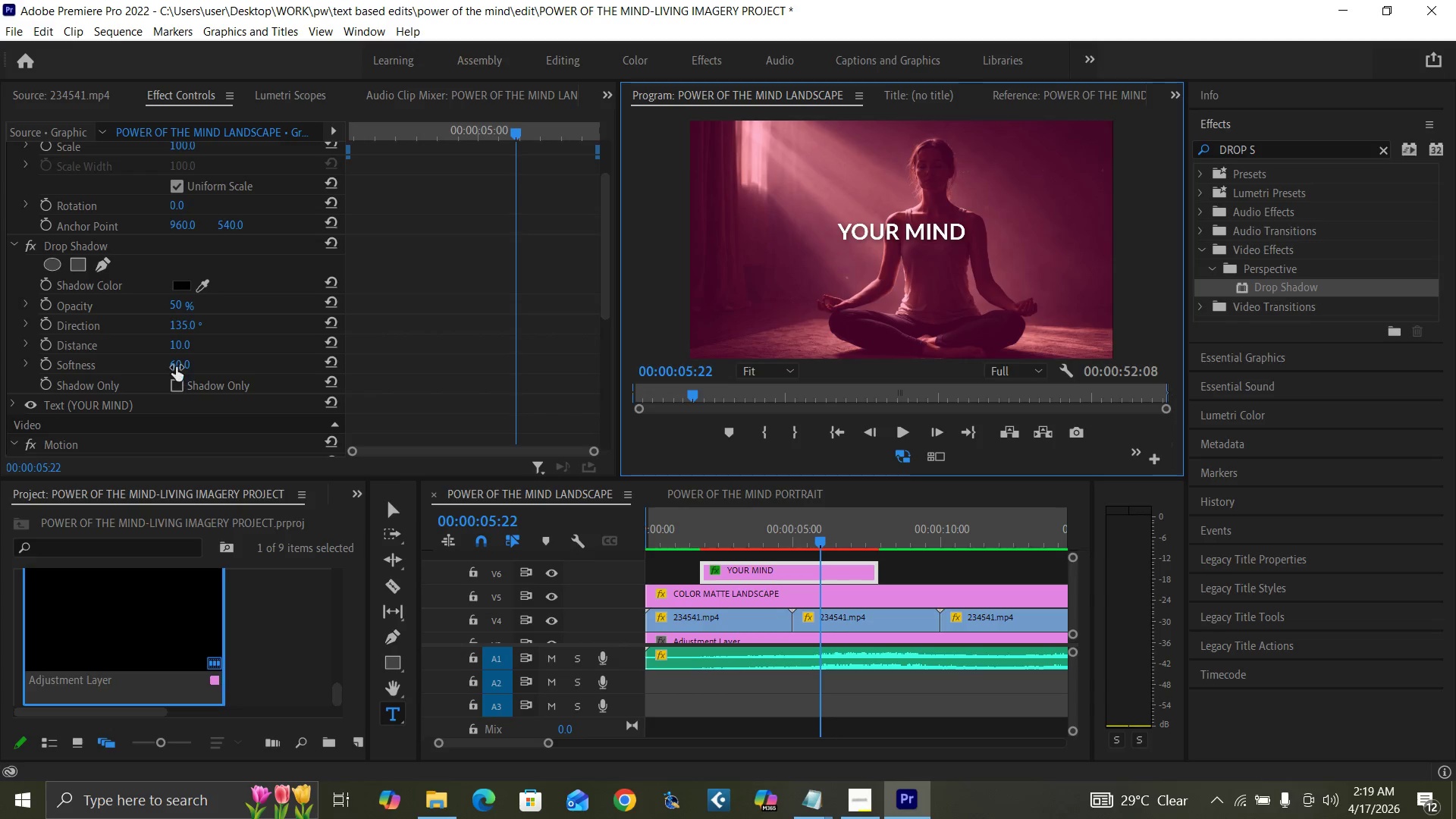 
left_click([176, 366])
 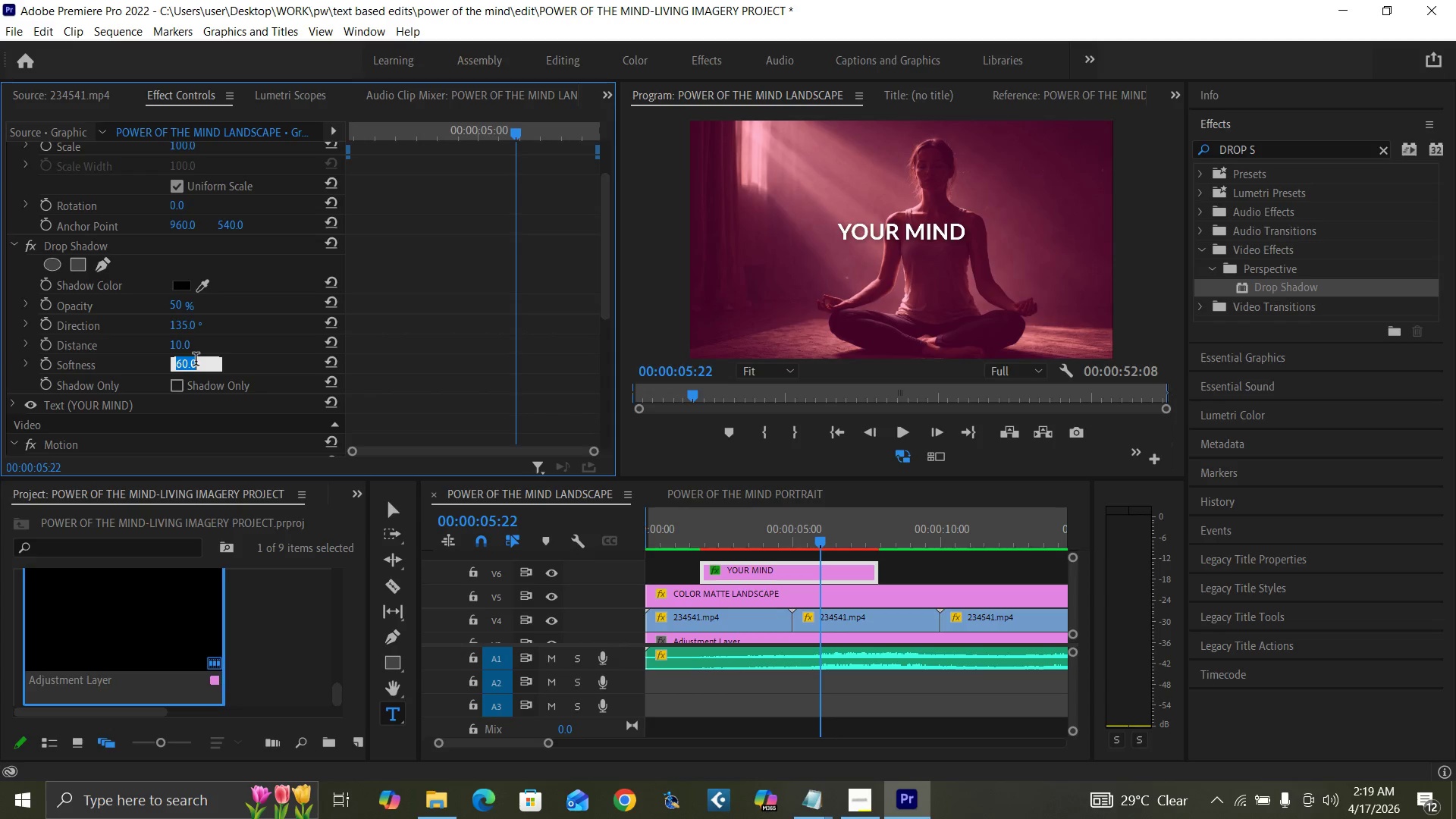 
type(30)
 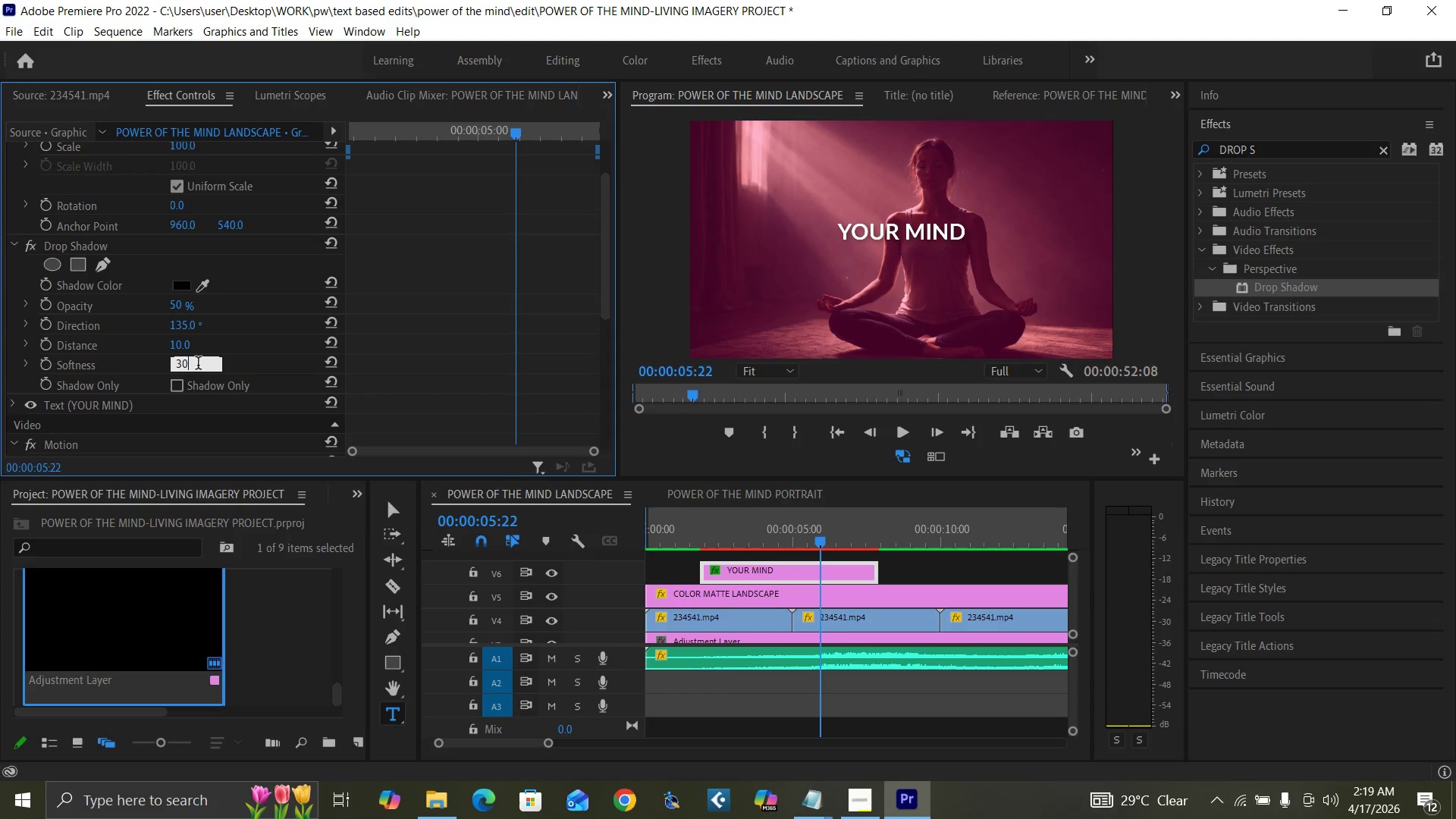 
key(Enter)
 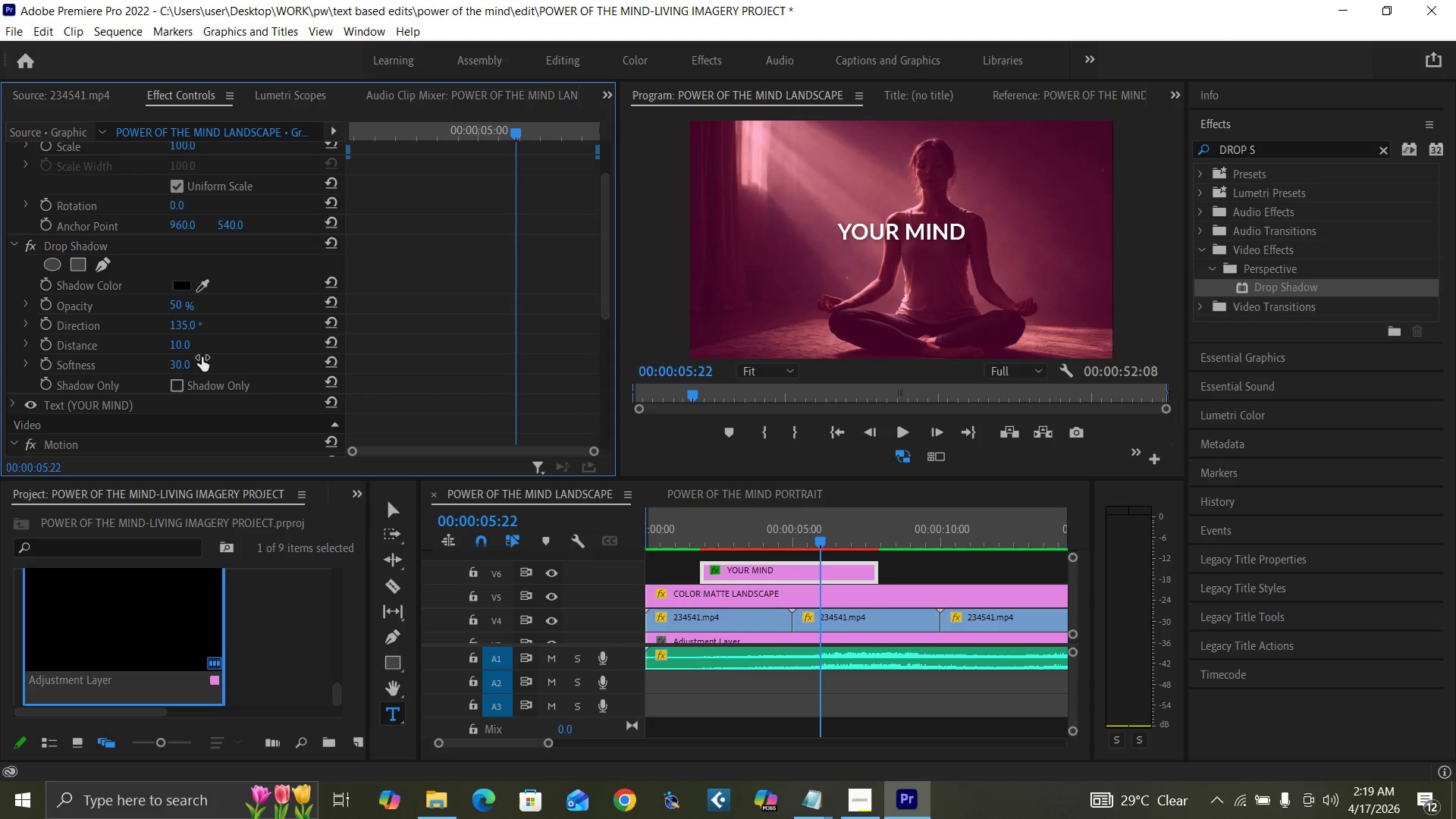 
key(Control+Backquote)
 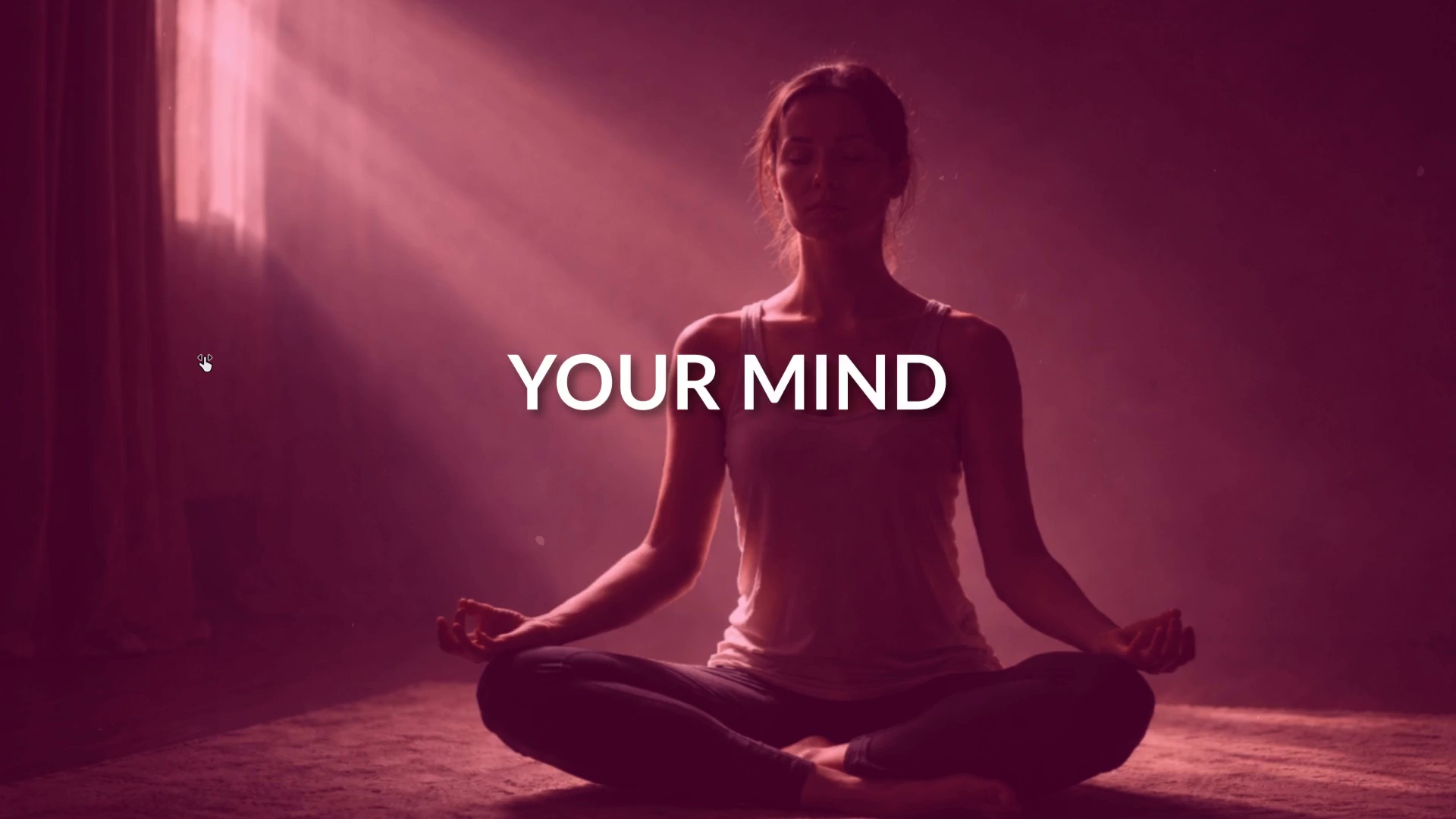 
hold_key(key=ControlLeft, duration=1.52)
 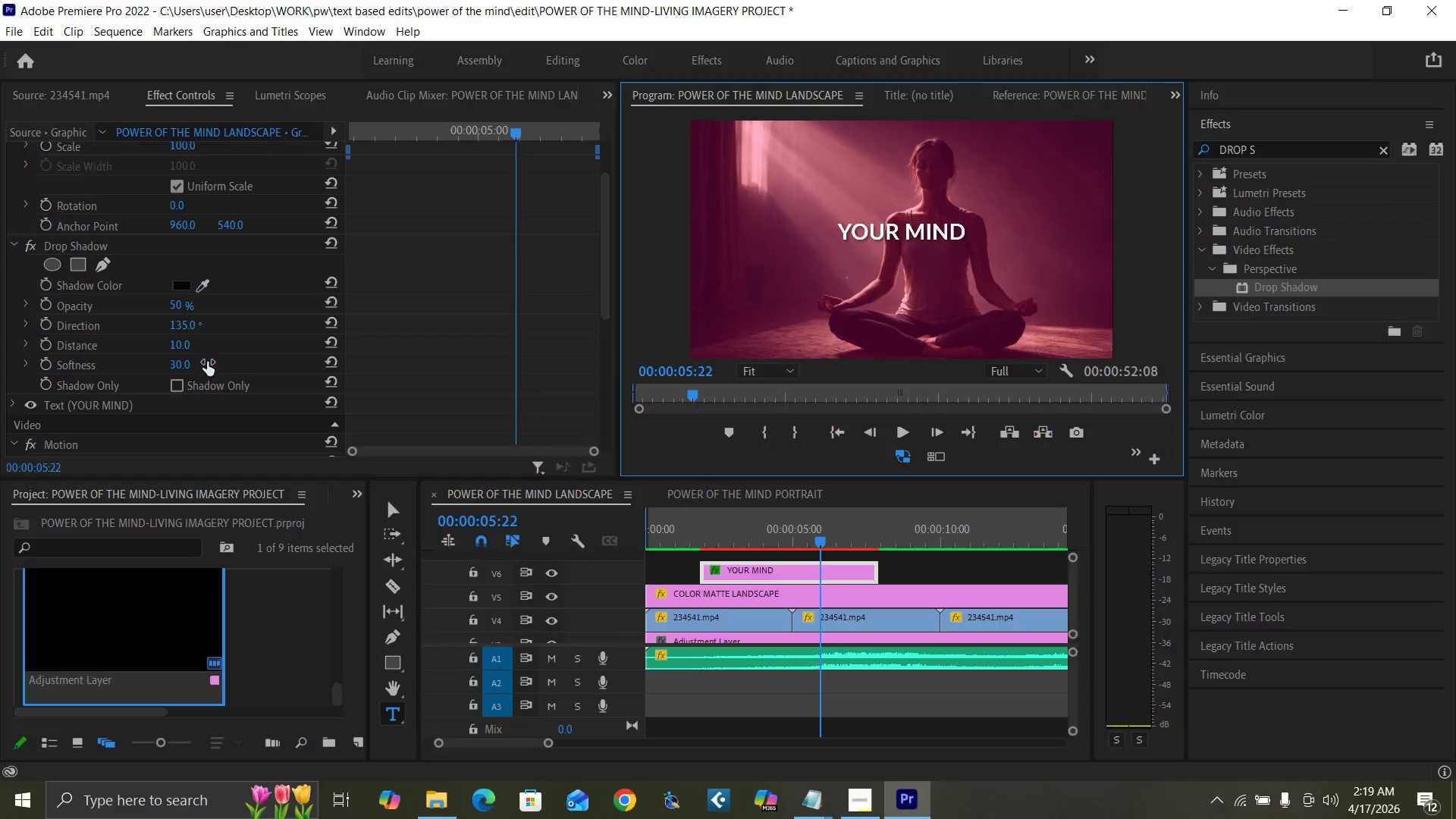 
key(Control+Backquote)
 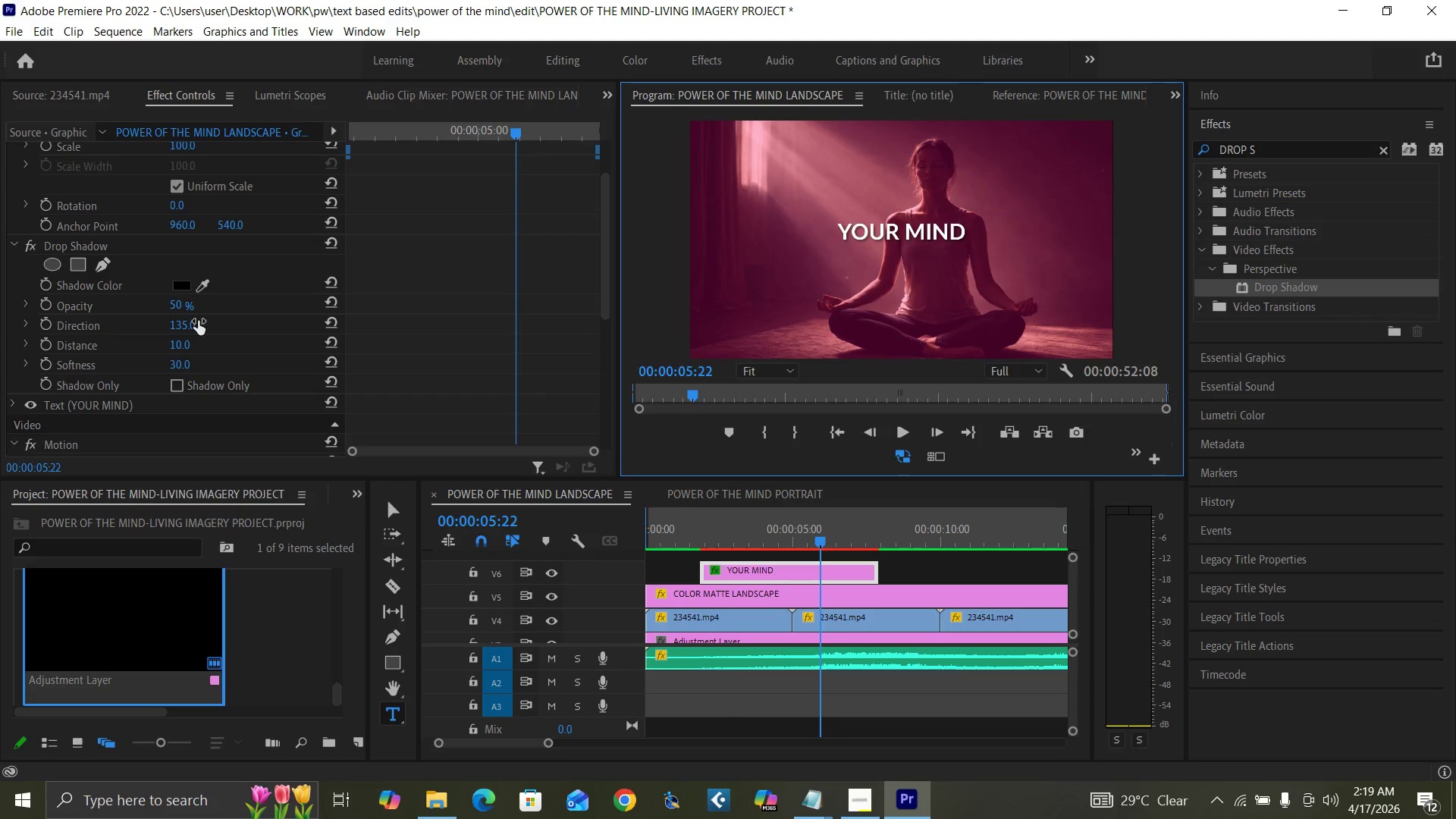 
wait(8.64)
 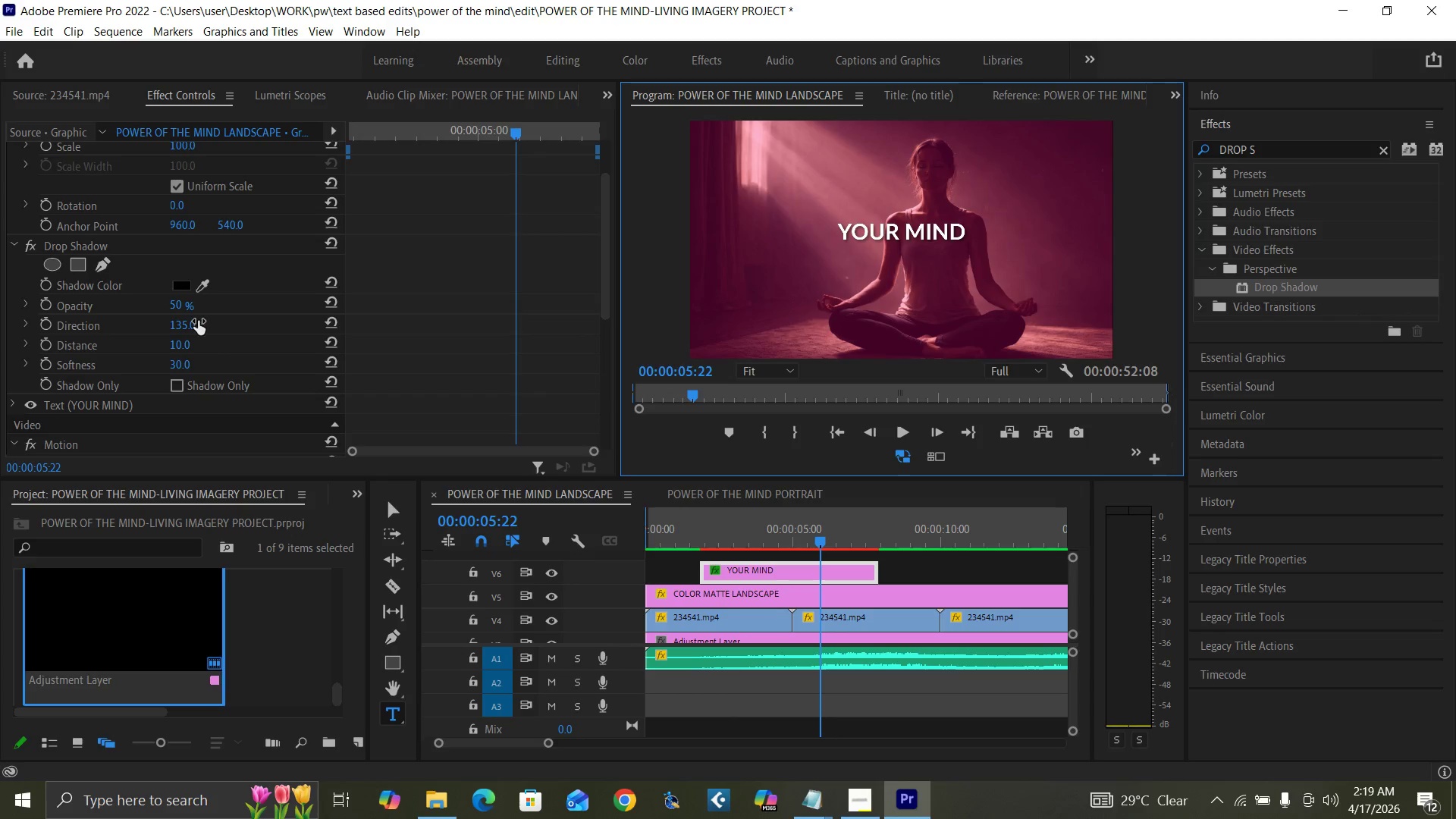 
left_click_drag(start_coordinate=[552, 743], to_coordinate=[585, 746])
 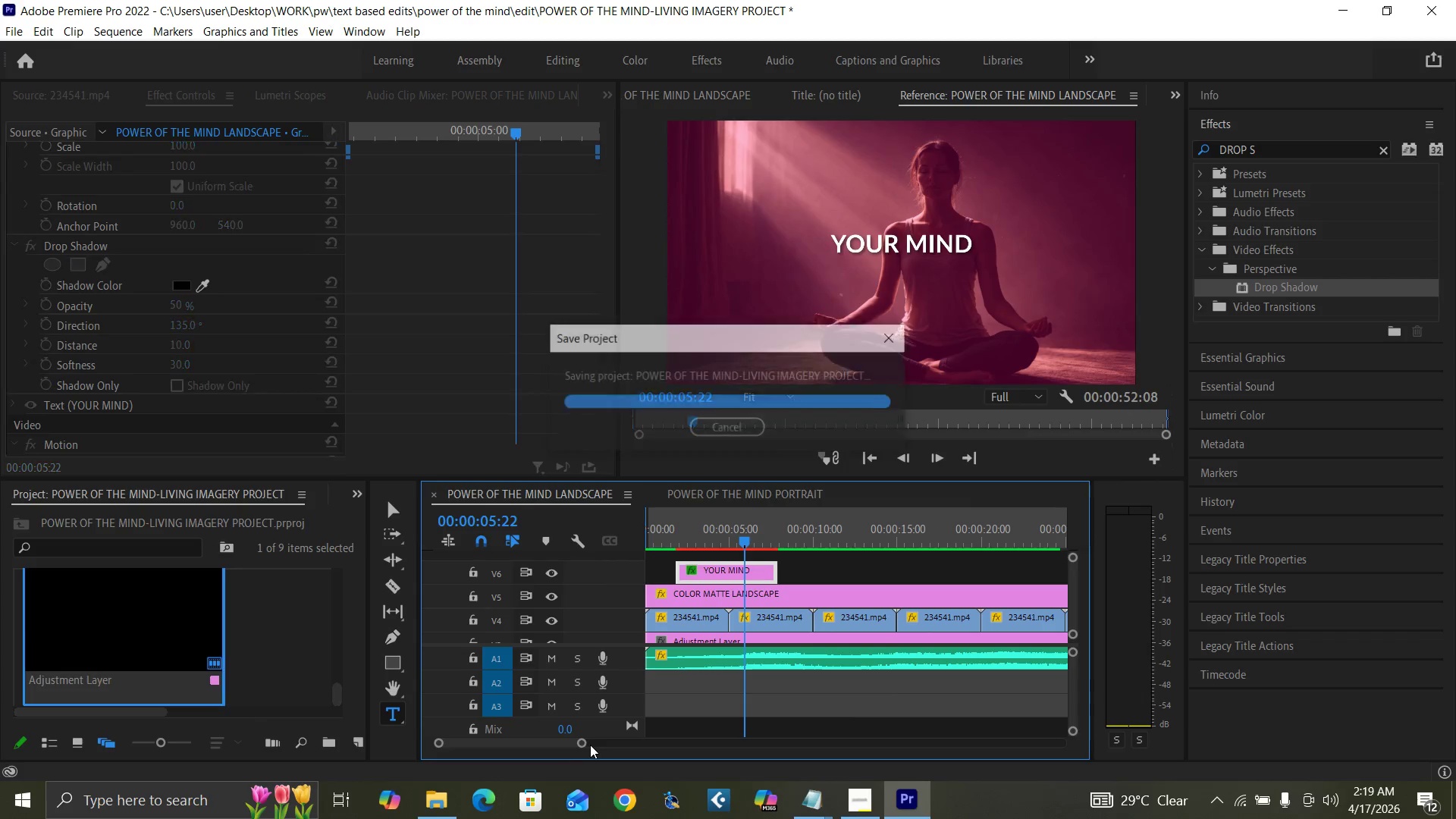 
key(Control+S)
 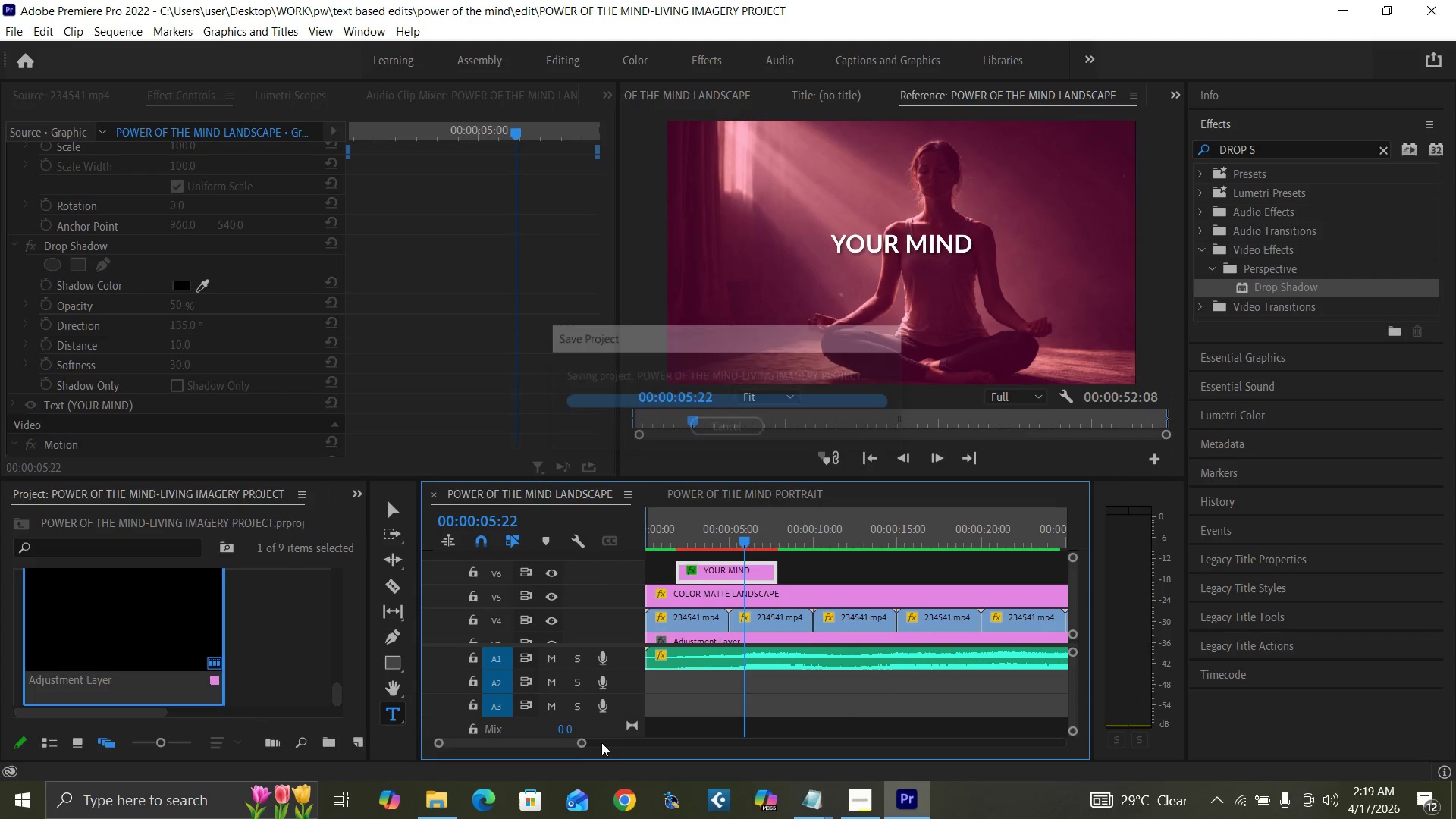 
key(Enter)
 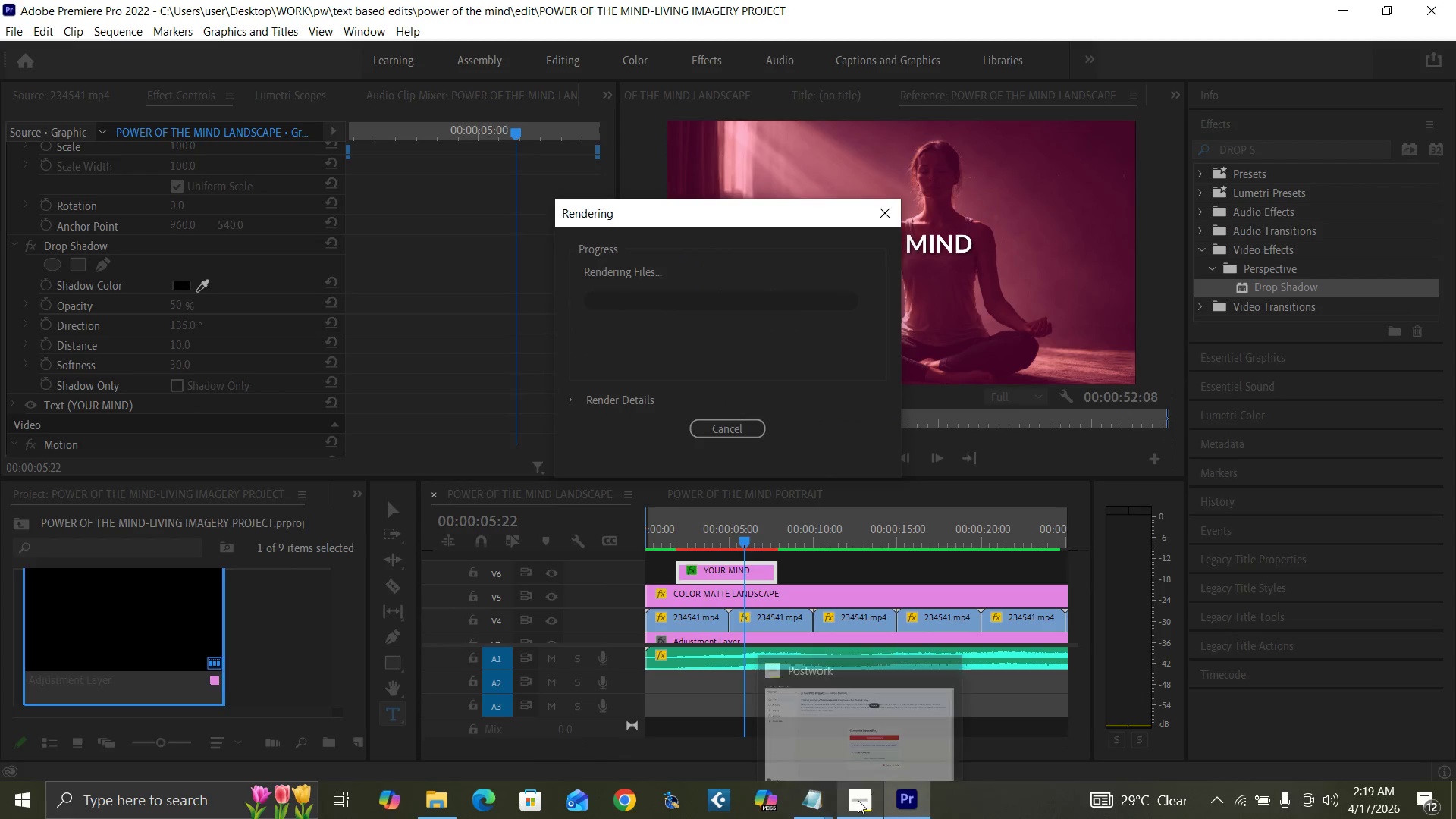 
mouse_move([878, 764])
 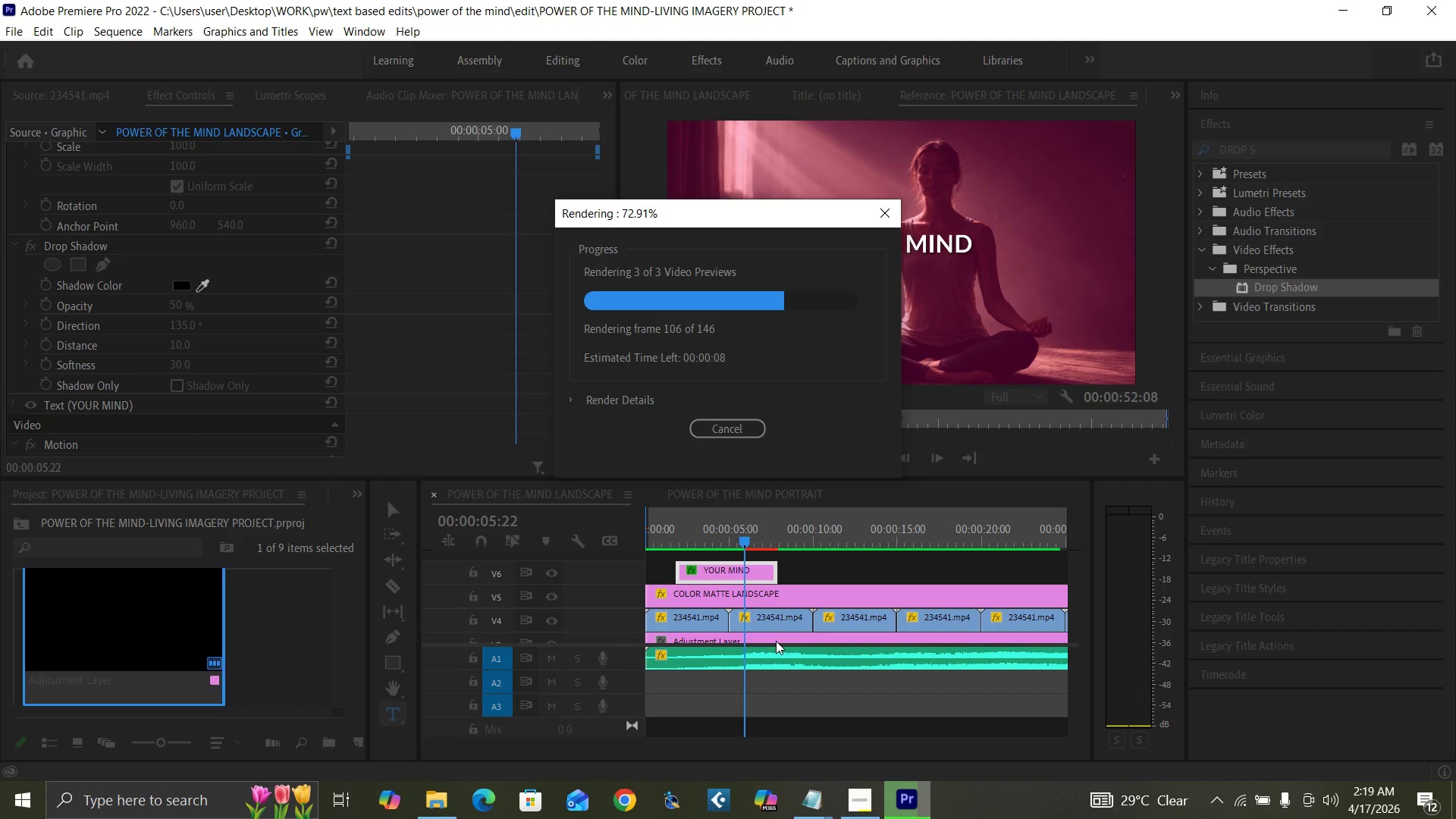 
wait(29.43)
 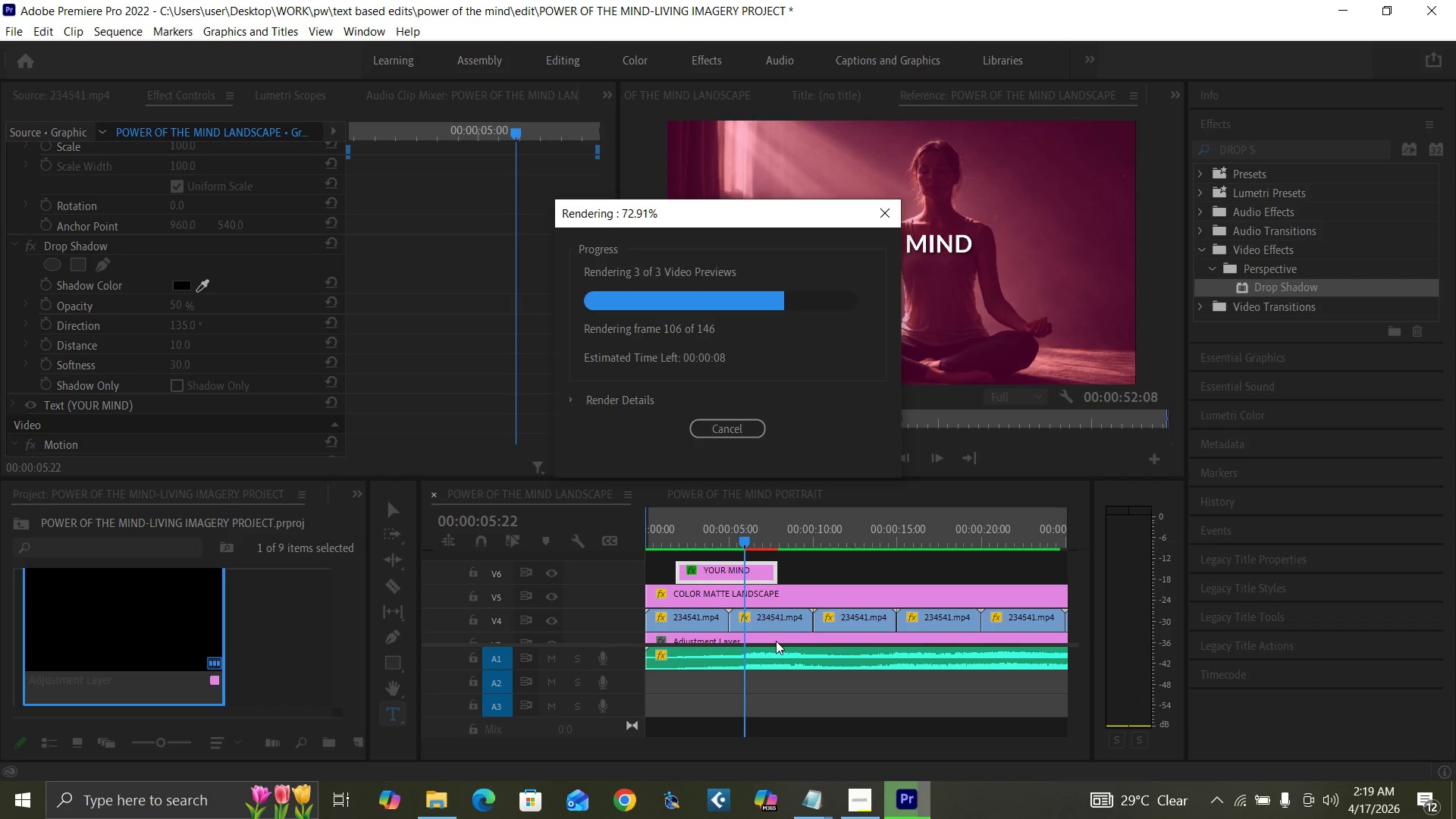 
mouse_move([892, 780])
 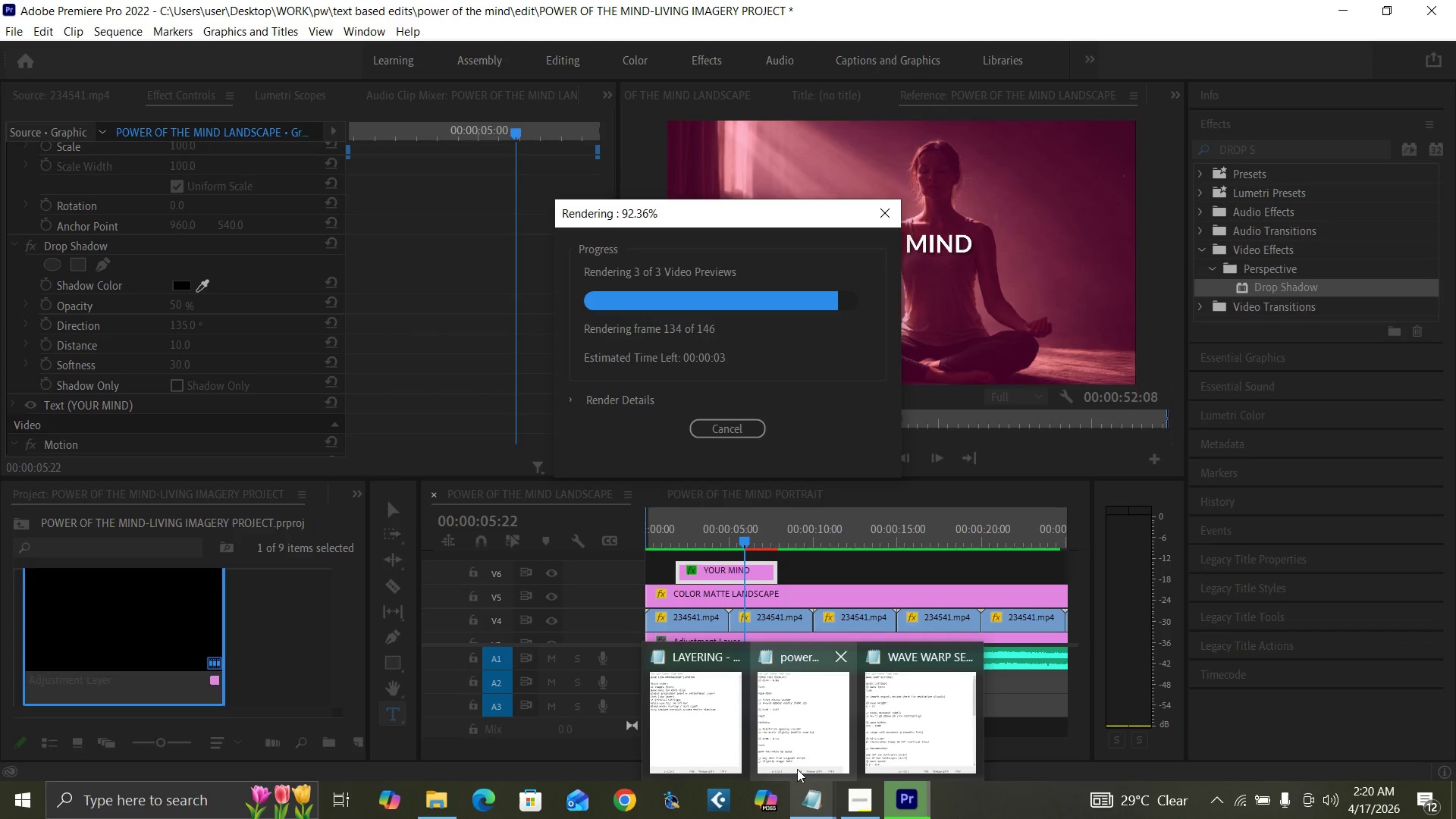 
left_click([797, 760])
 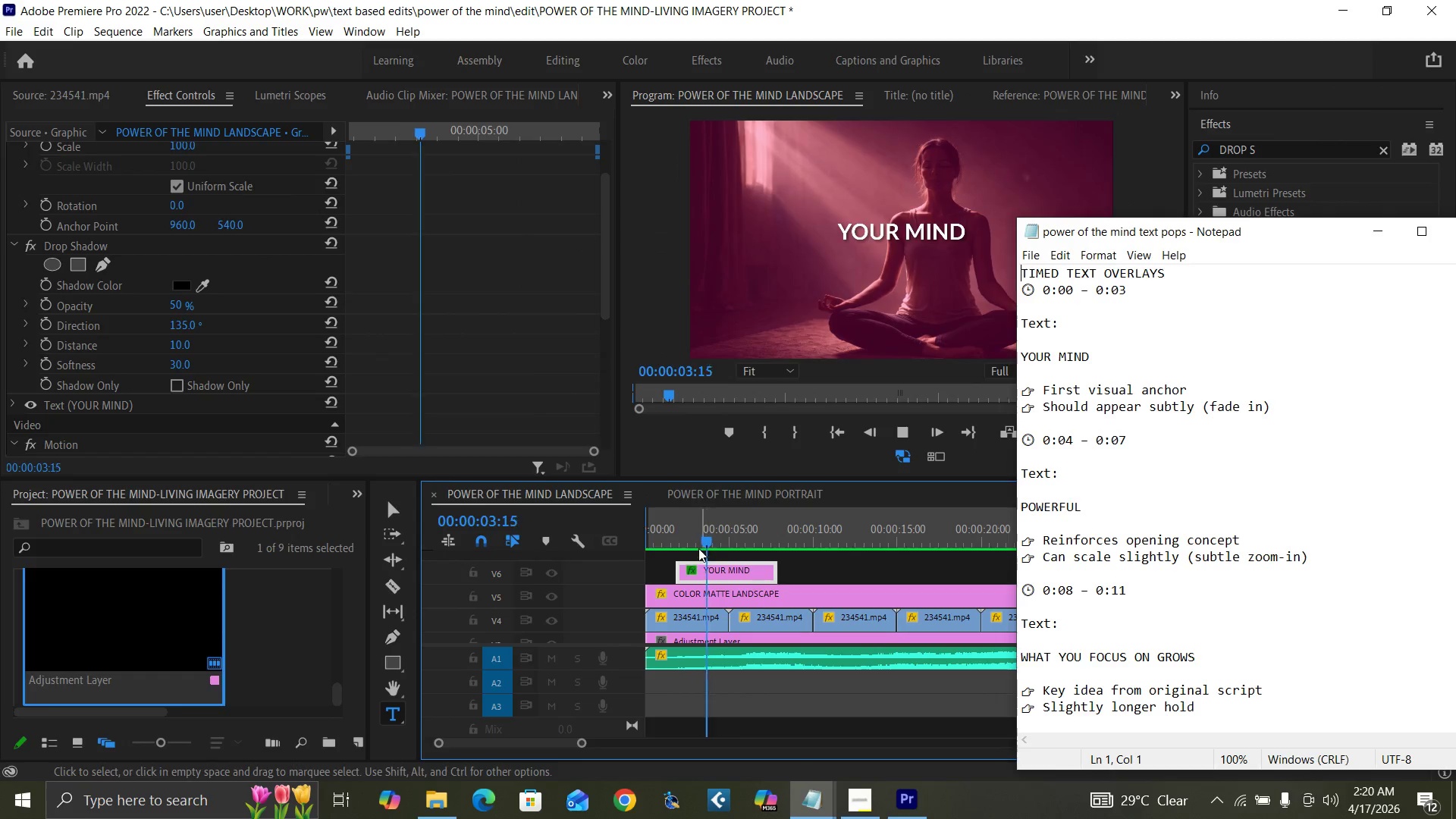 
wait(7.83)
 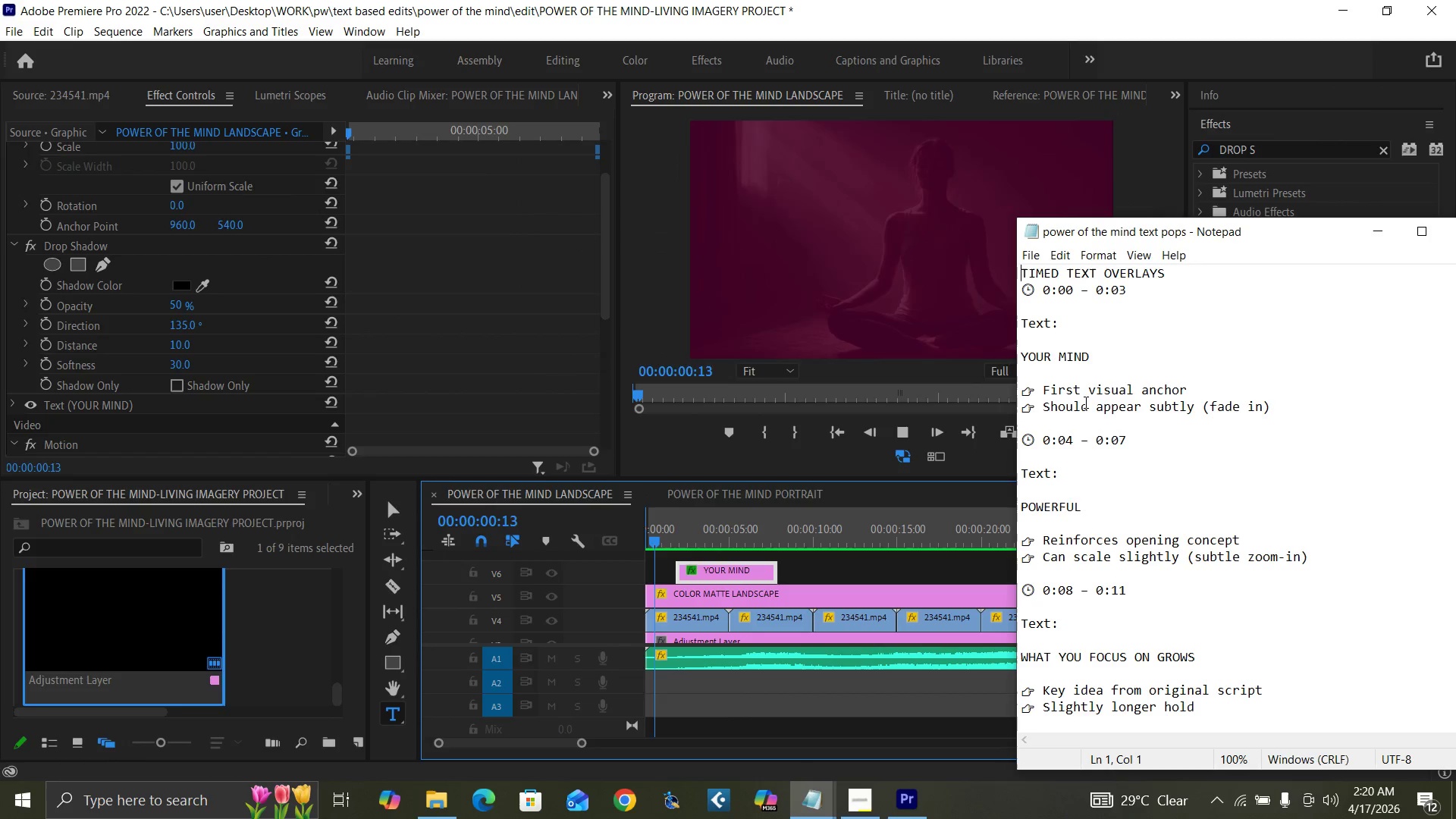 
key(Space)
 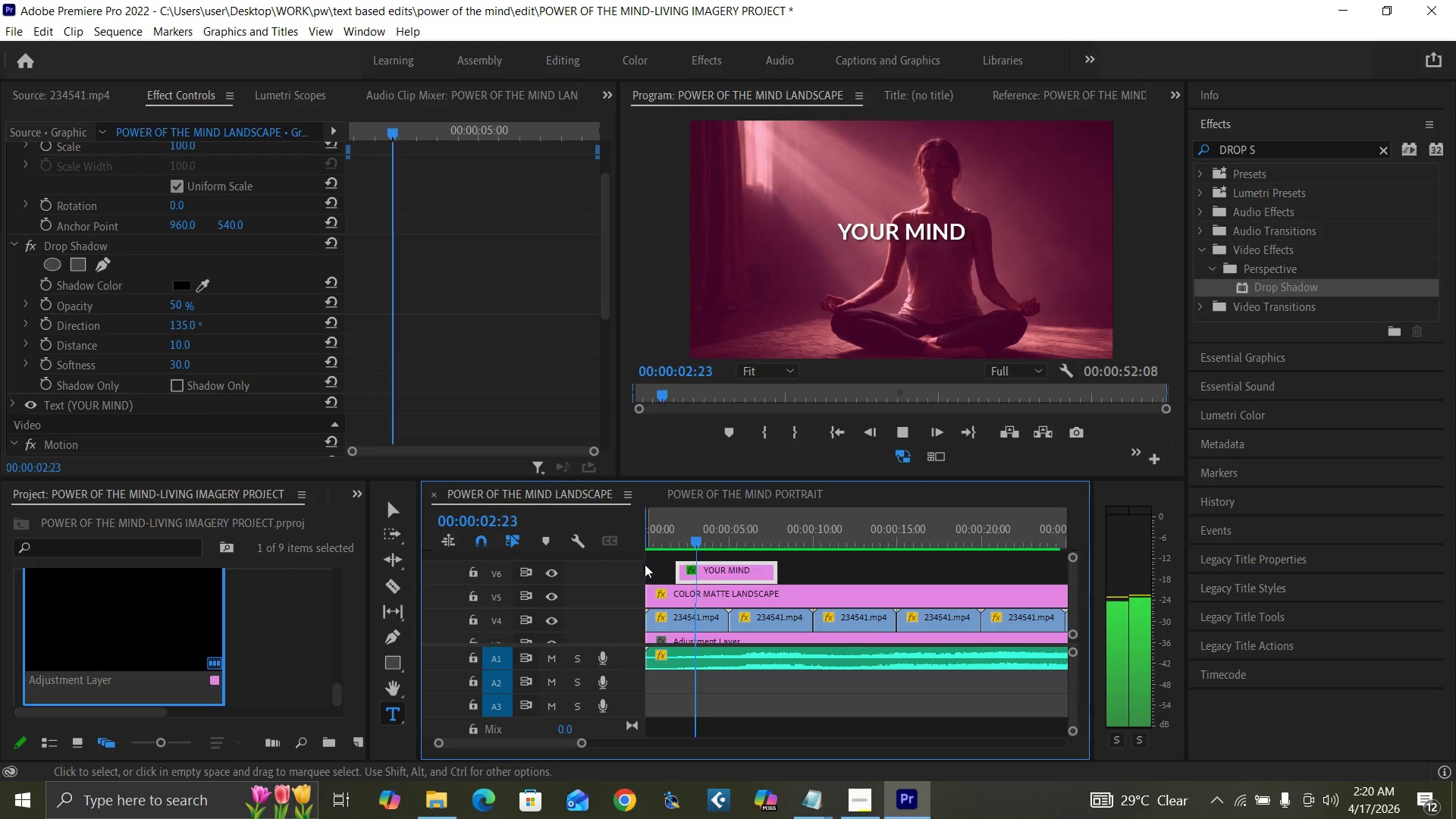 
left_click_drag(start_coordinate=[658, 544], to_coordinate=[609, 584])
 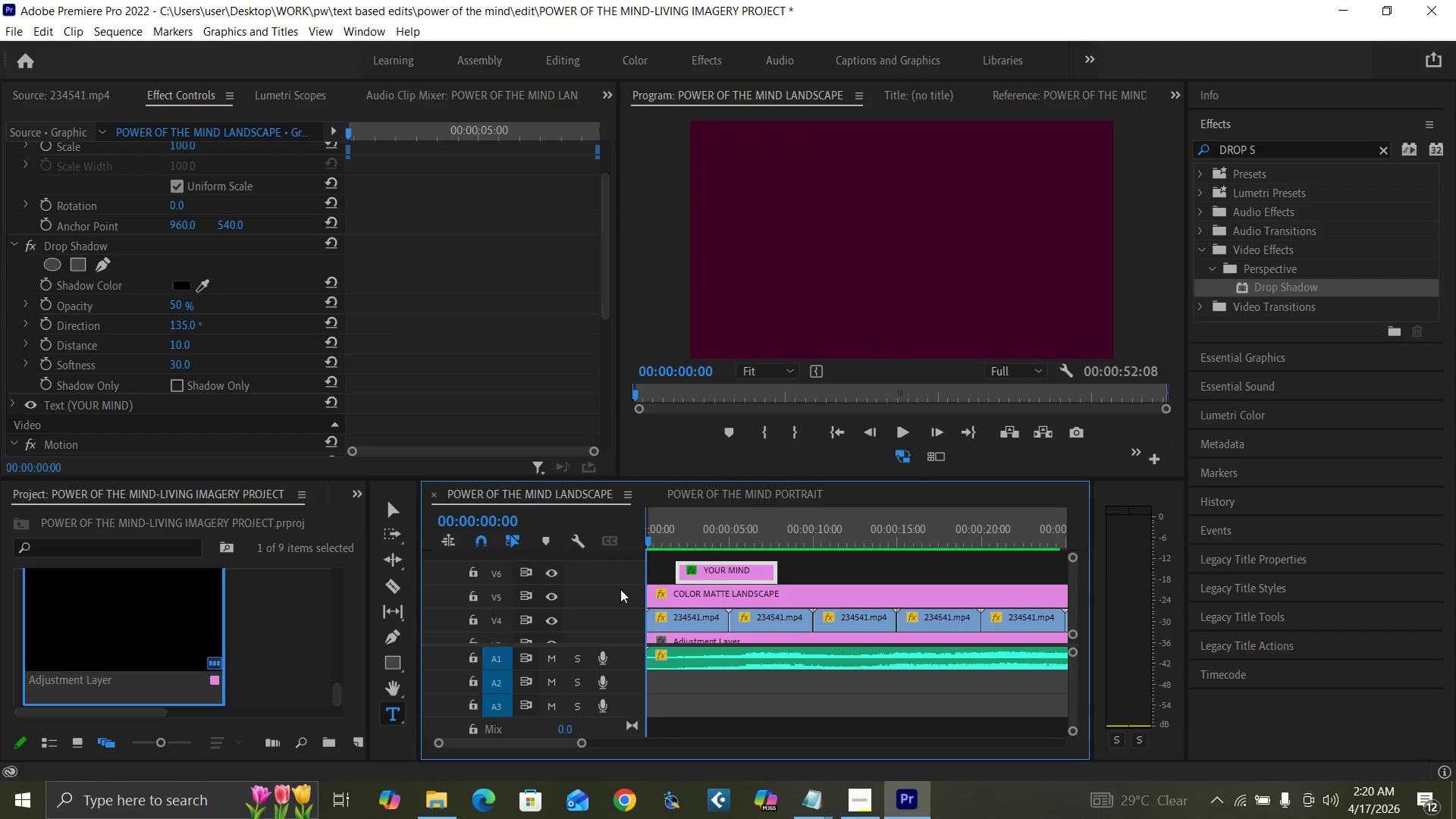 
key(Space)
 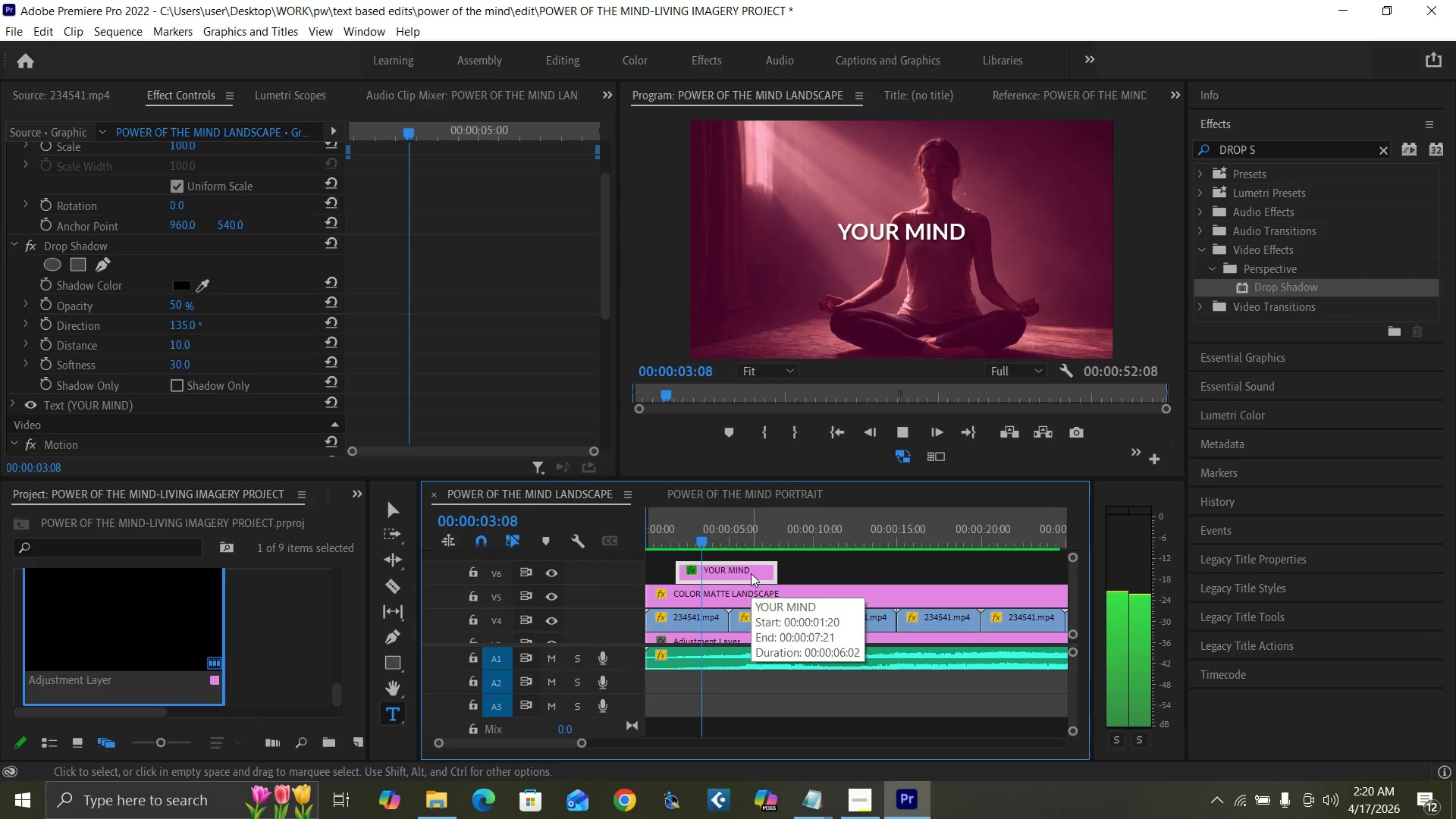 
wait(8.45)
 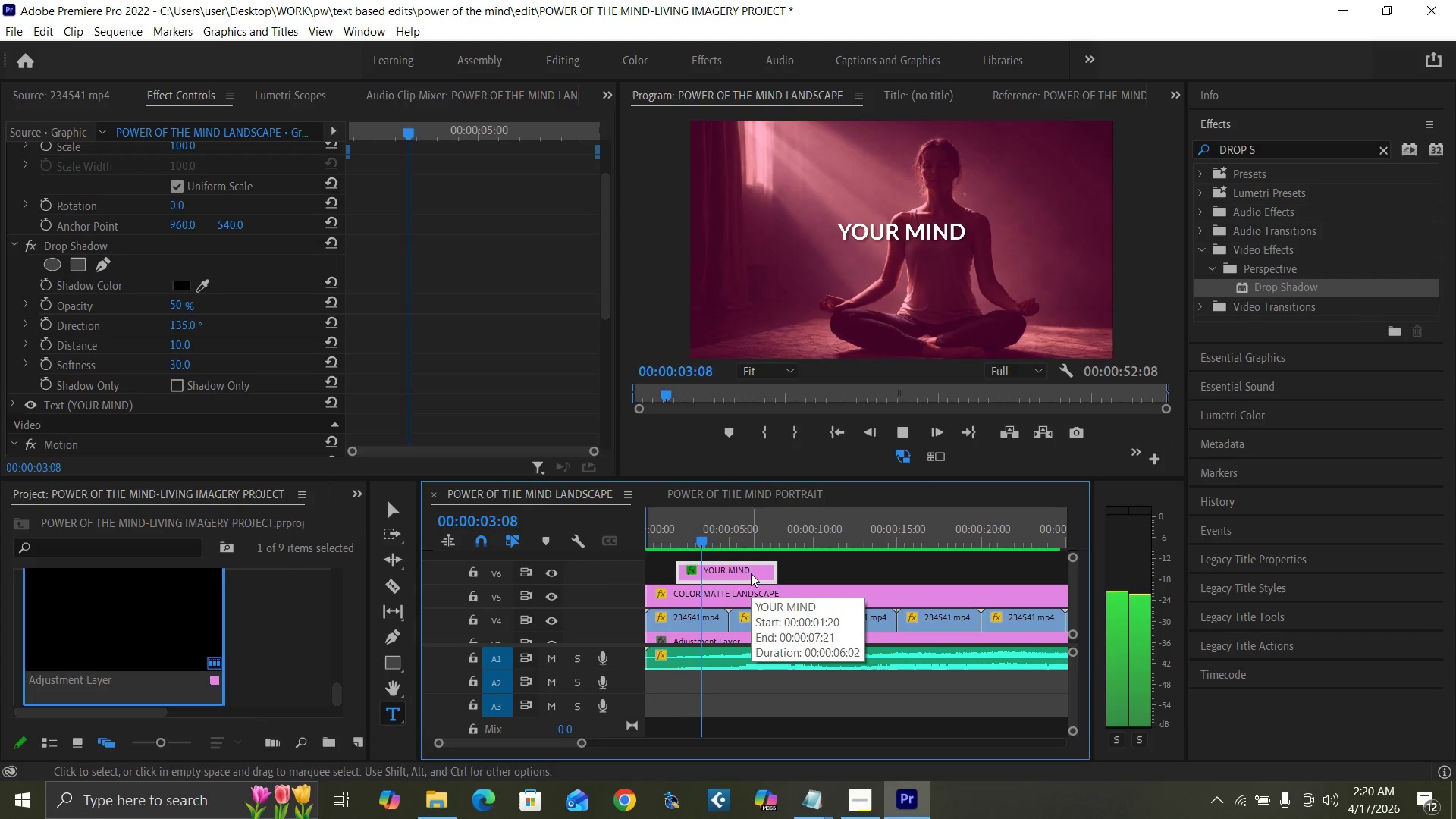 
key(Space)
 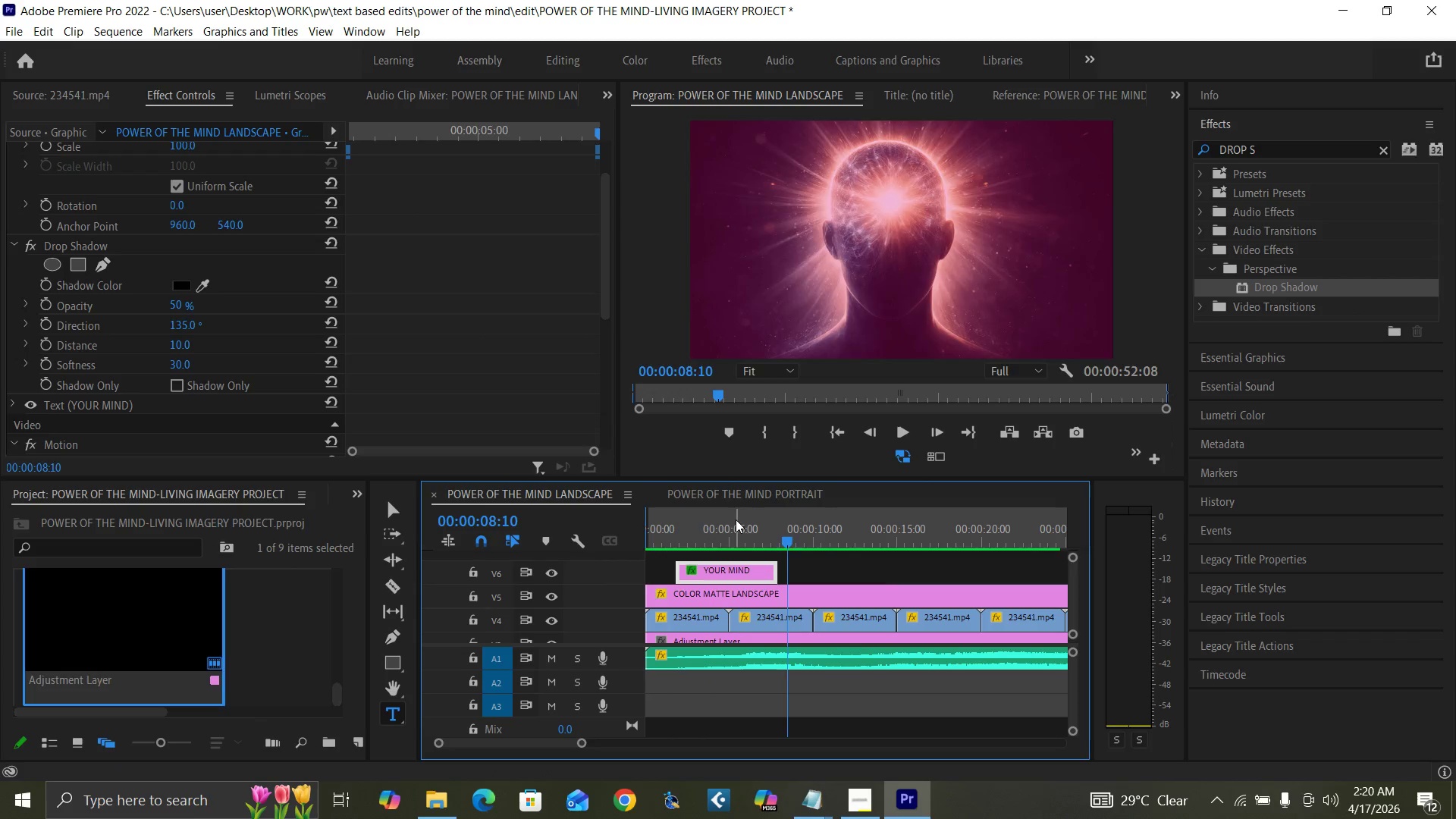 
key(Space)
 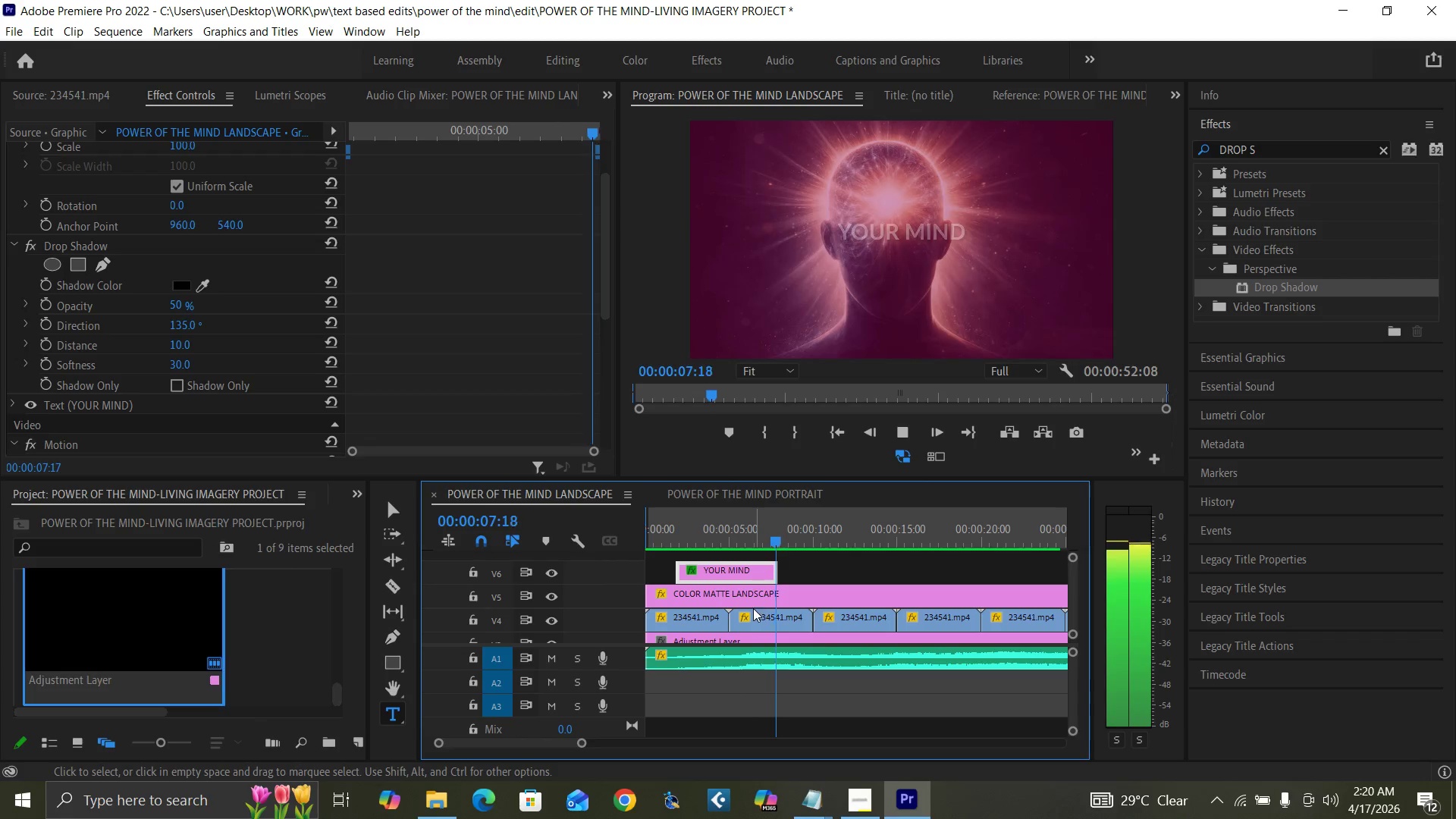 
key(Space)
 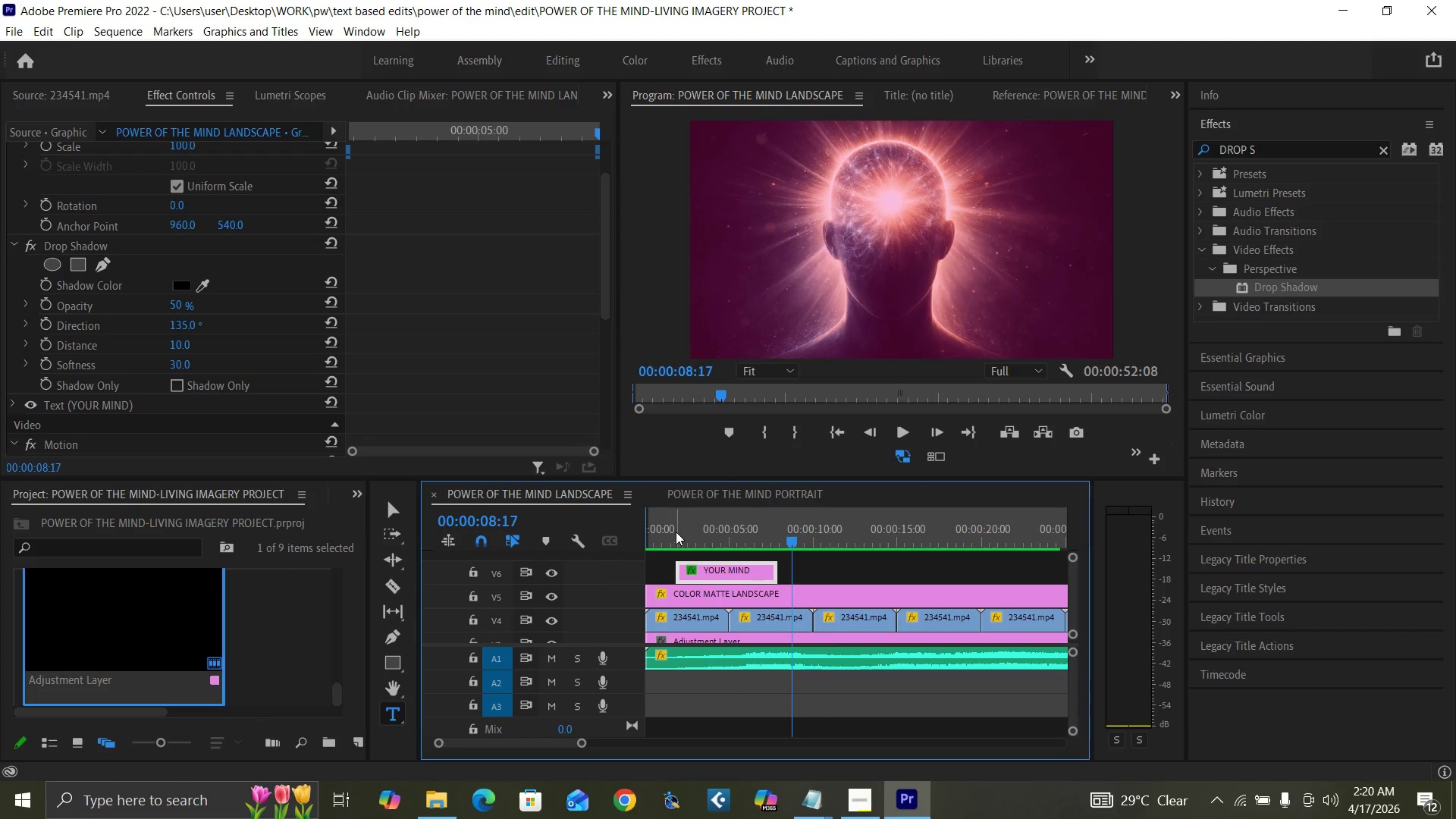 
left_click([673, 532])
 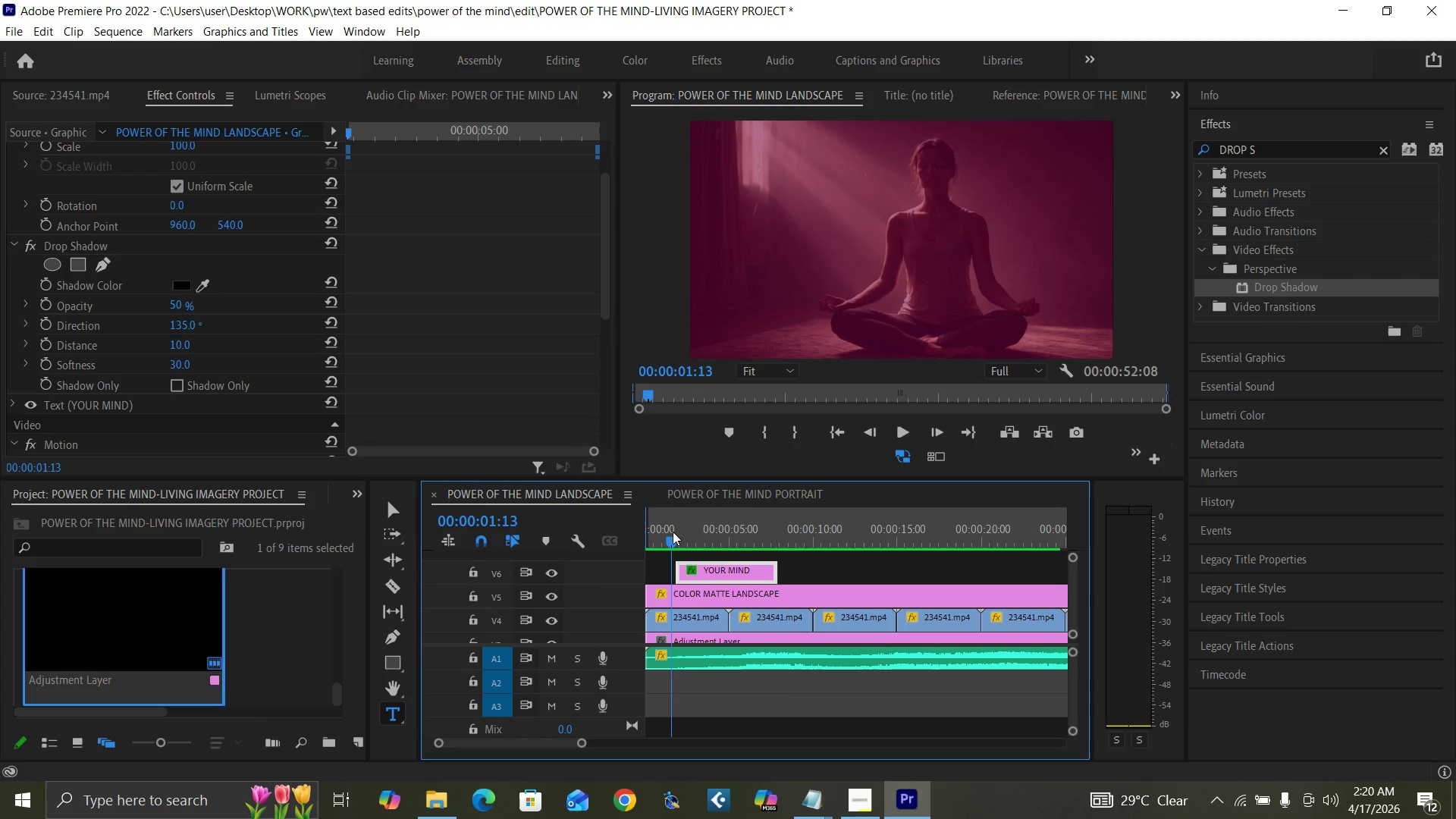 
key(Space)
 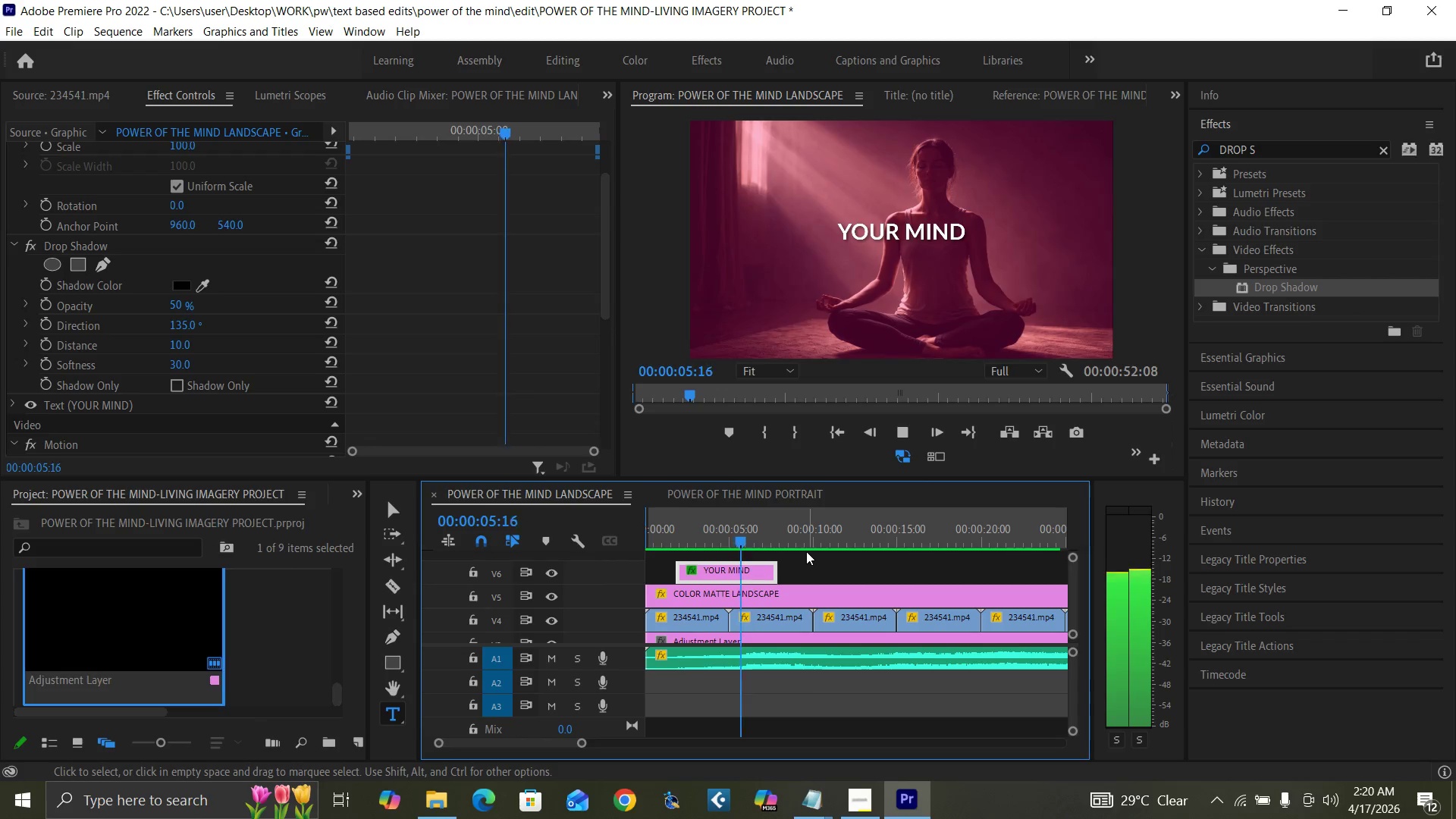 
wait(5.69)
 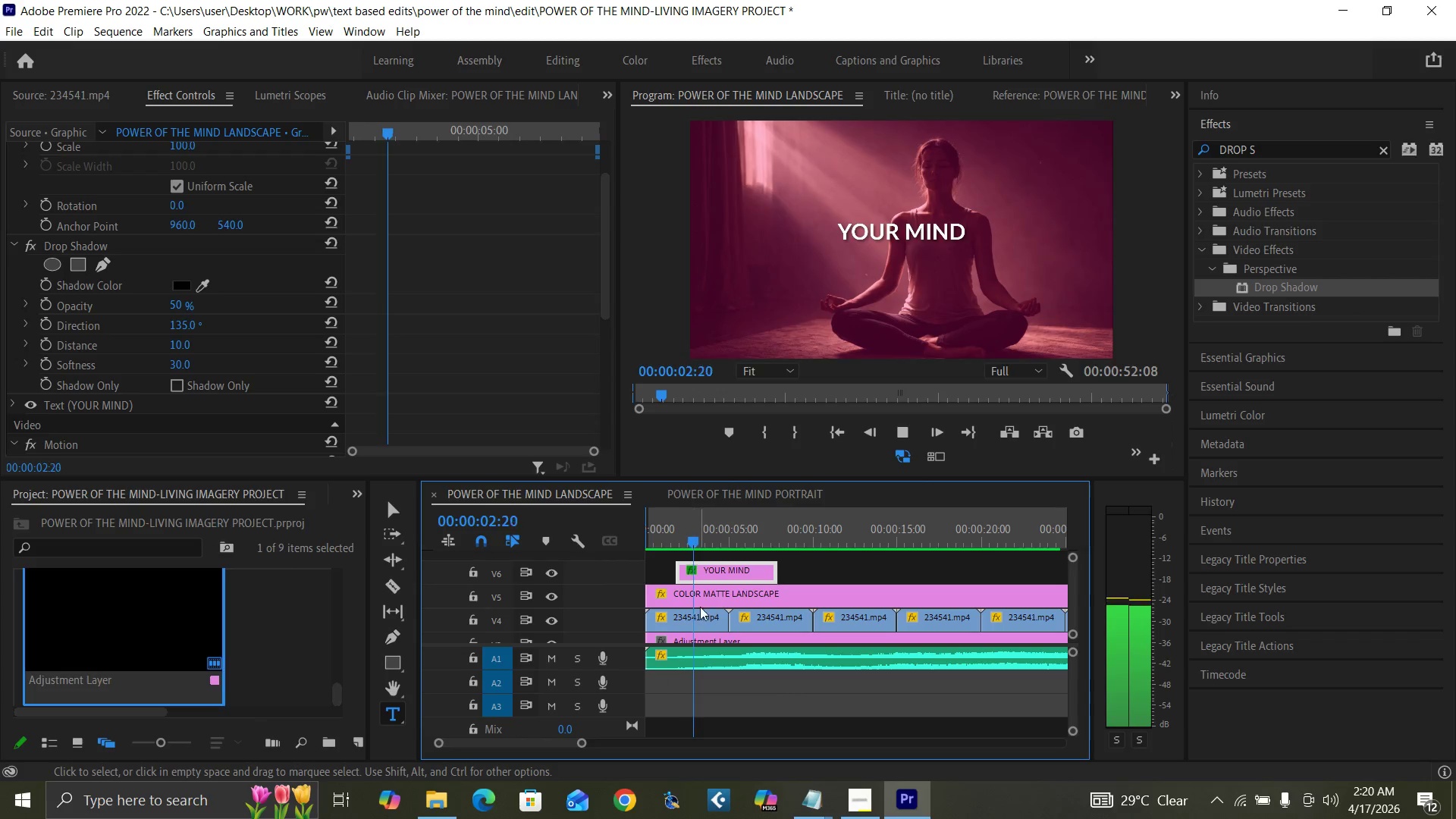 
key(Space)
 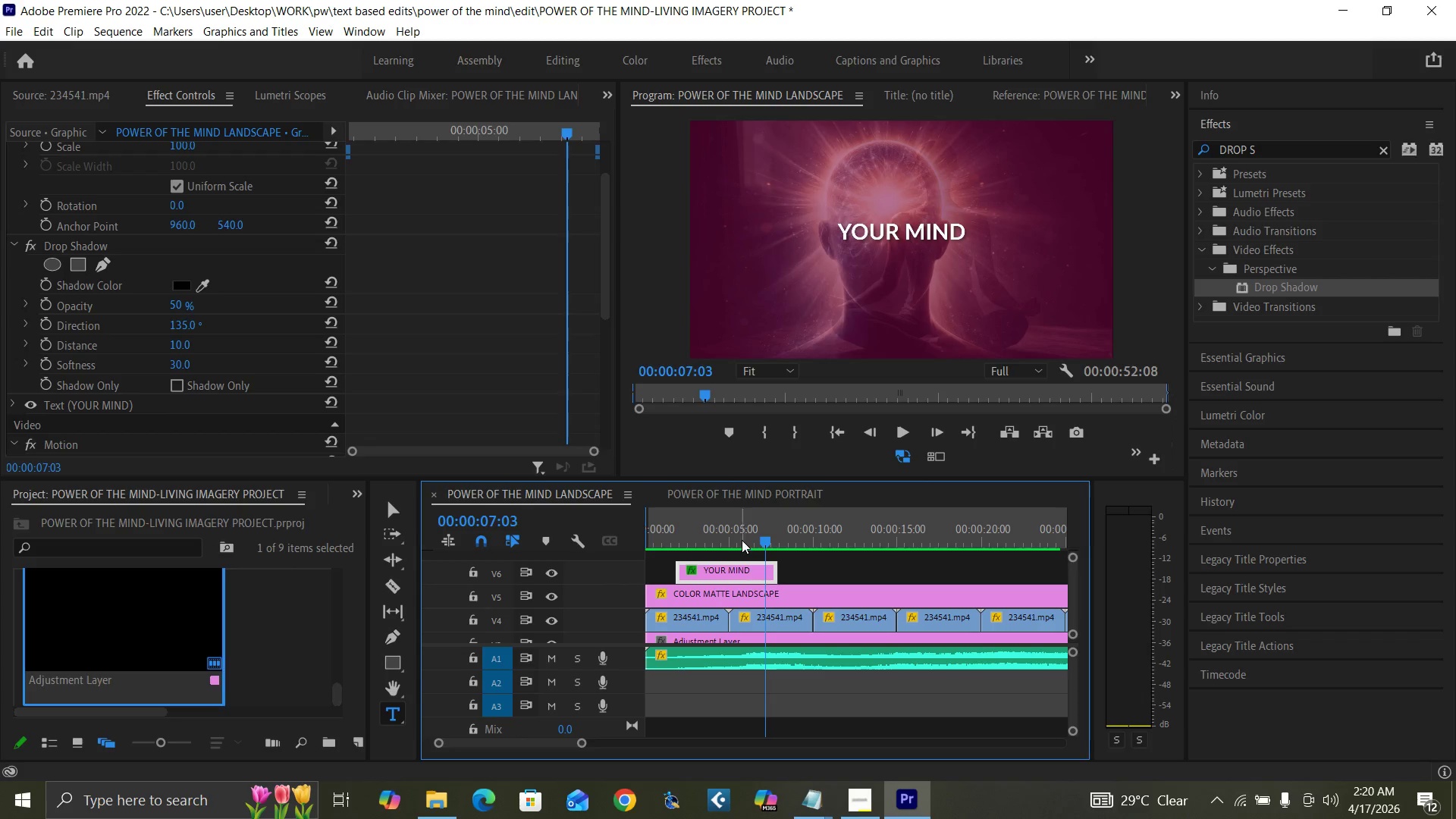 
left_click([739, 538])
 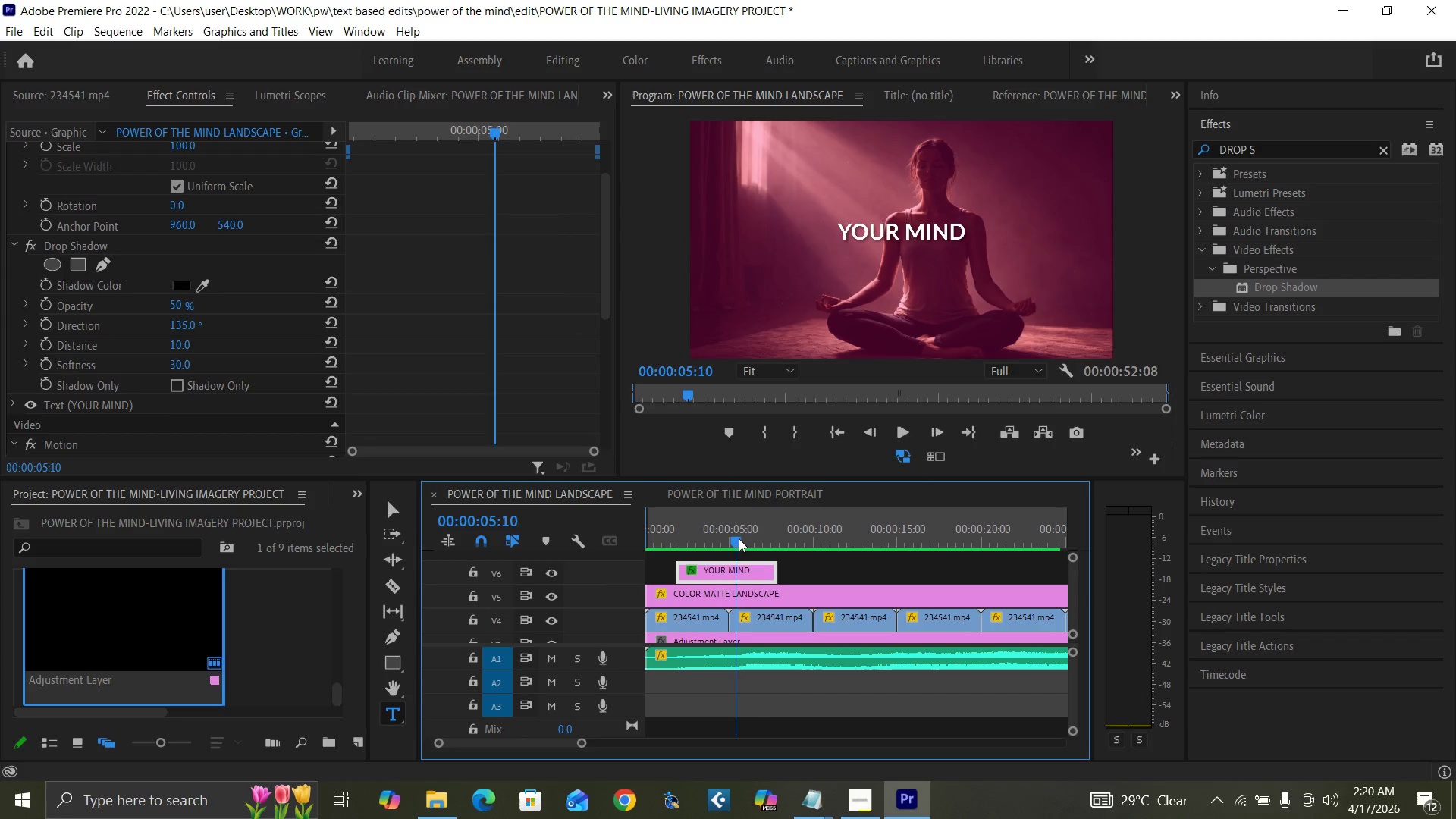 
key(Space)
 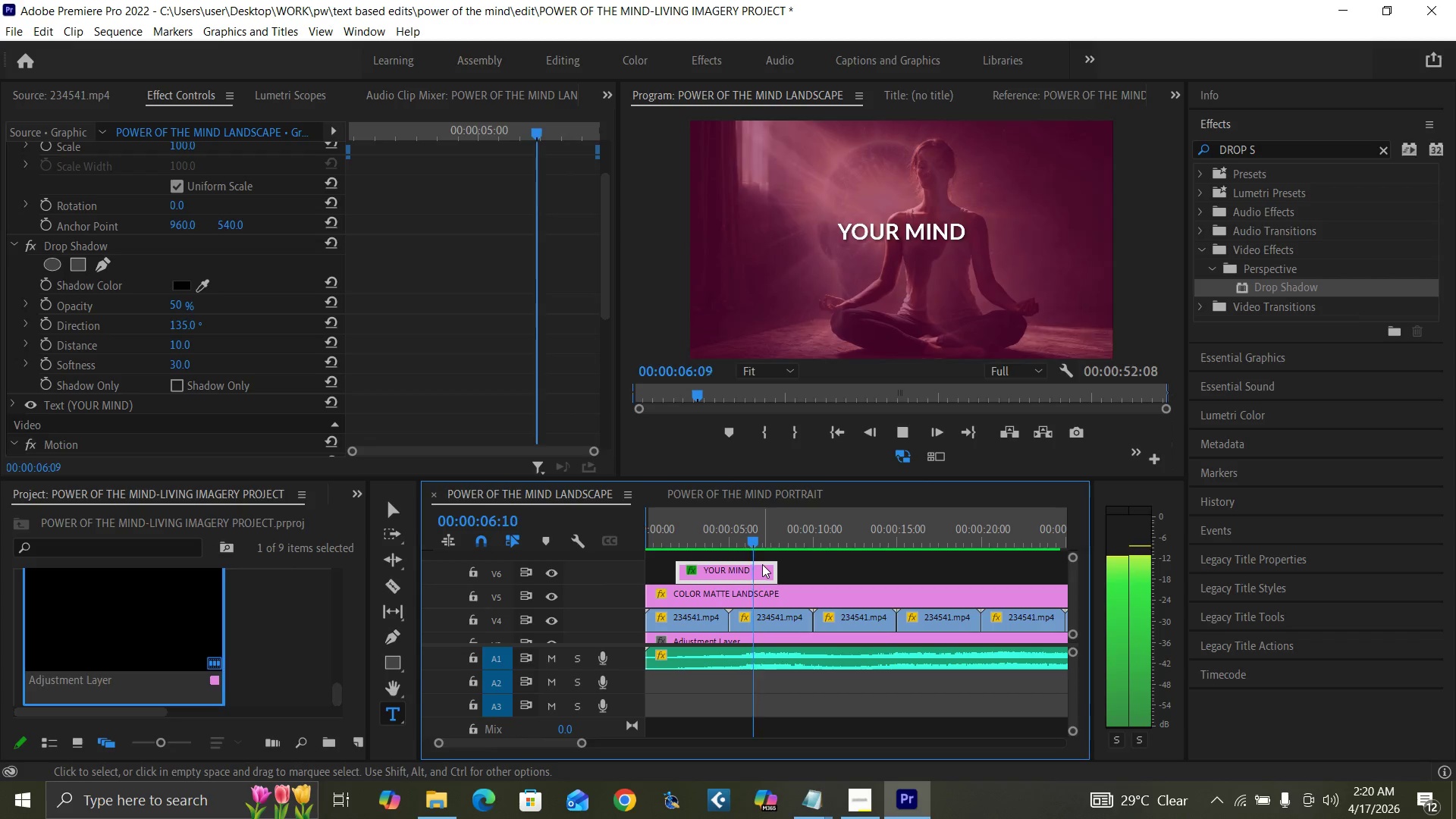 
key(Space)
 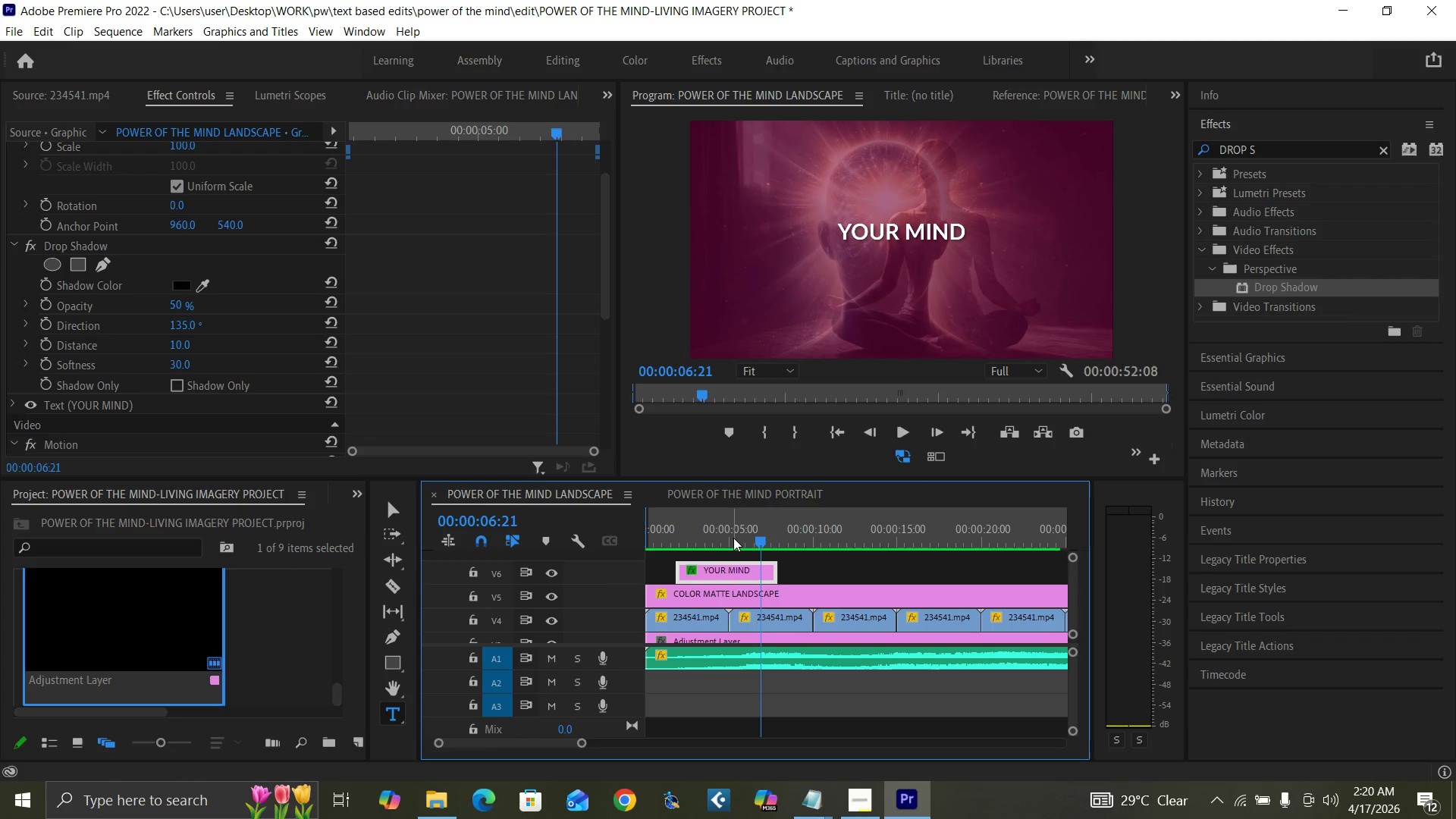 
wait(5.11)
 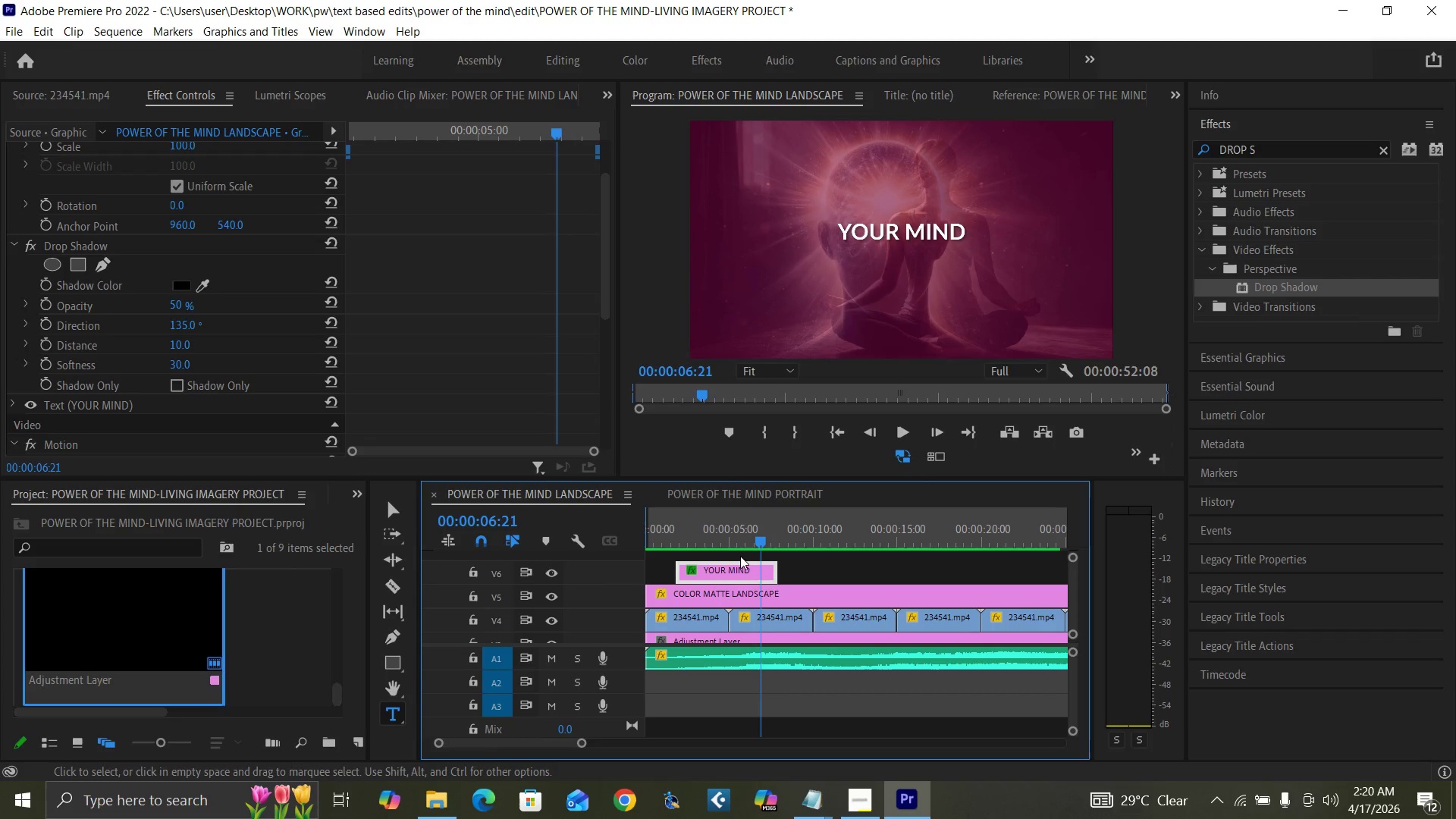 
key(Control+S)
 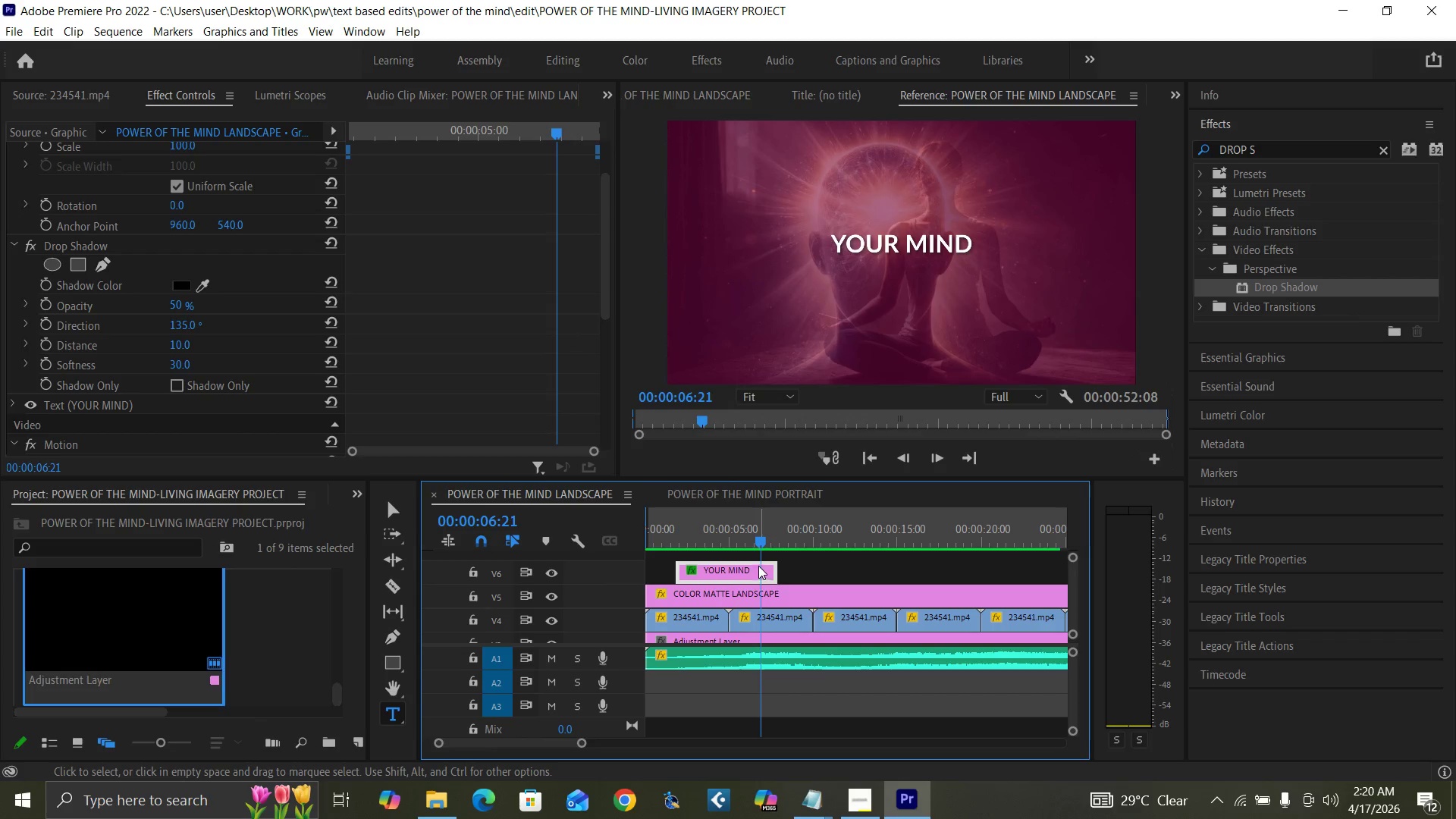 
left_click([759, 567])
 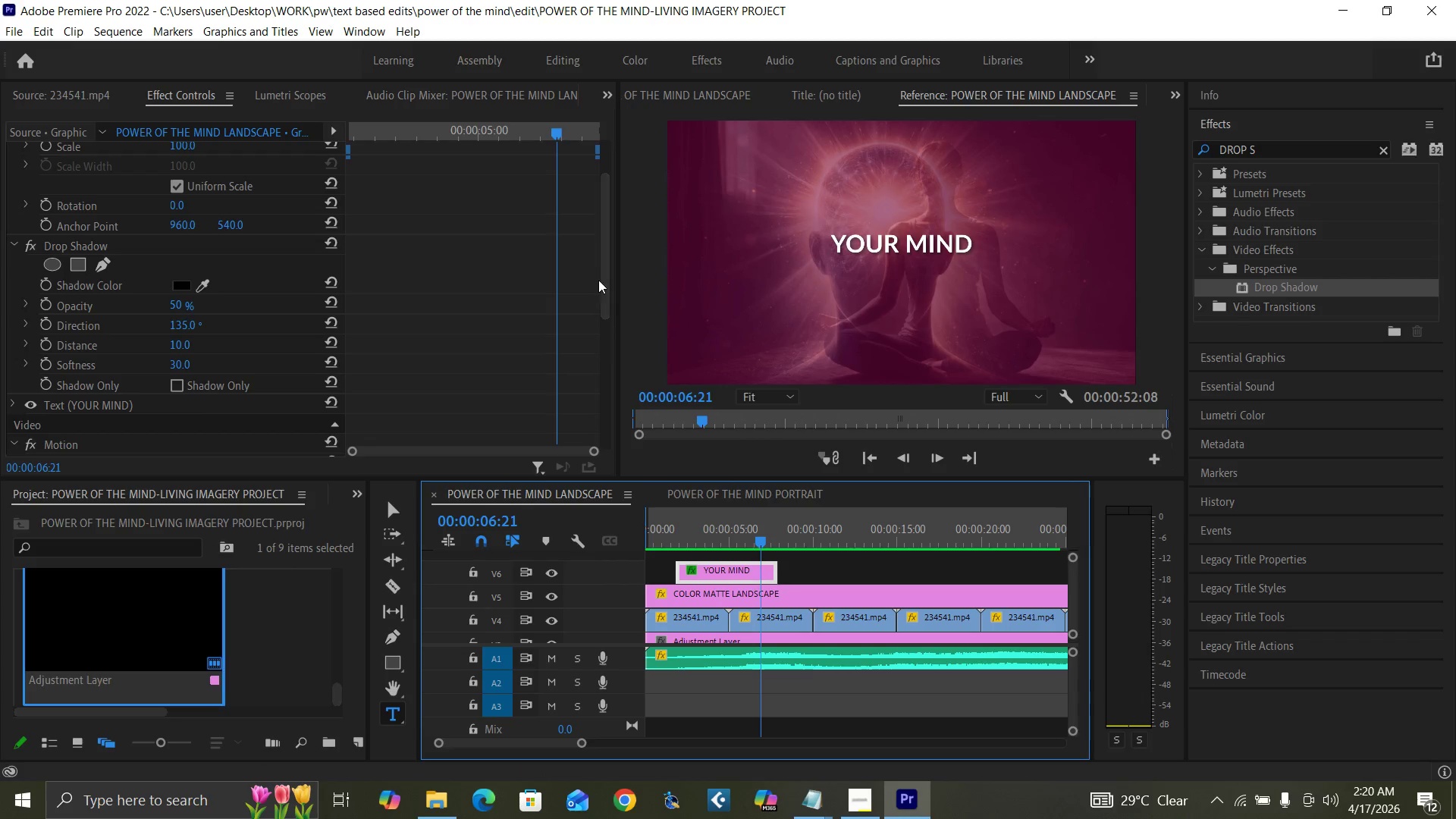 
left_click_drag(start_coordinate=[604, 294], to_coordinate=[600, 430])
 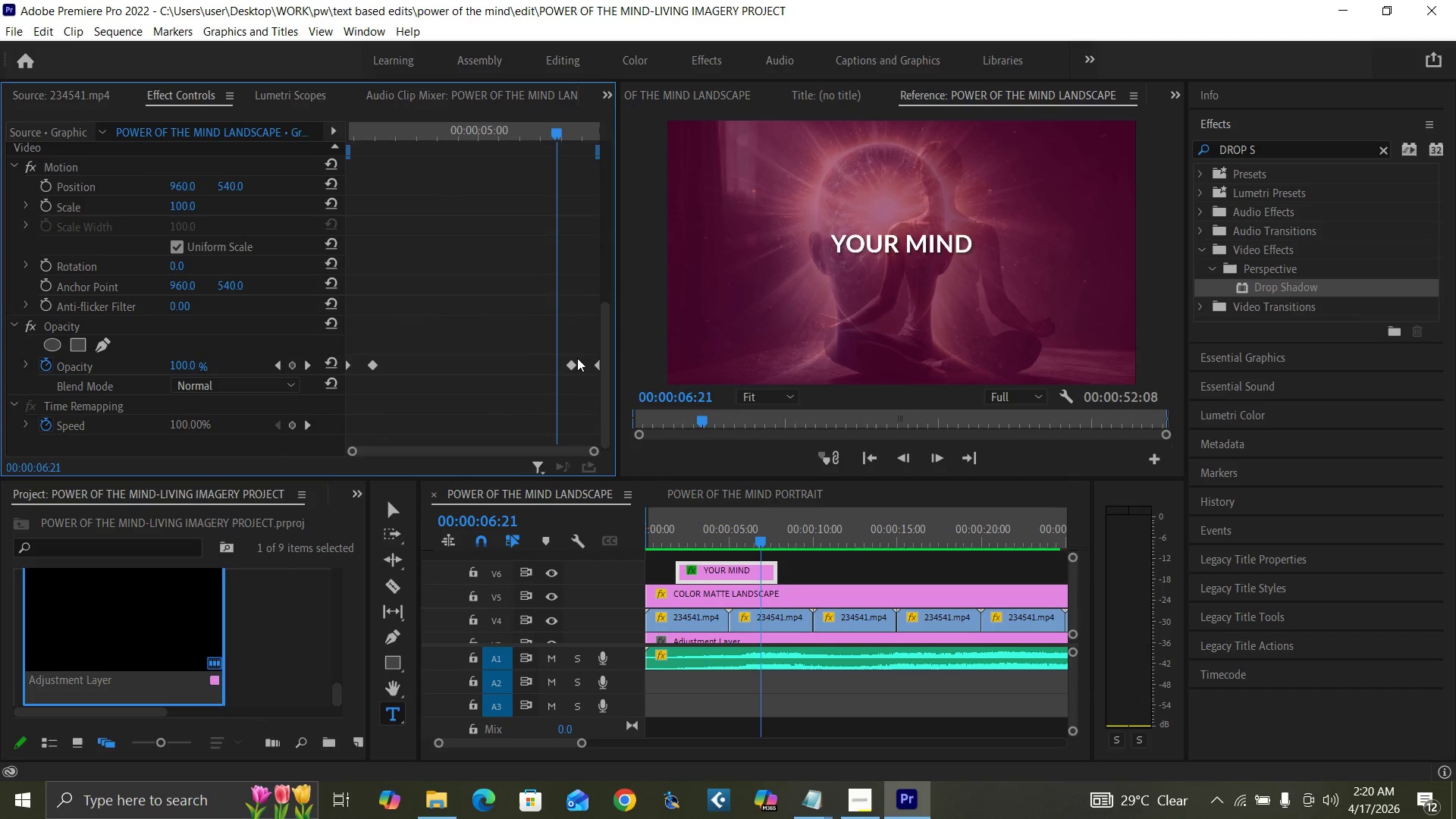 
left_click_drag(start_coordinate=[571, 363], to_coordinate=[538, 363])
 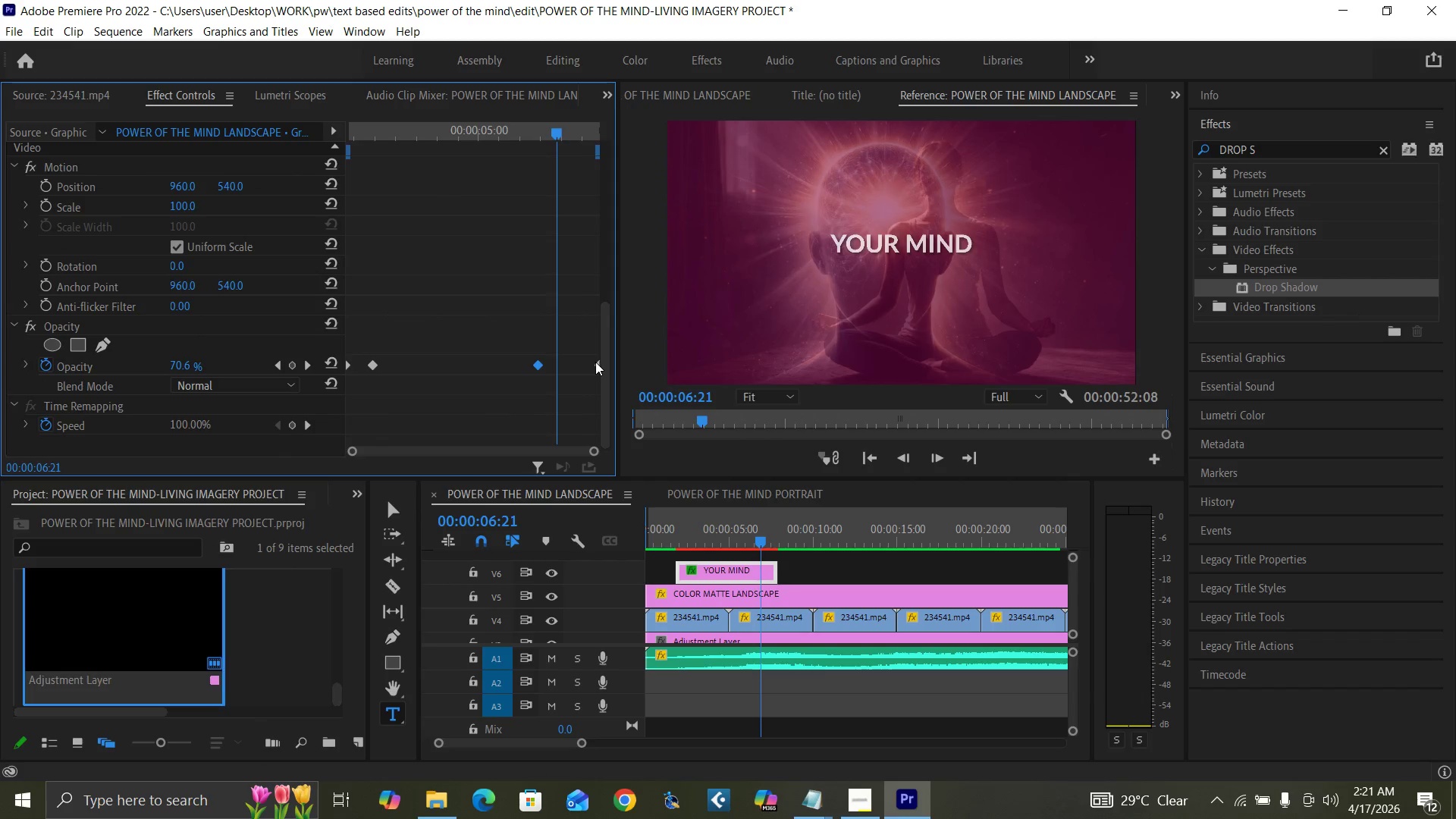 
left_click_drag(start_coordinate=[597, 362], to_coordinate=[556, 367])
 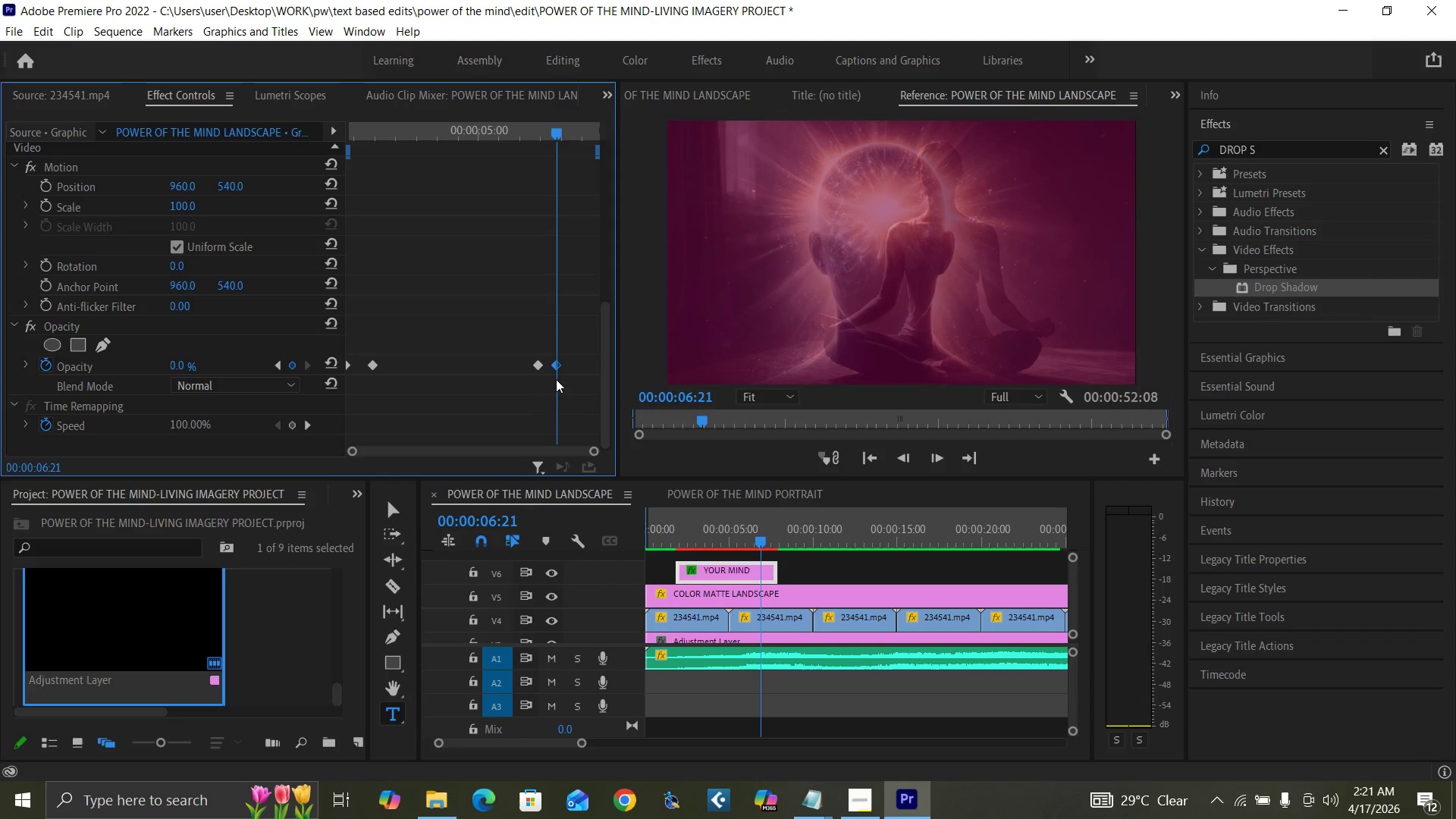 
key(ArrowLeft)
 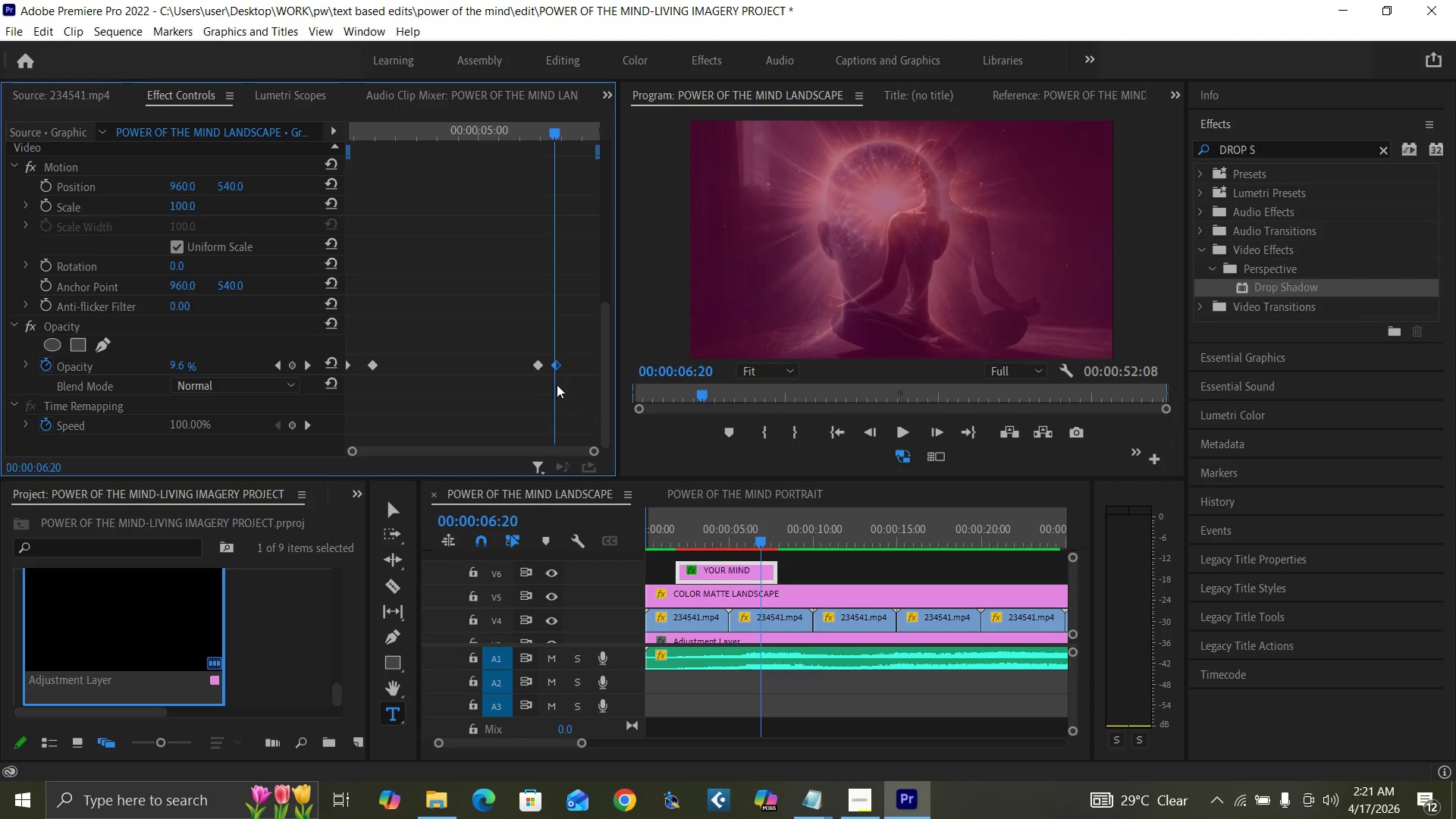 
key(ArrowLeft)
 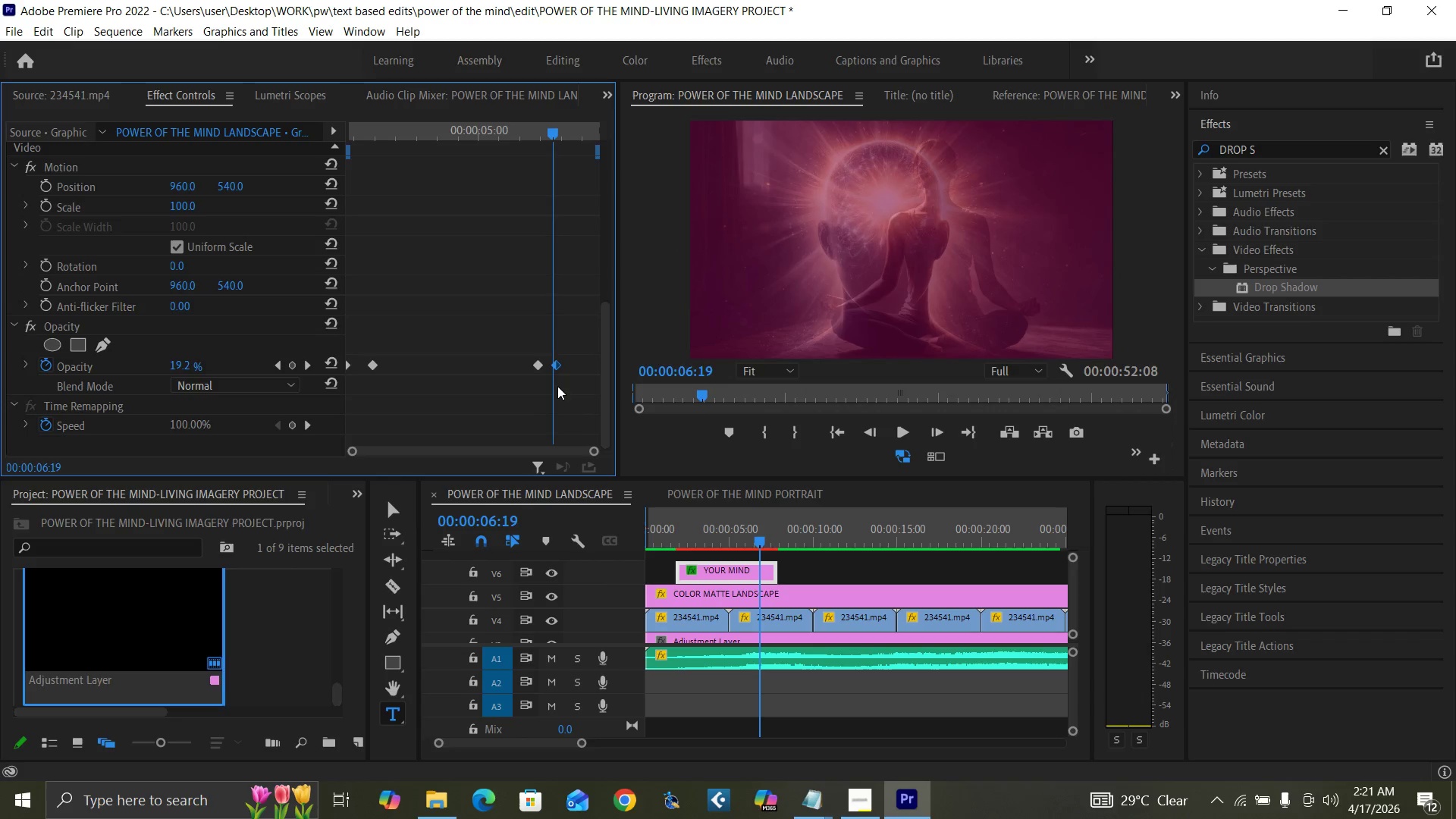 
key(ArrowLeft)
 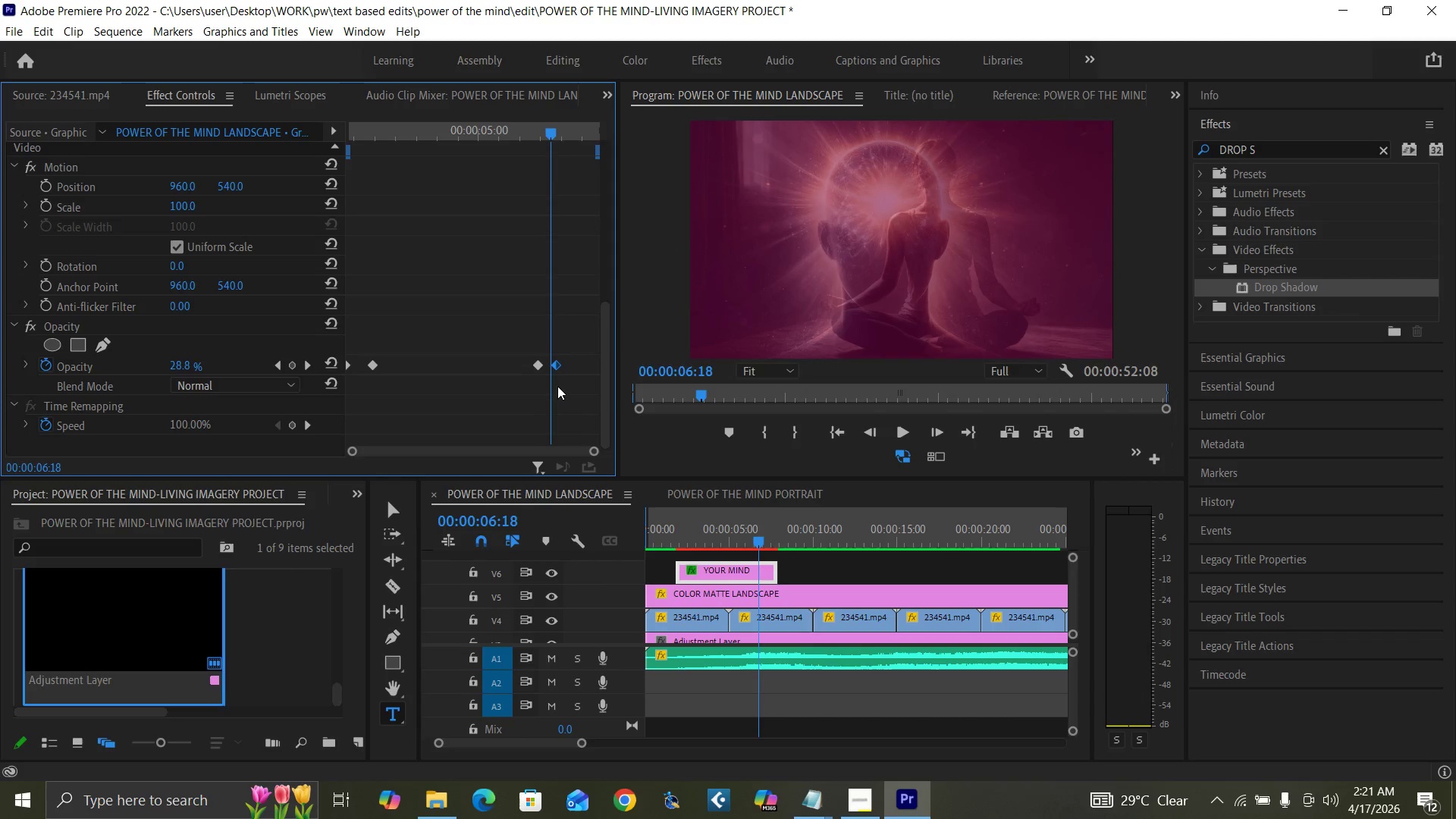 
key(ArrowLeft)
 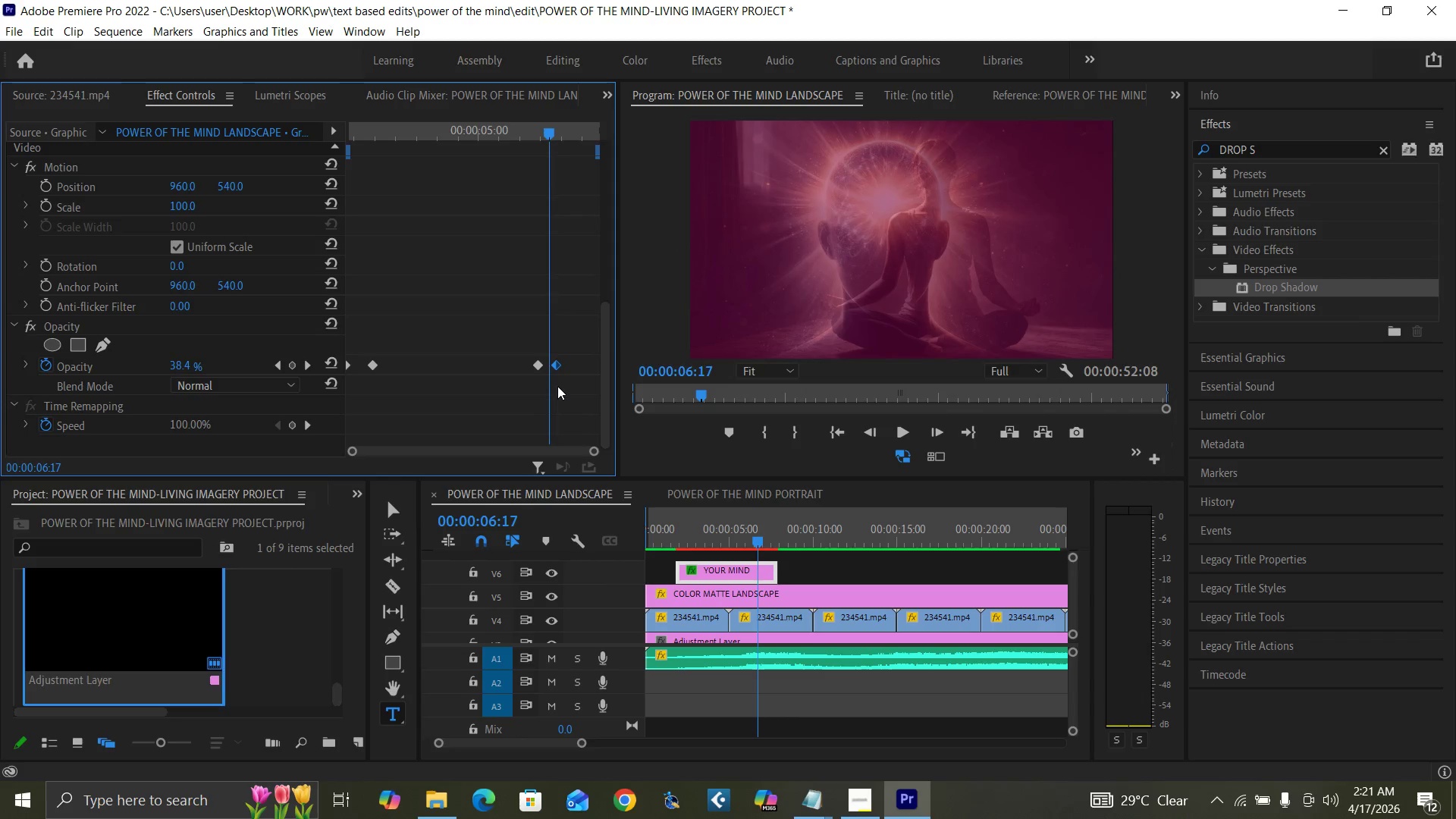 
key(ArrowLeft)
 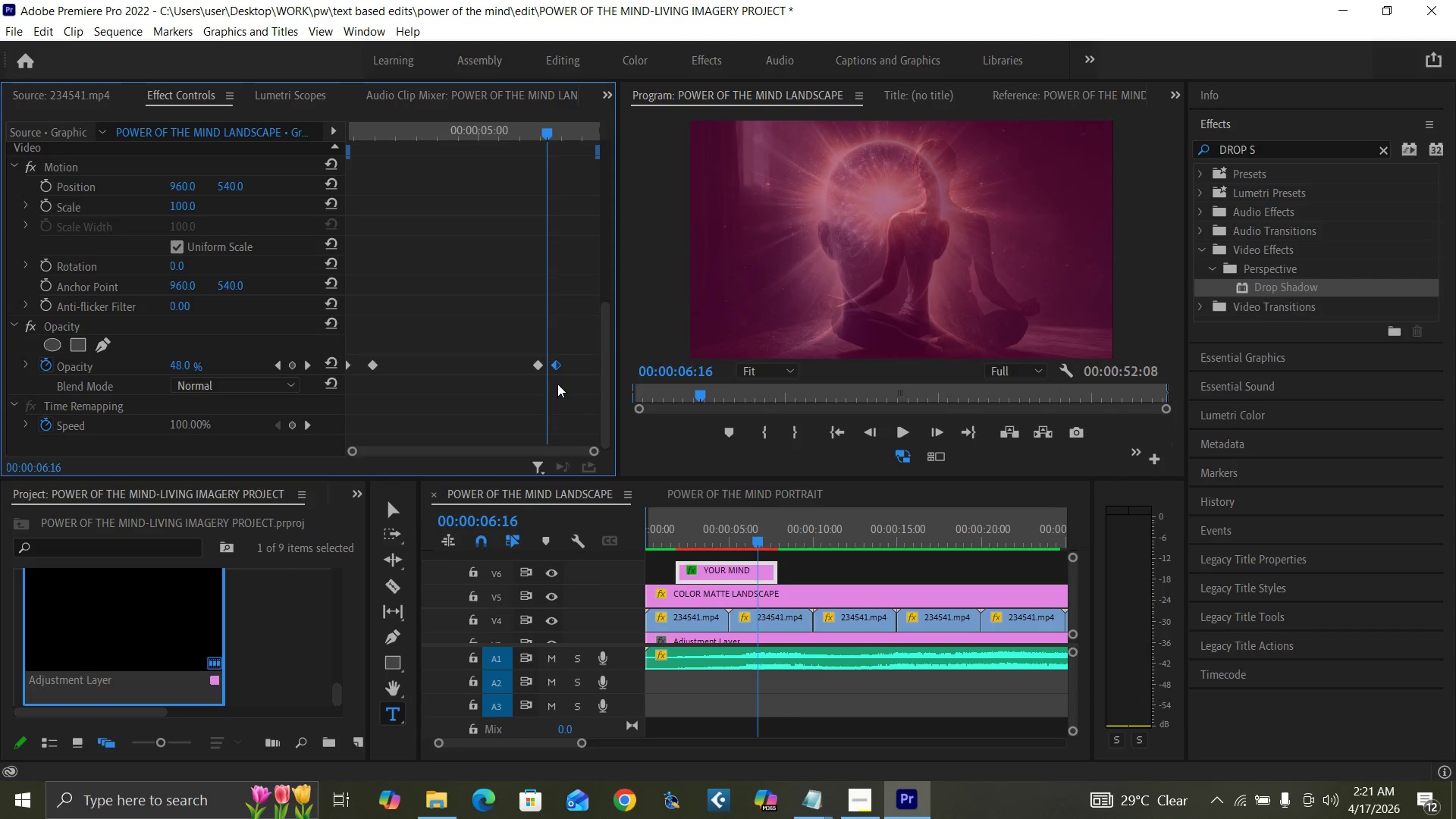 
key(ArrowLeft)
 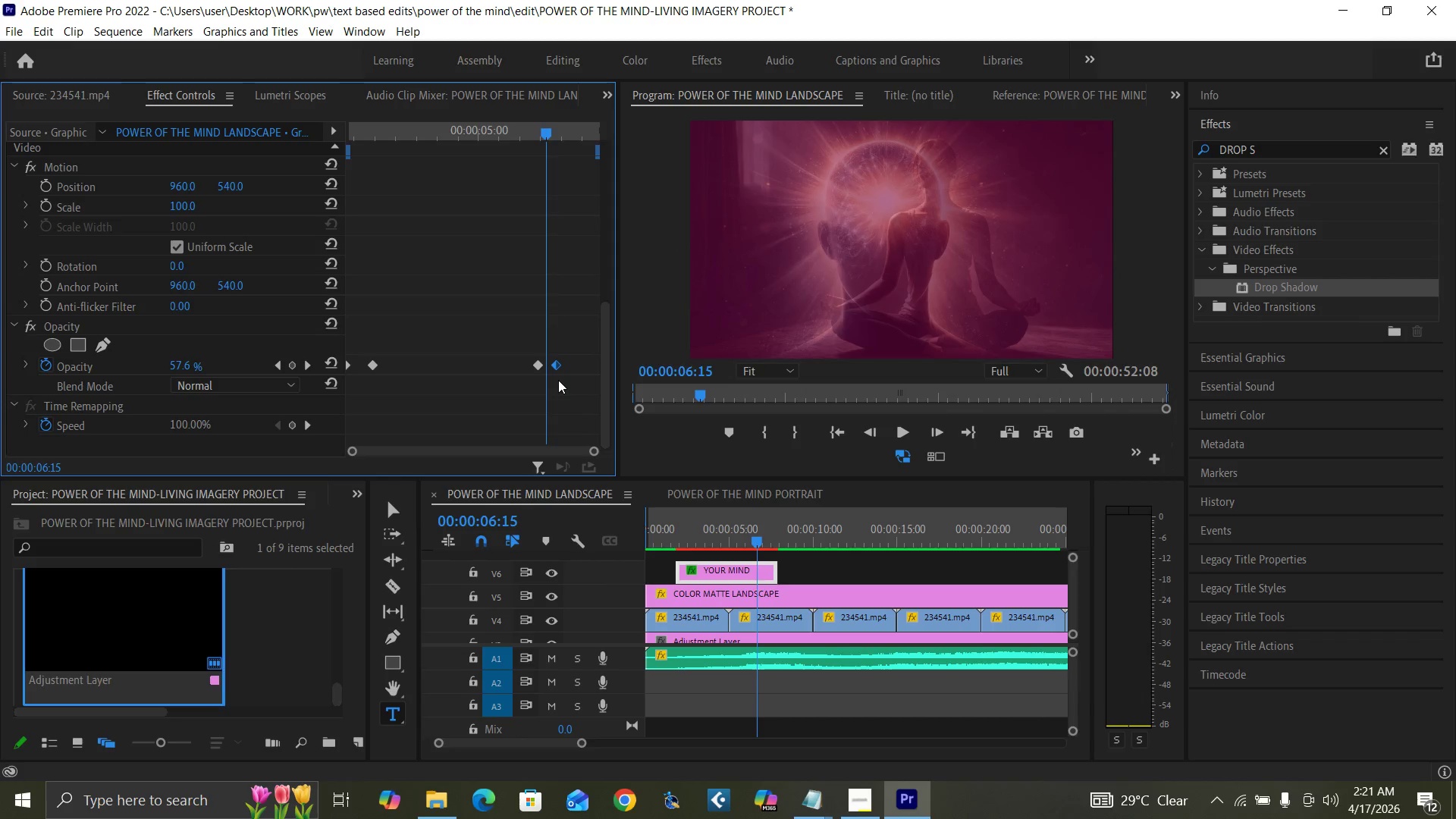 
key(ArrowLeft)
 